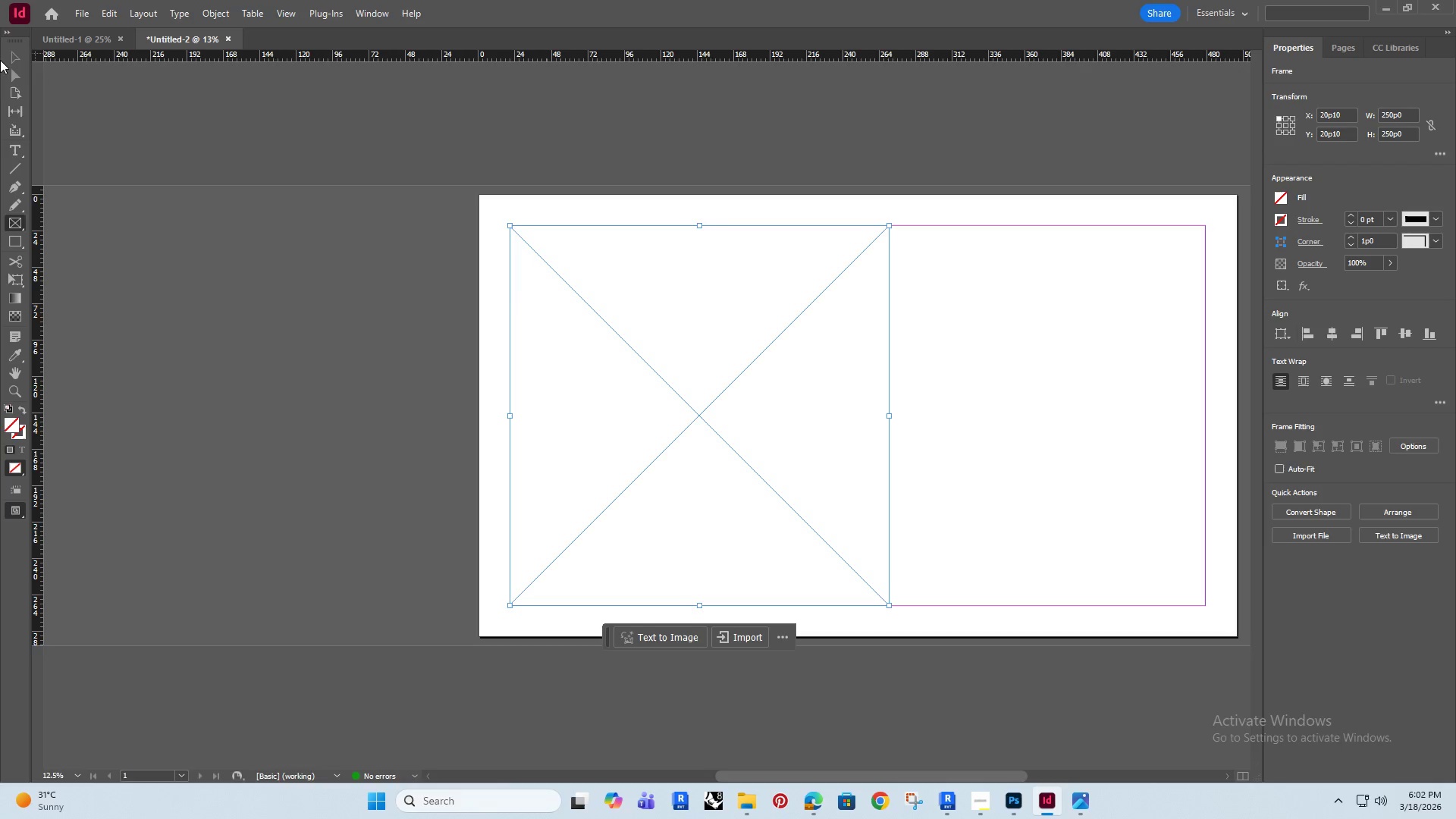 
hold_key(key=Space, duration=0.39)
 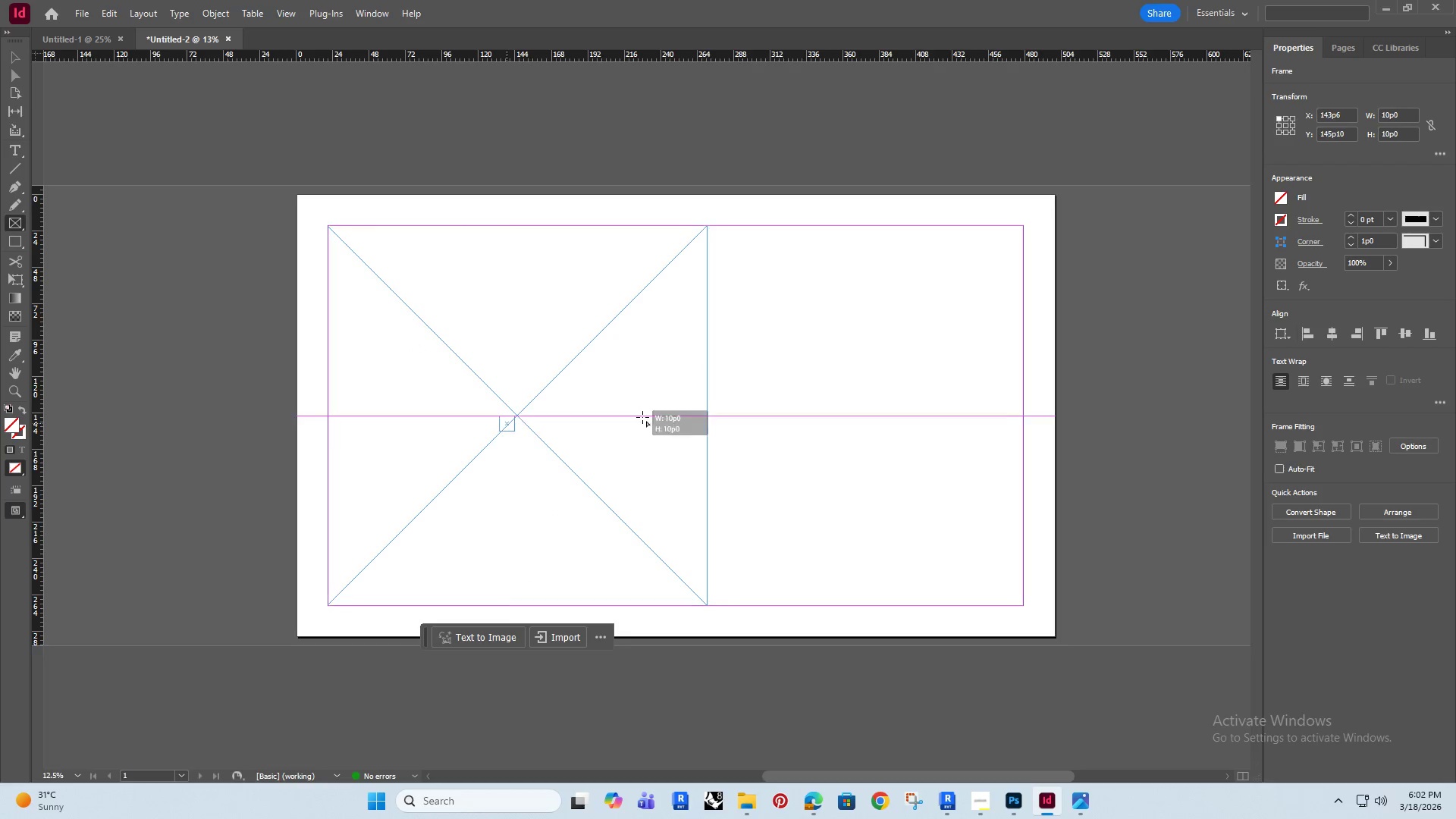 
left_click_drag(start_coordinate=[601, 339], to_coordinate=[419, 347])
 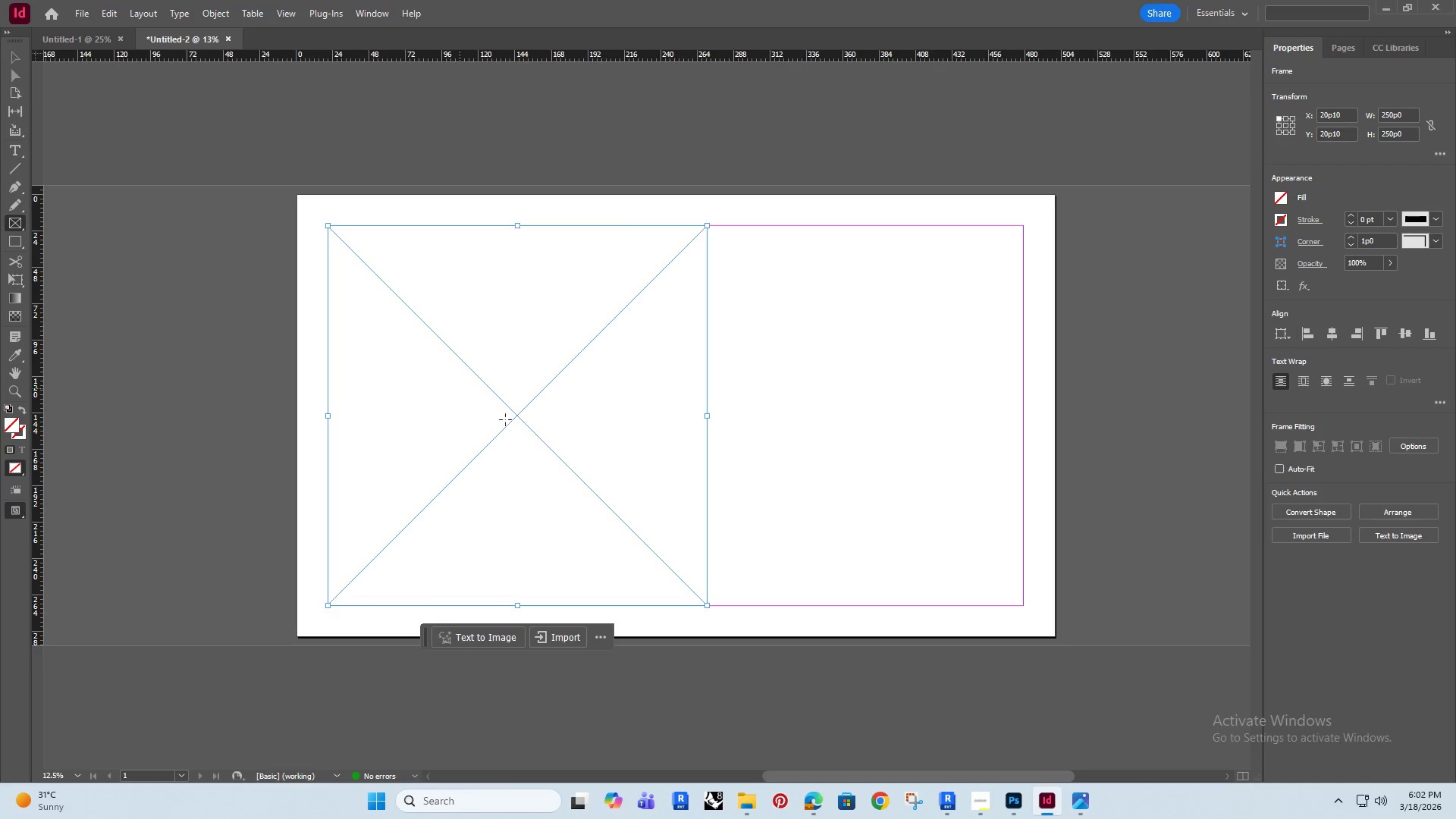 
hold_key(key=AltRight, duration=0.94)
left_click_drag(start_coordinate=[507, 423], to_coordinate=[770, 416])
 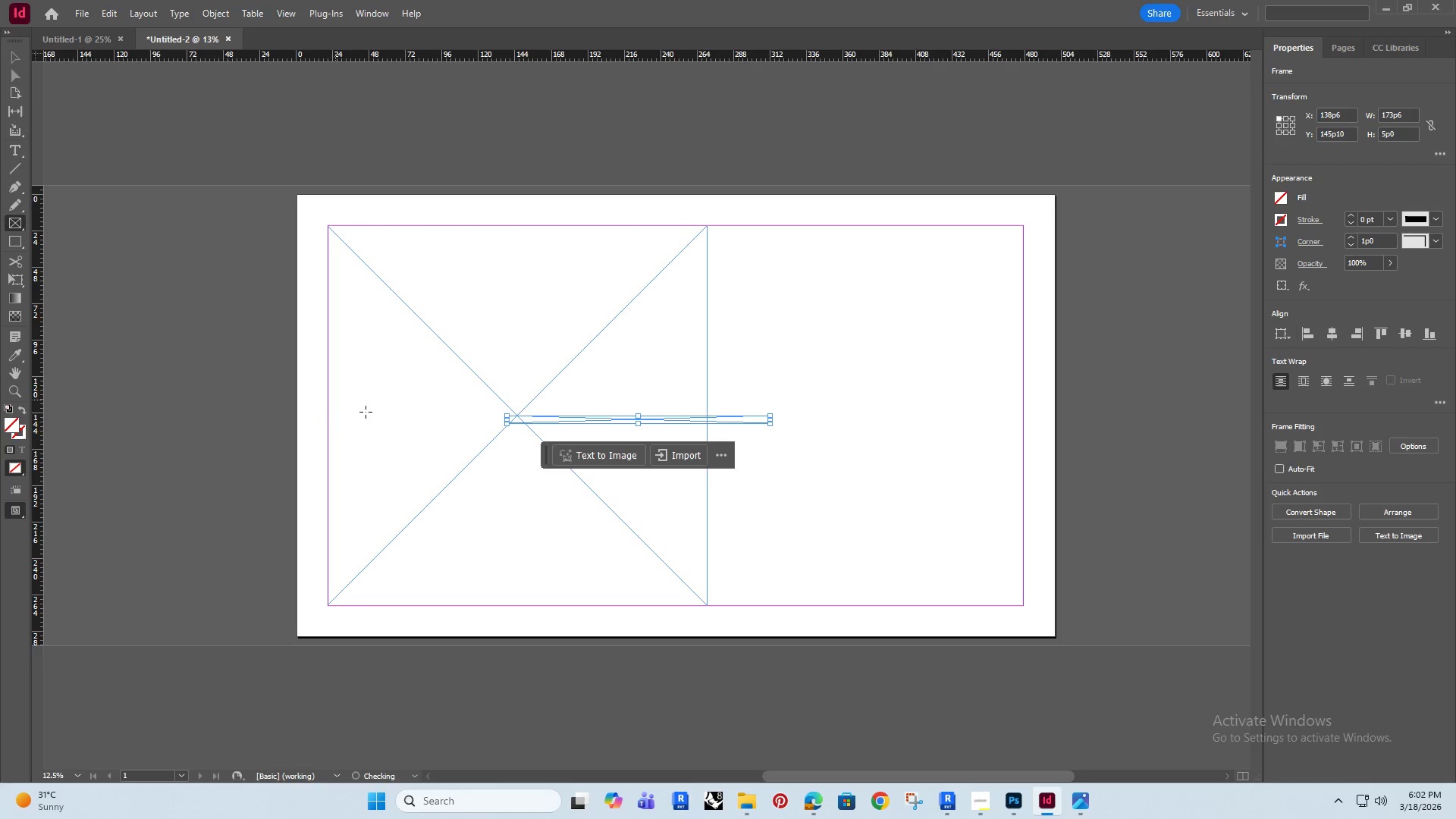 
hold_key(key=ShiftRight, duration=0.53)
 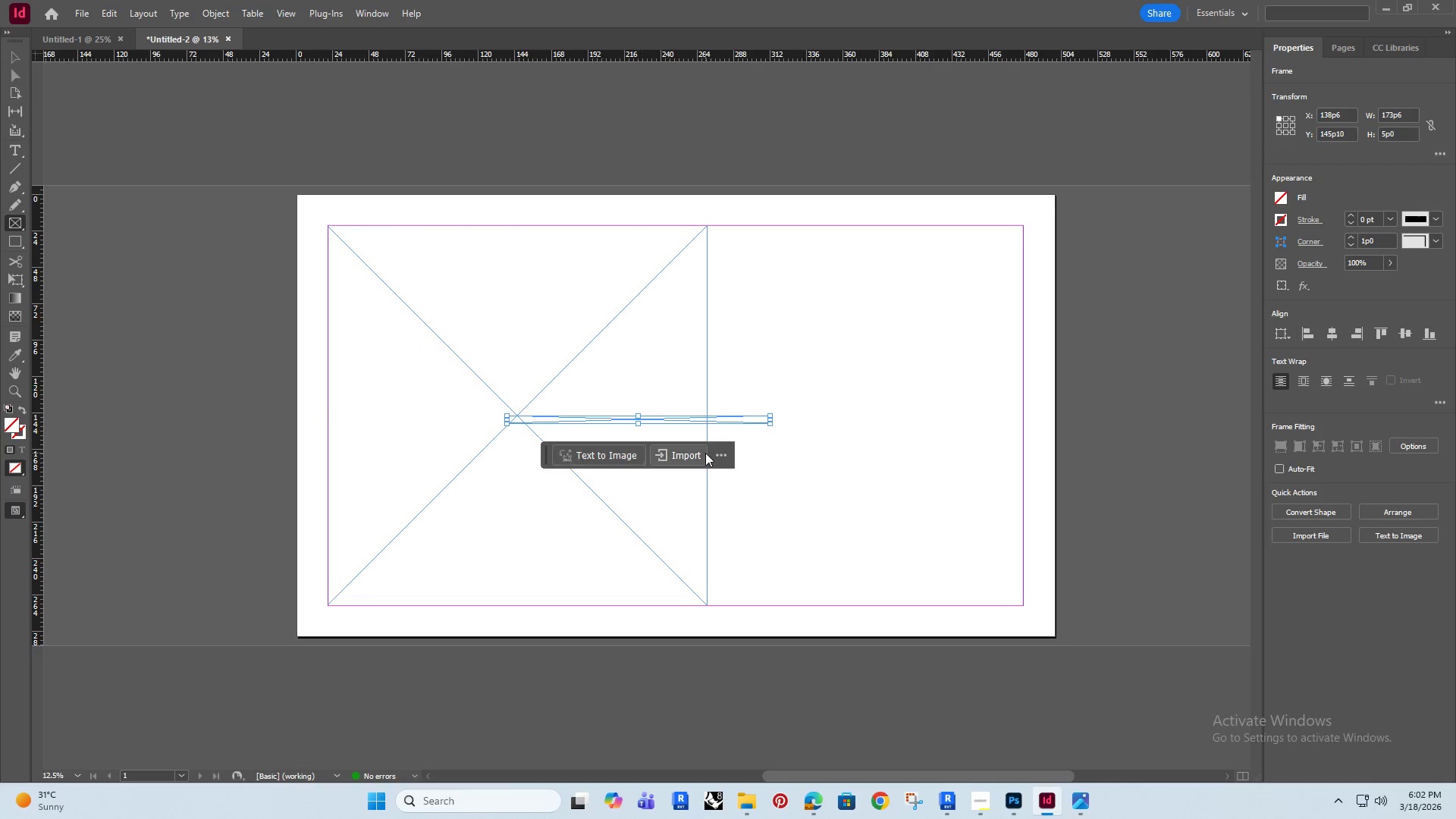 
left_click([240, 451])
 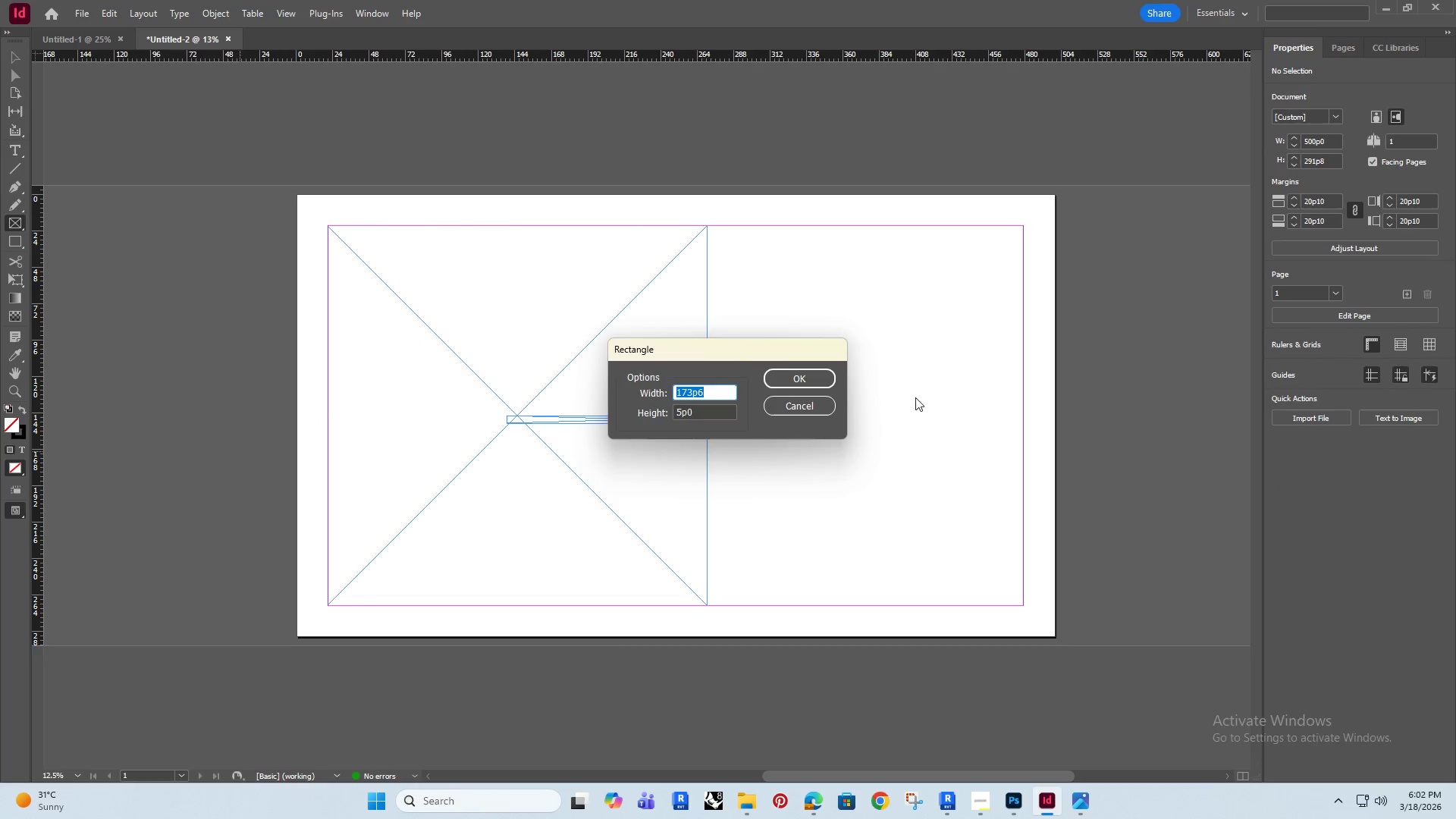 
left_click([801, 403])
 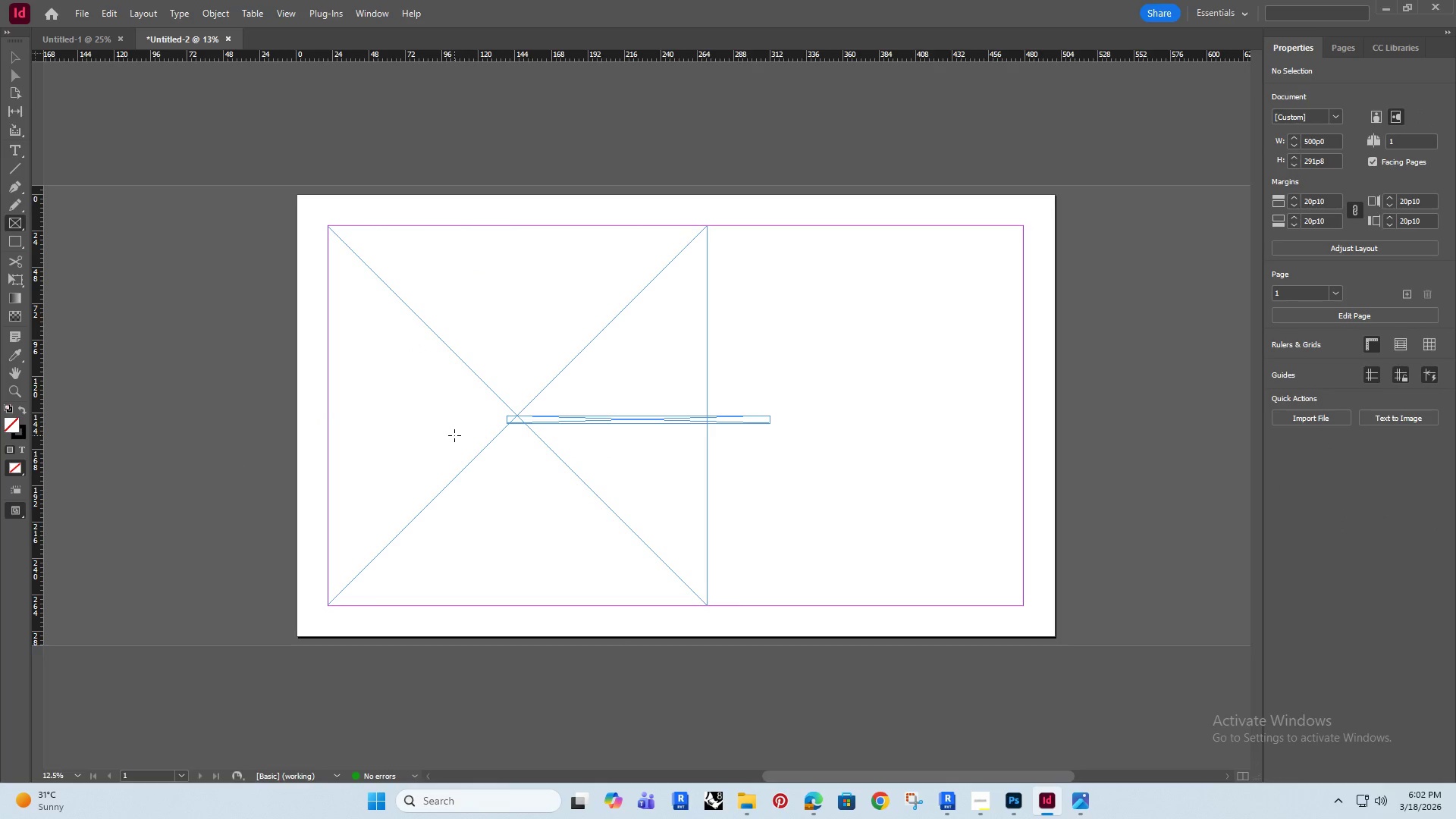 
key(Escape)
 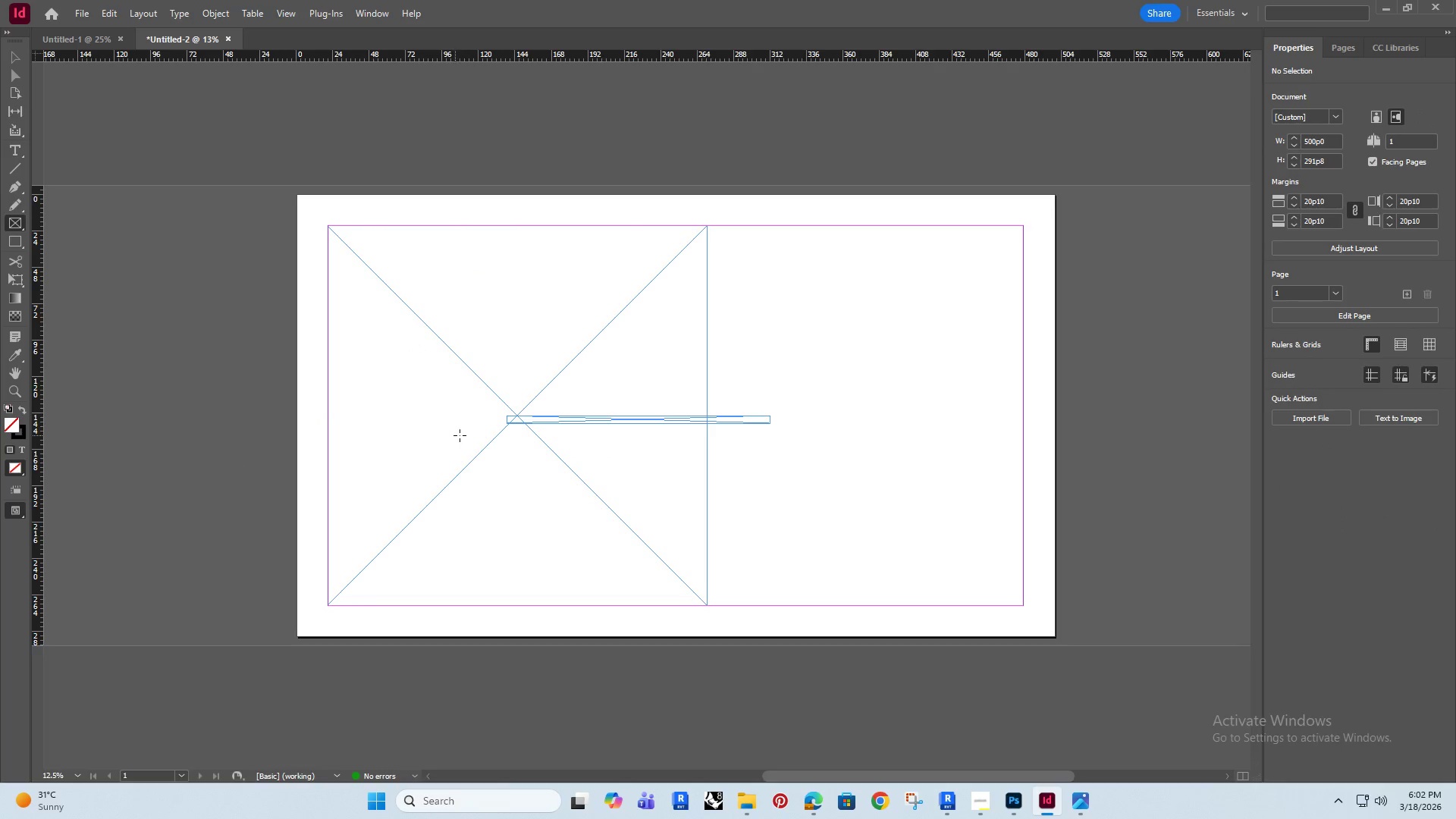 
key(Escape)
 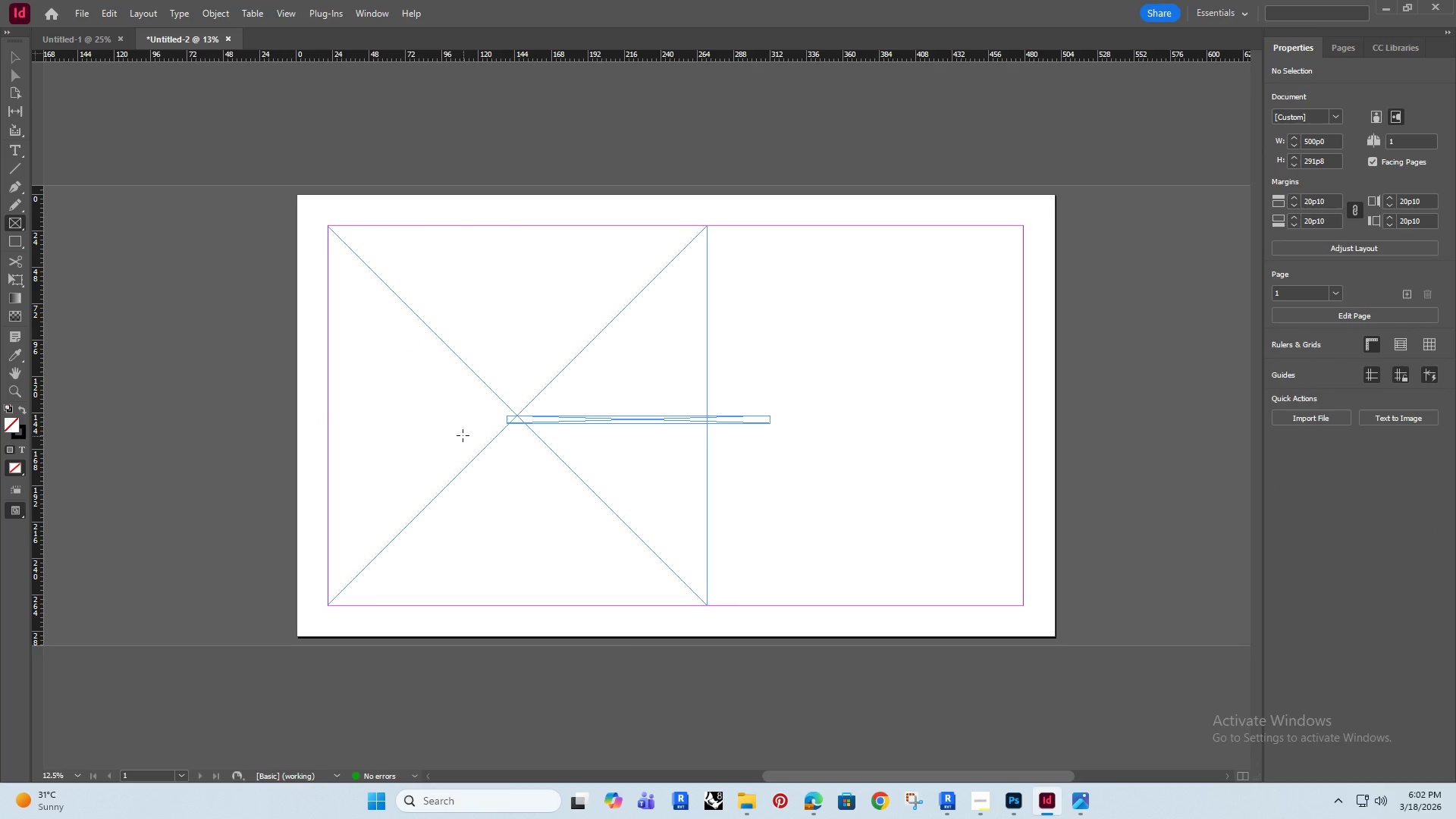 
key(Escape)
 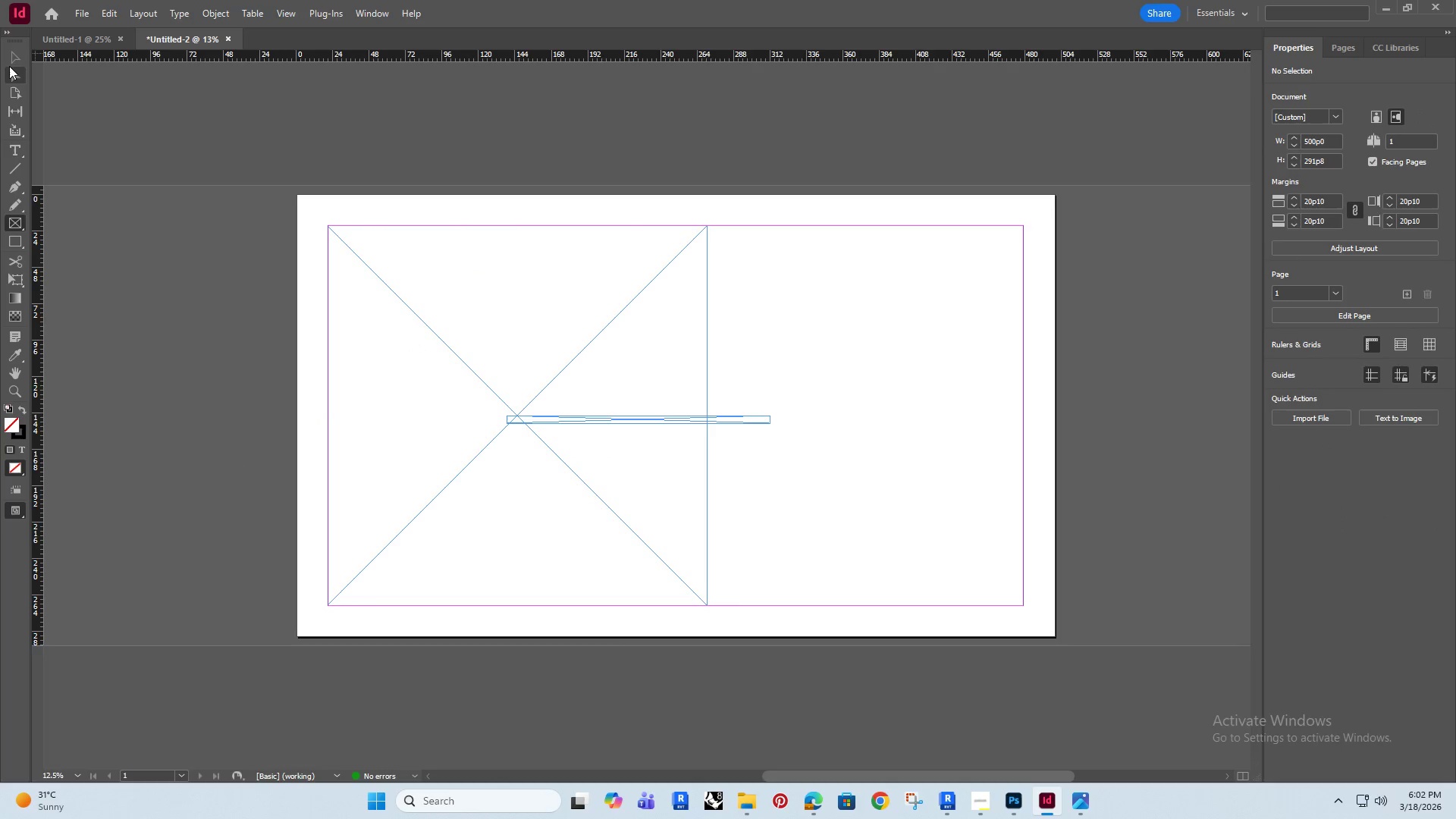 
left_click([8, 63])
 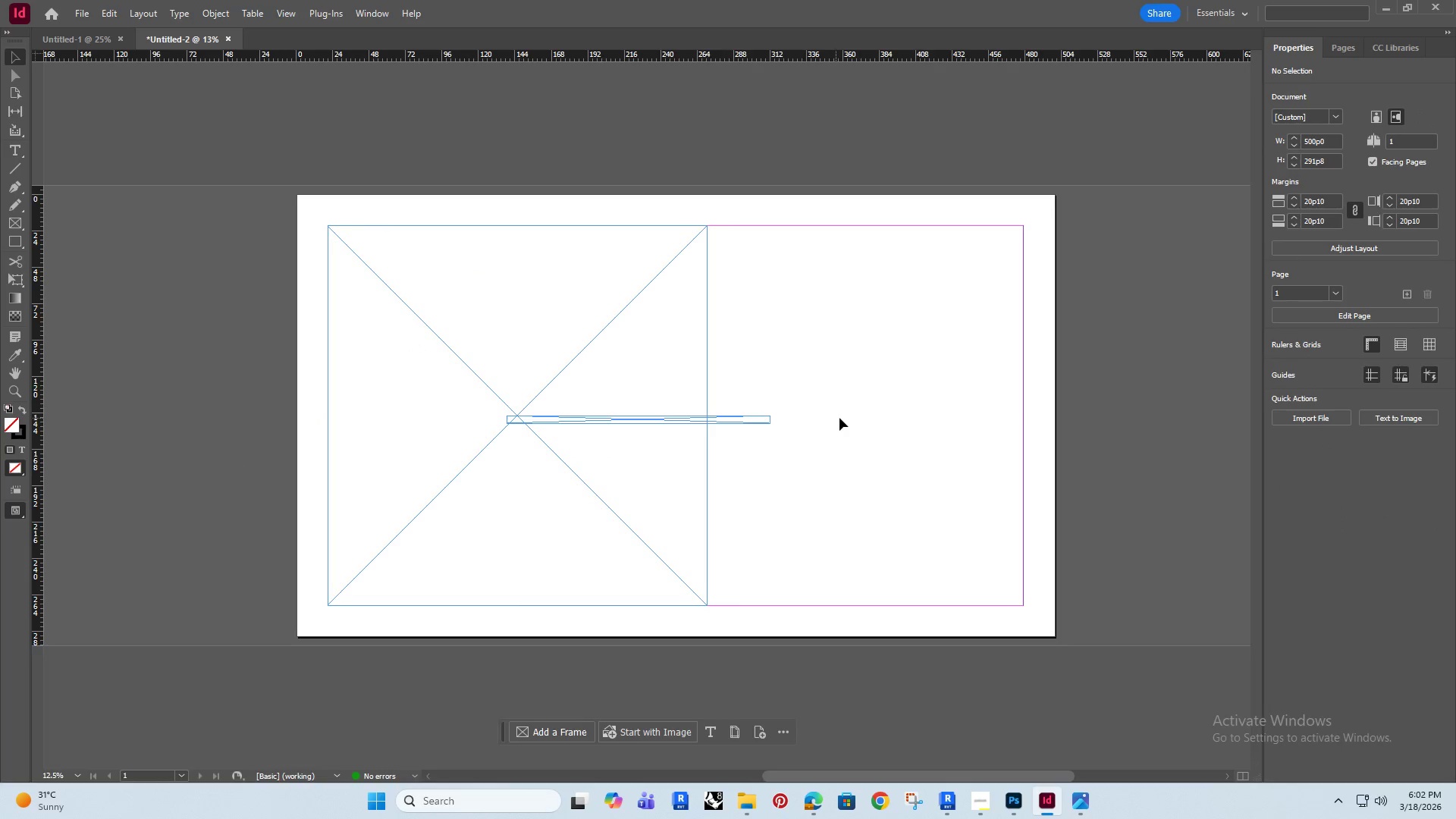 
left_click_drag(start_coordinate=[797, 356], to_coordinate=[752, 479])
 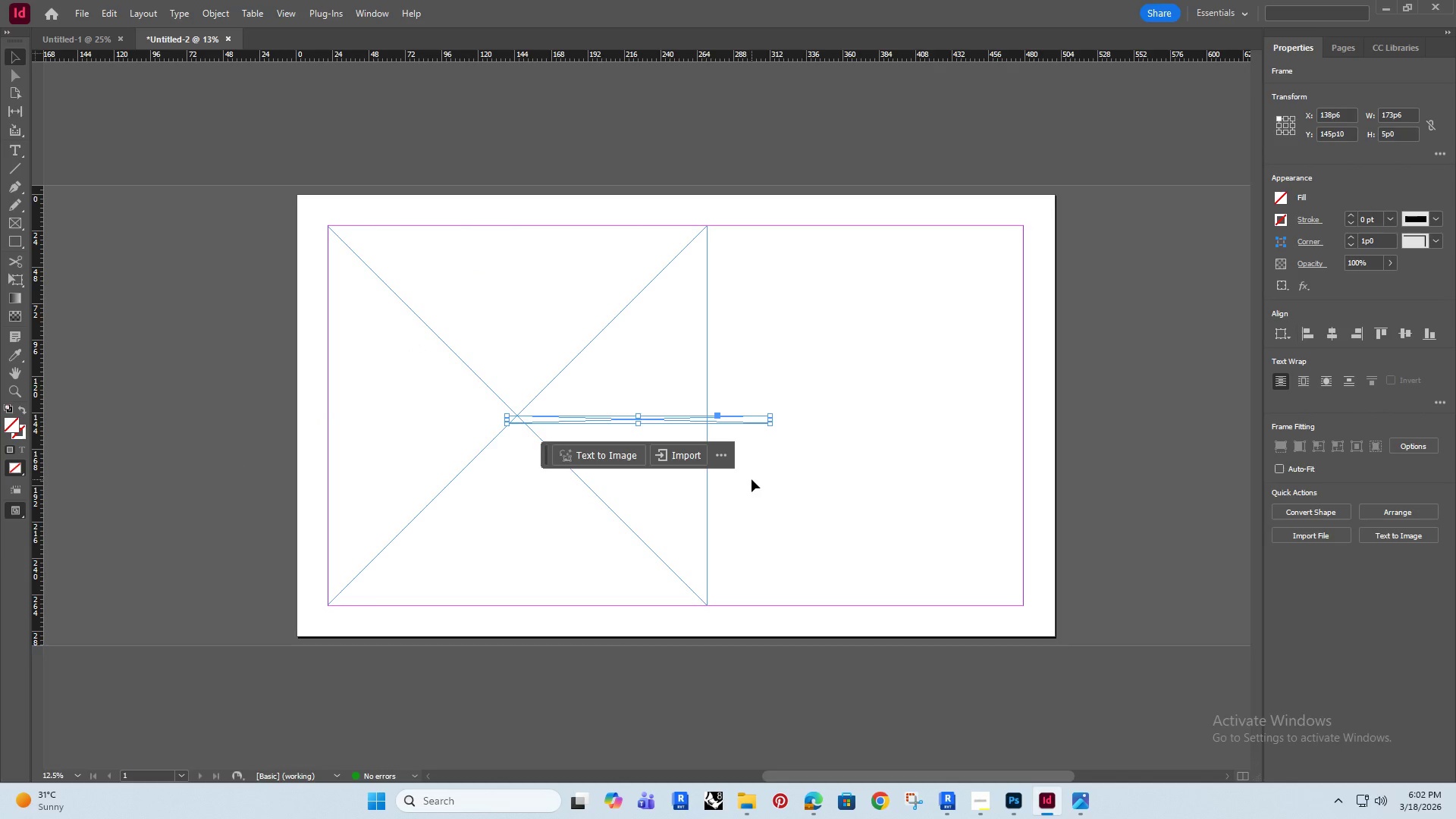 
key(Delete)
 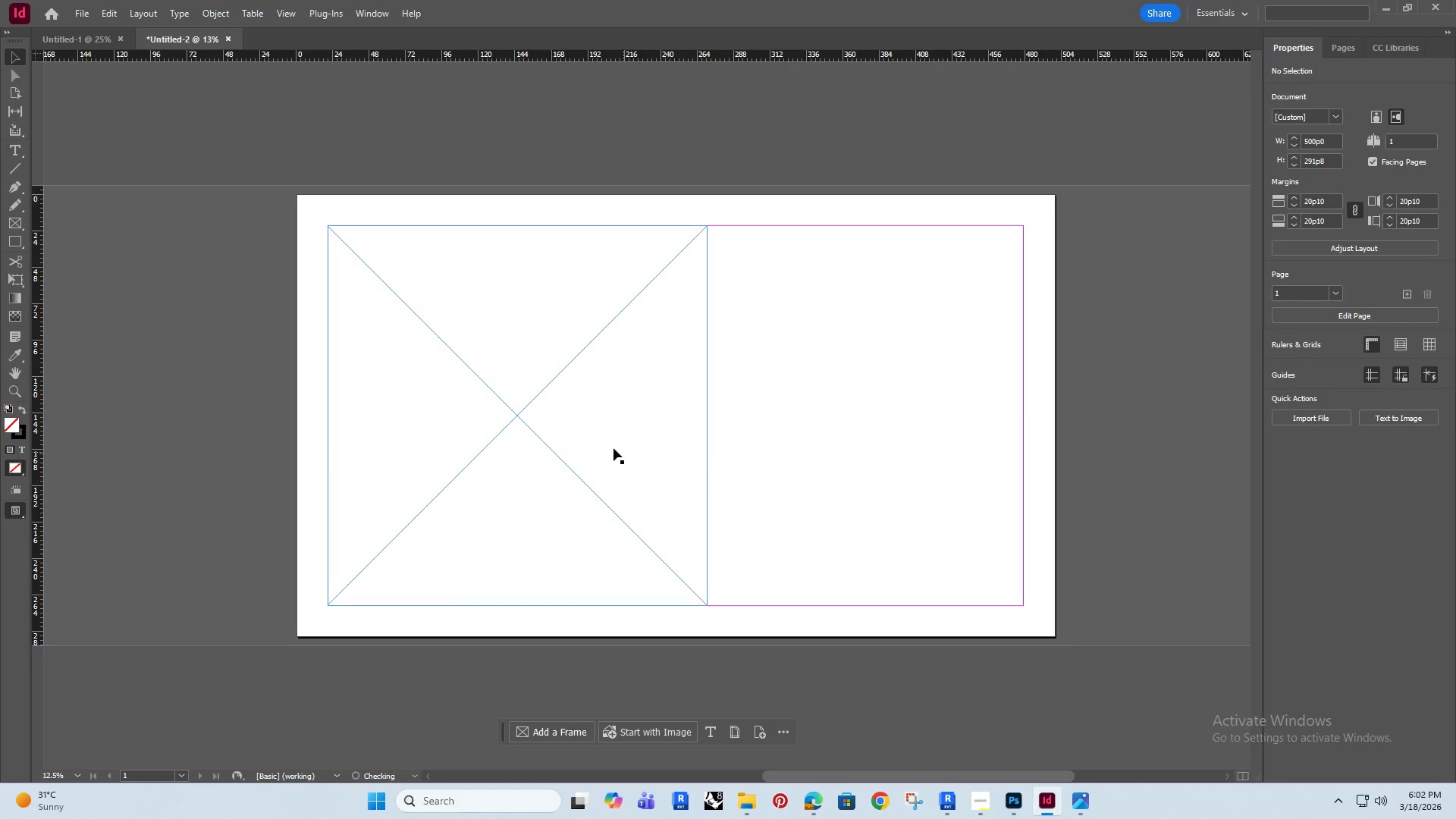 
left_click([529, 411])
 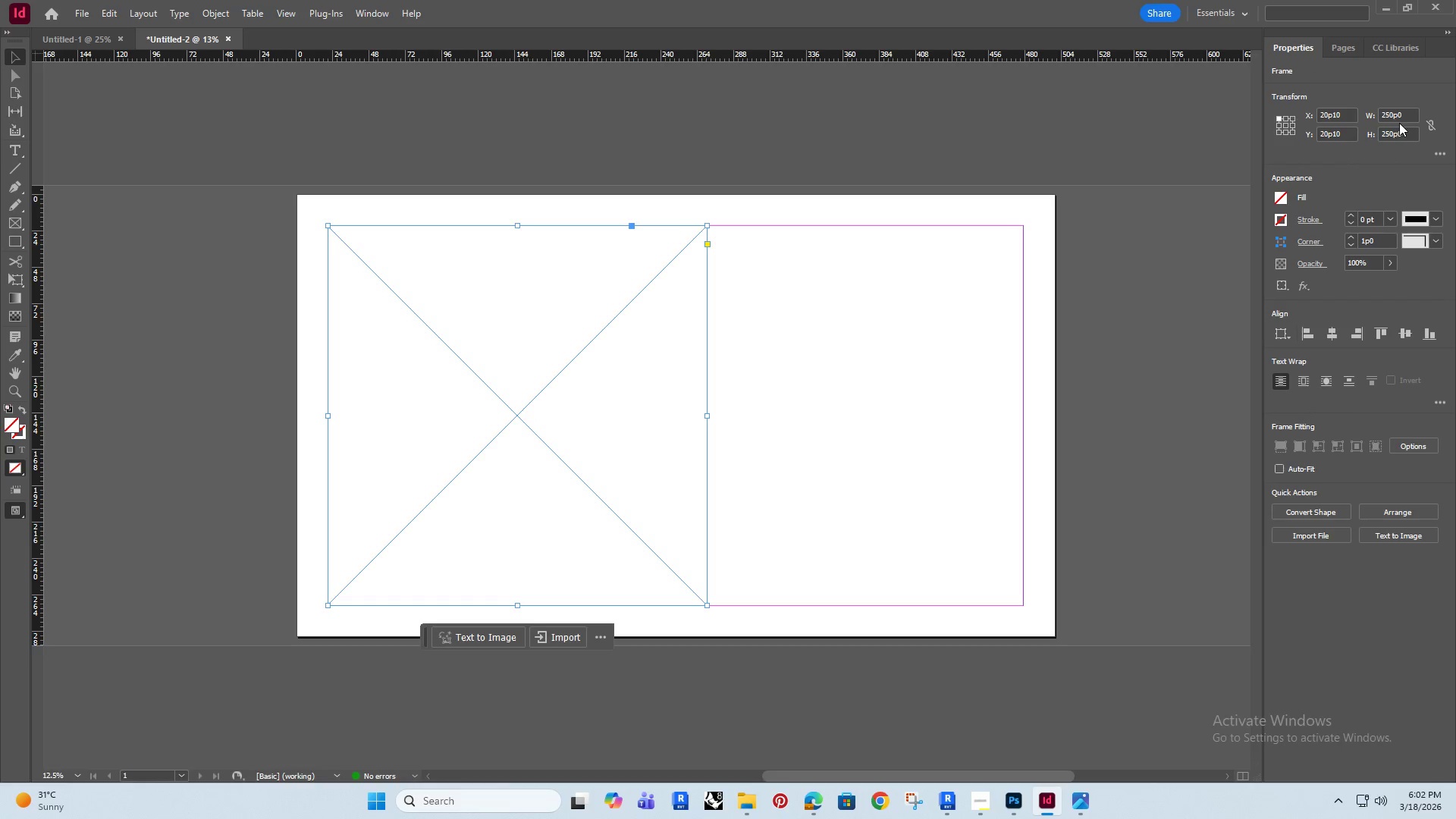 
left_click([1436, 149])
 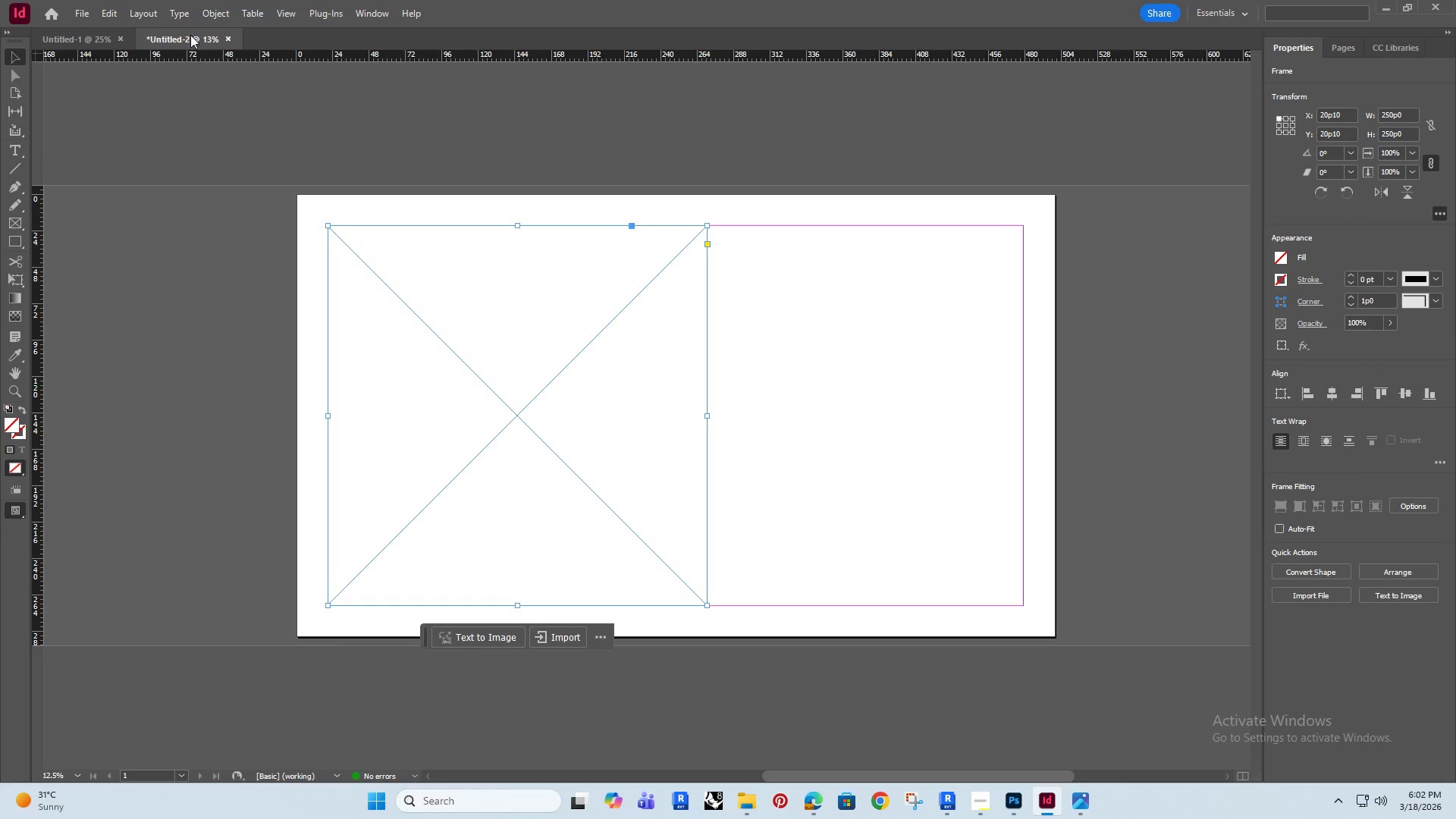 
left_click([228, 35])
 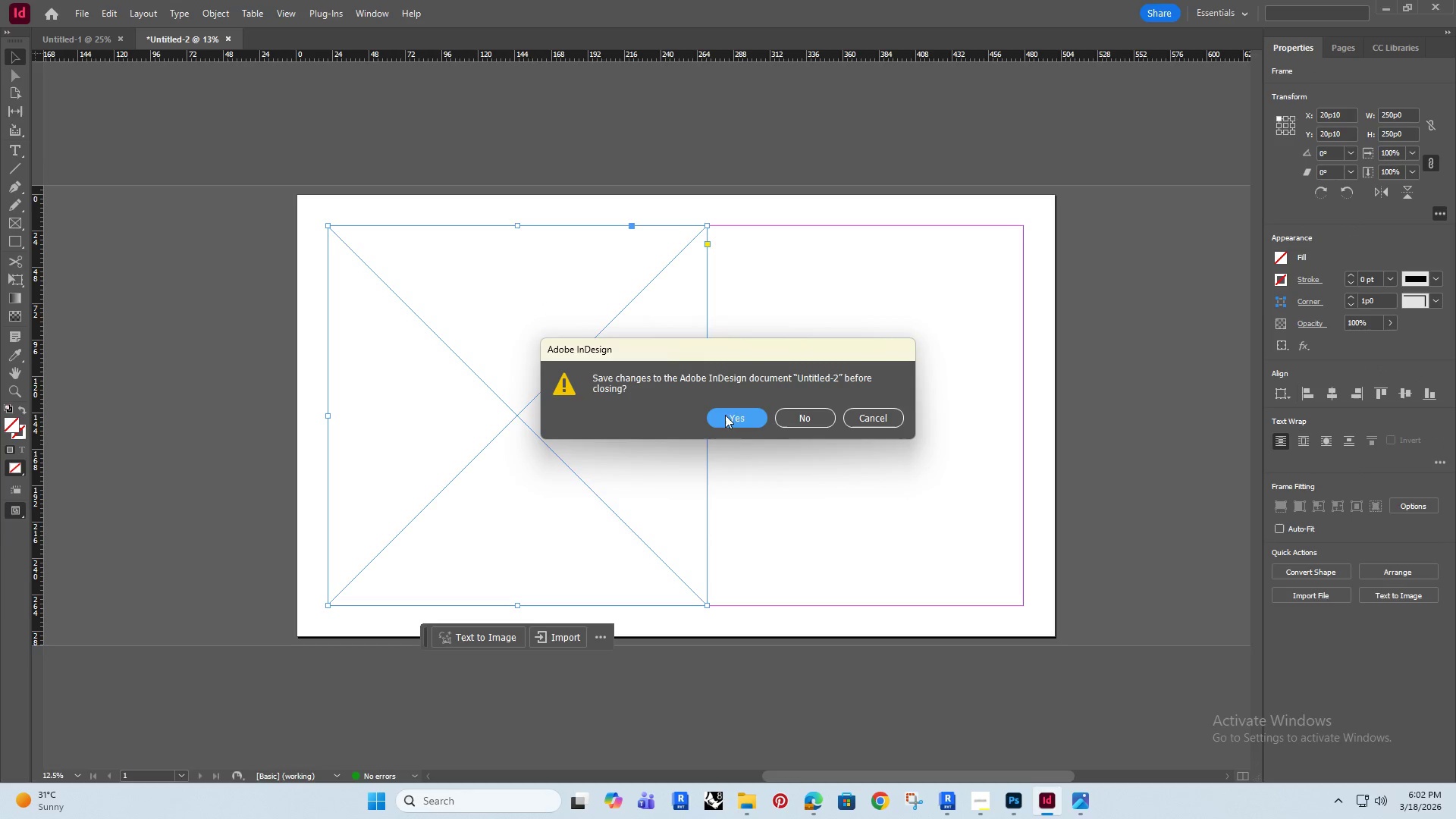 
left_click([814, 416])
 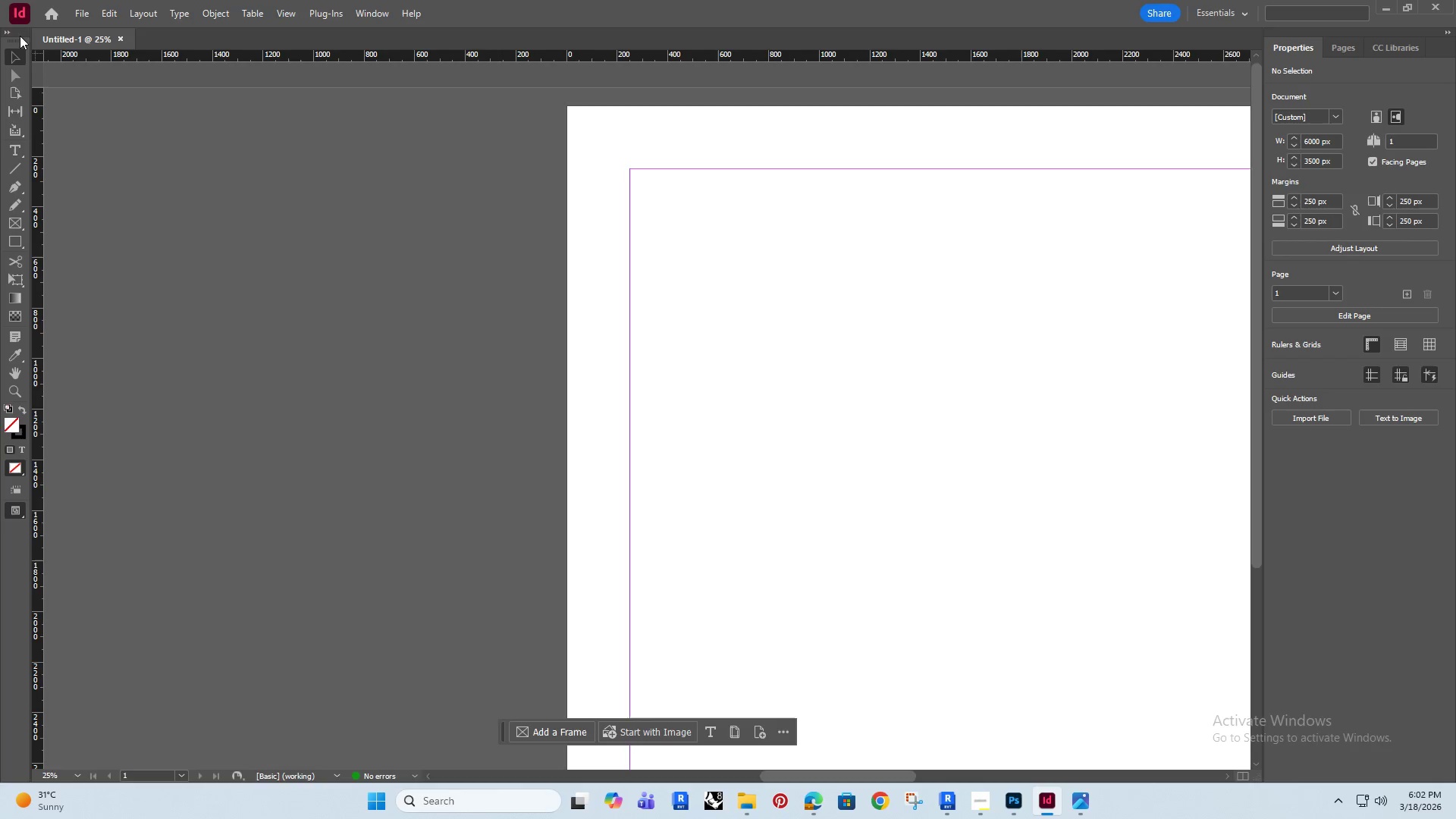 
hold_key(key=AltRight, duration=0.52)
scroll: coordinate [470, 455], scroll_direction: down, amount: 2.0
 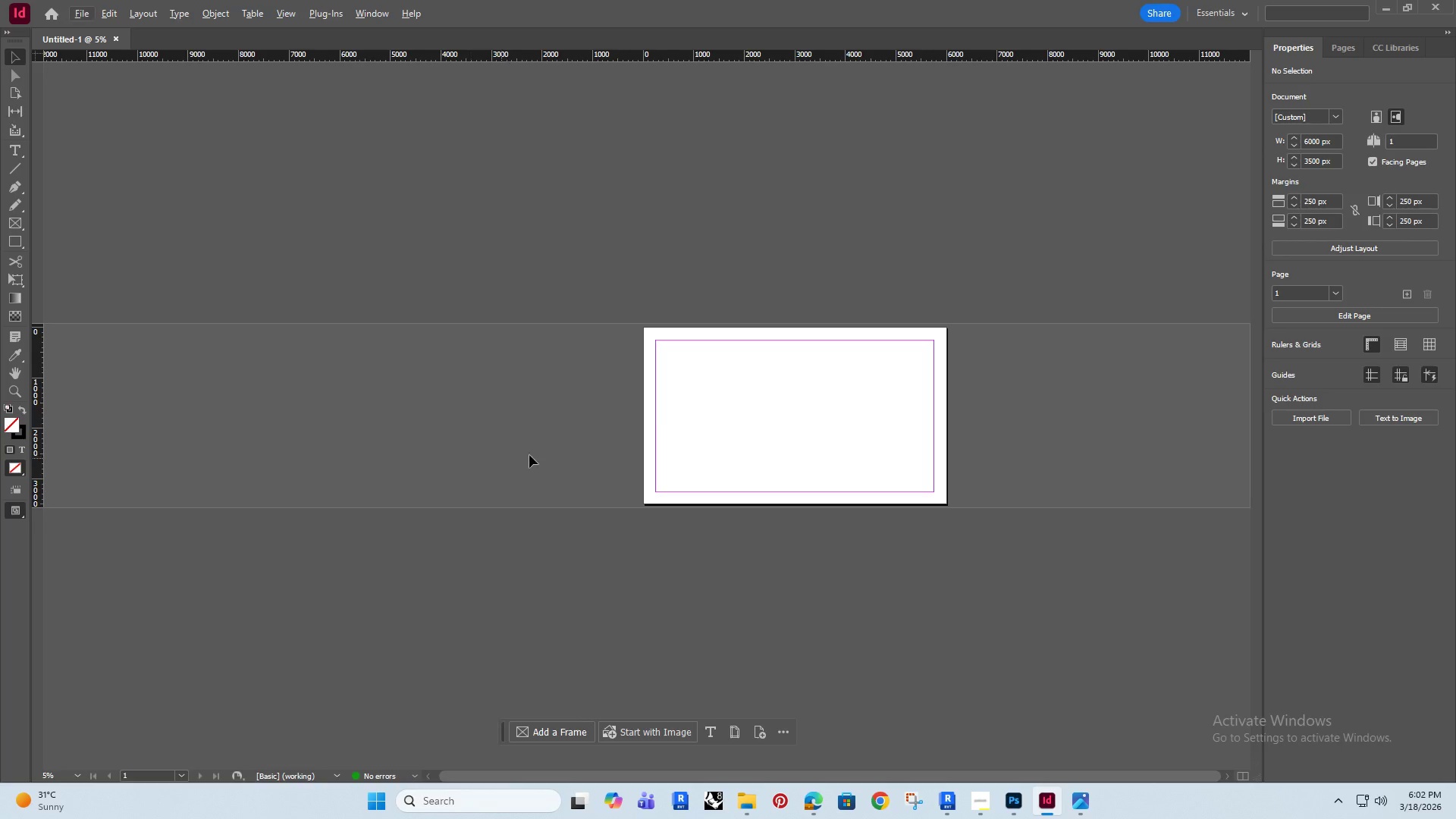 
key(Alt+AltRight)
 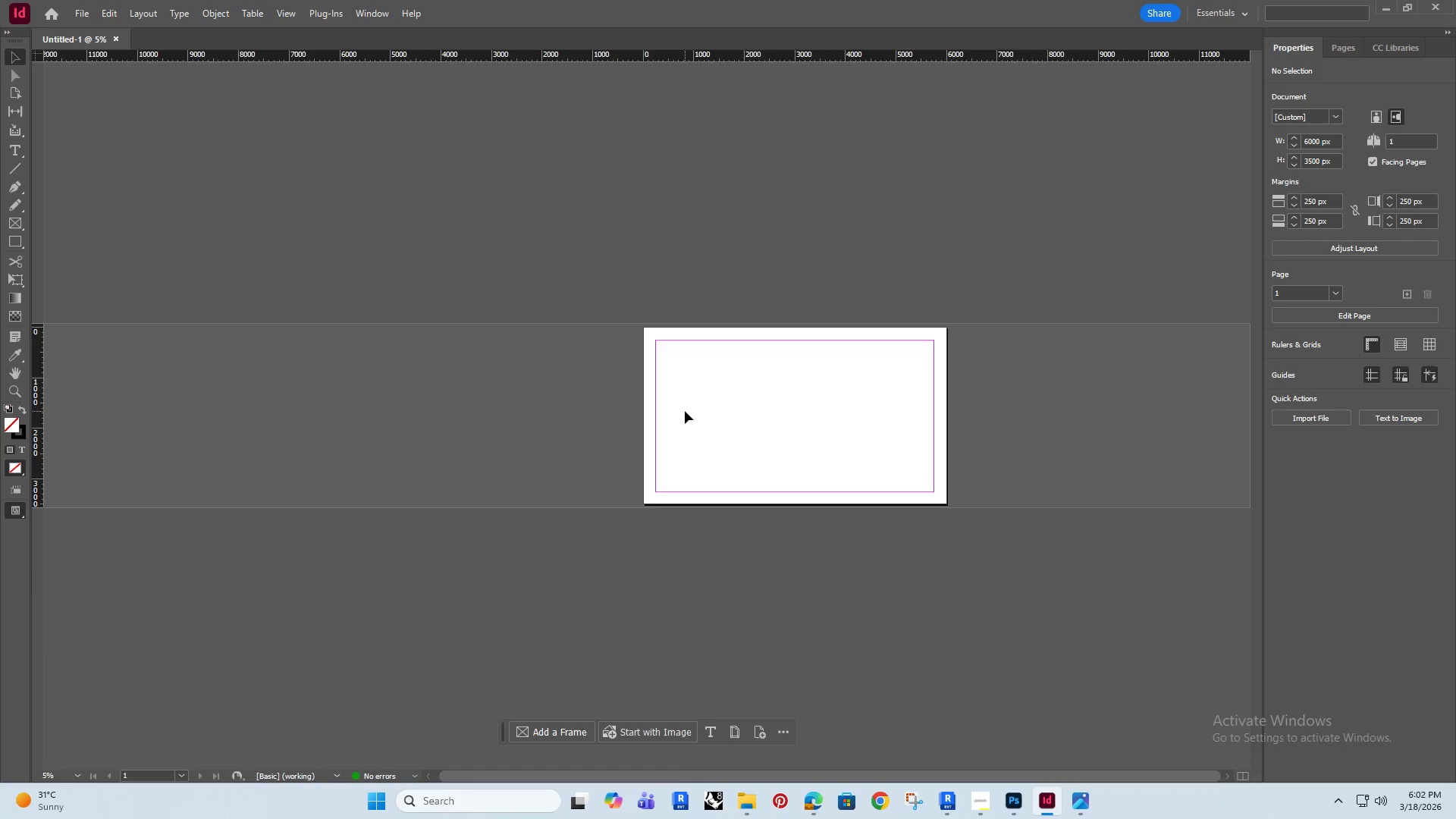 
hold_key(key=Space, duration=0.5)
 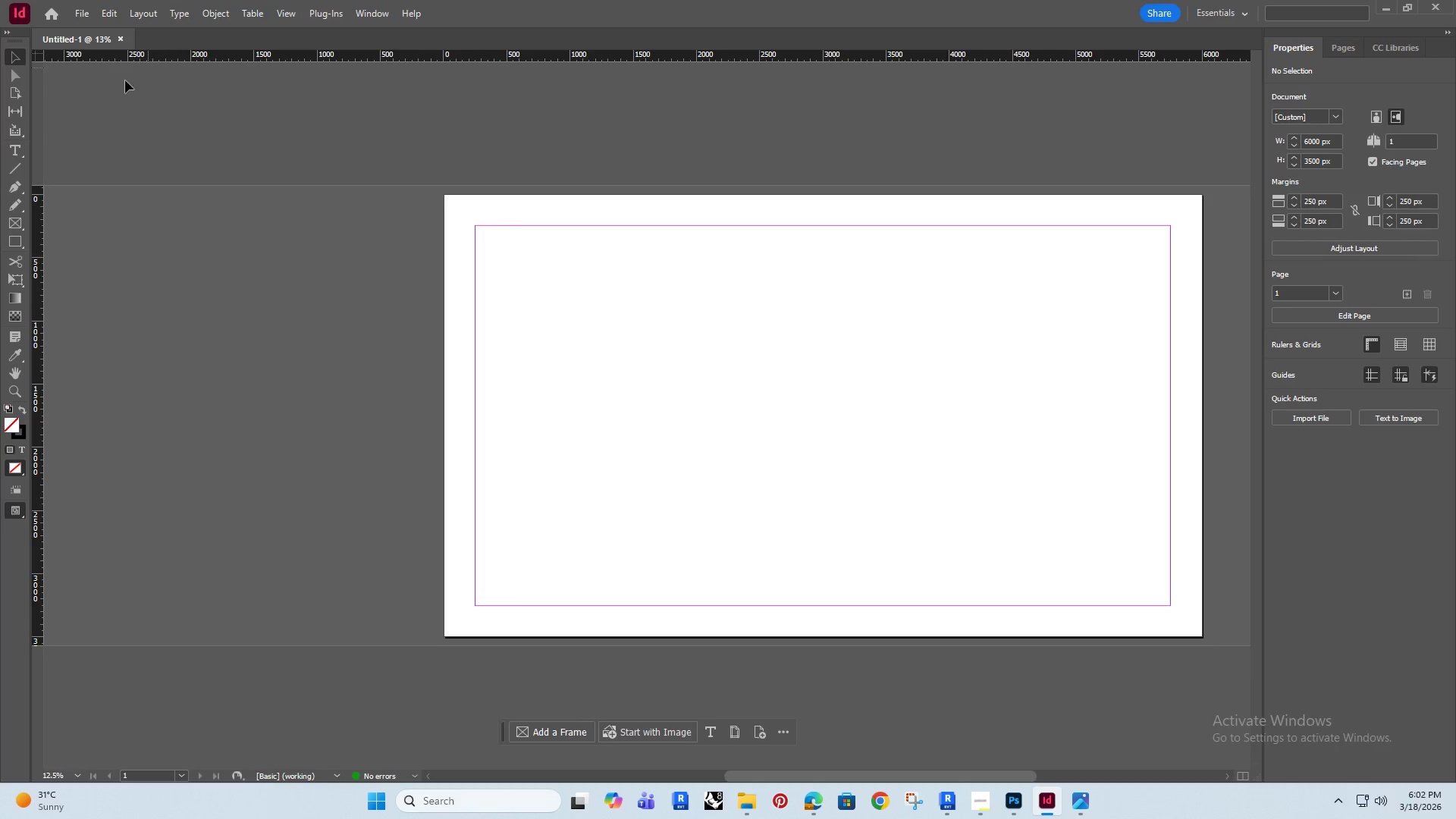 
left_click_drag(start_coordinate=[642, 381], to_coordinate=[450, 400])
 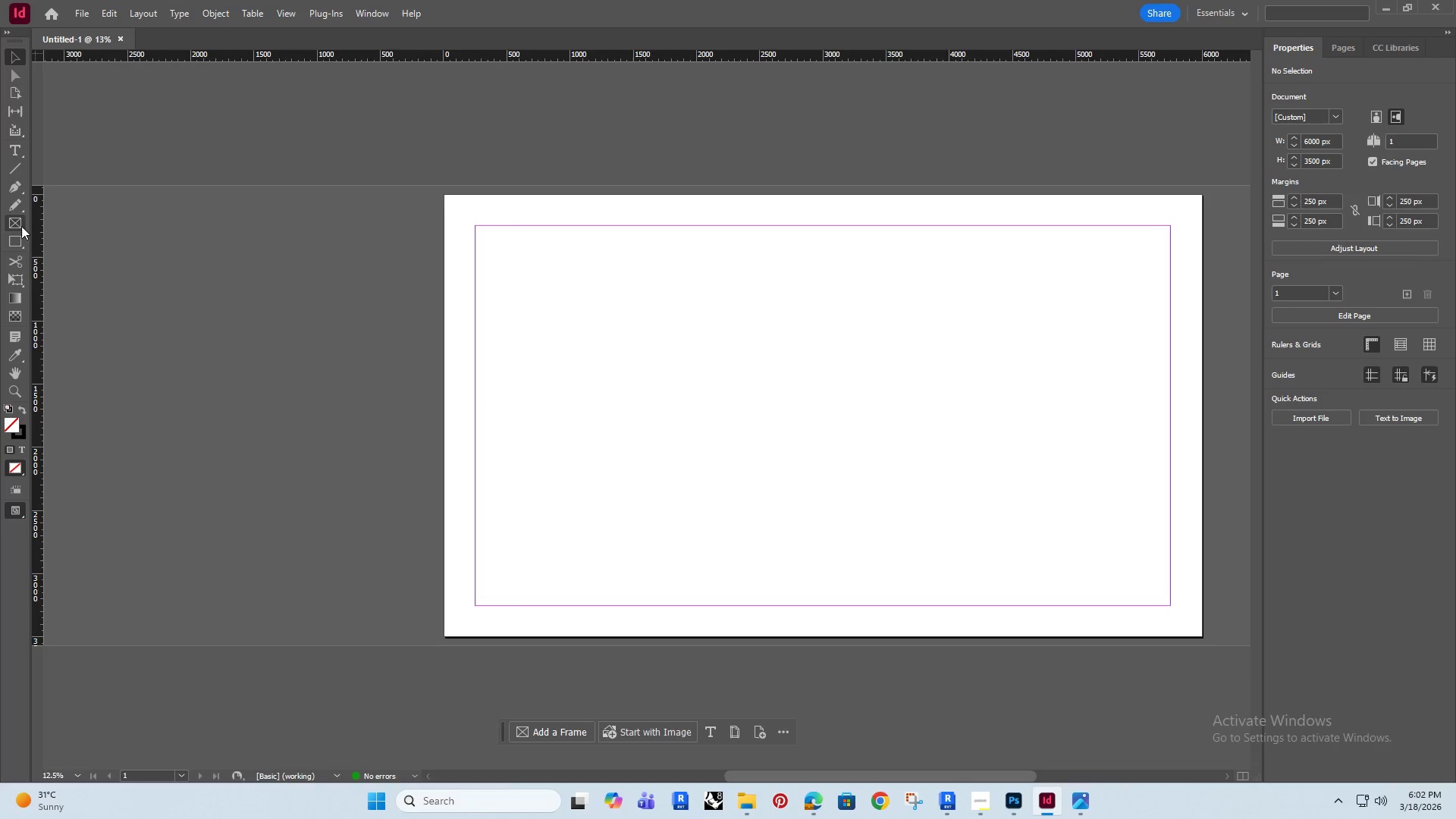 
scroll: coordinate [685, 411], scroll_direction: up, amount: 1.0
 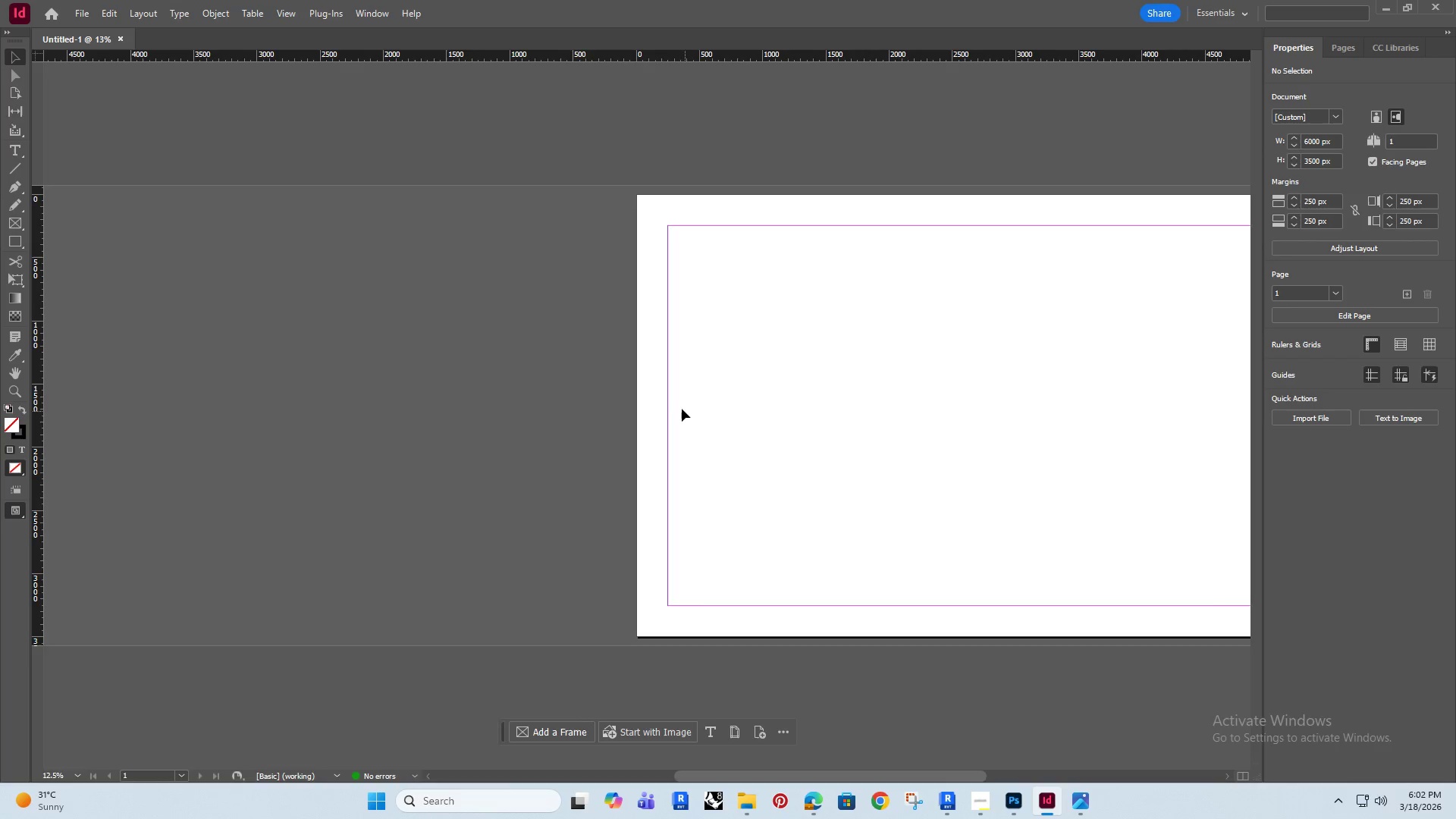 
left_click([12, 216])
 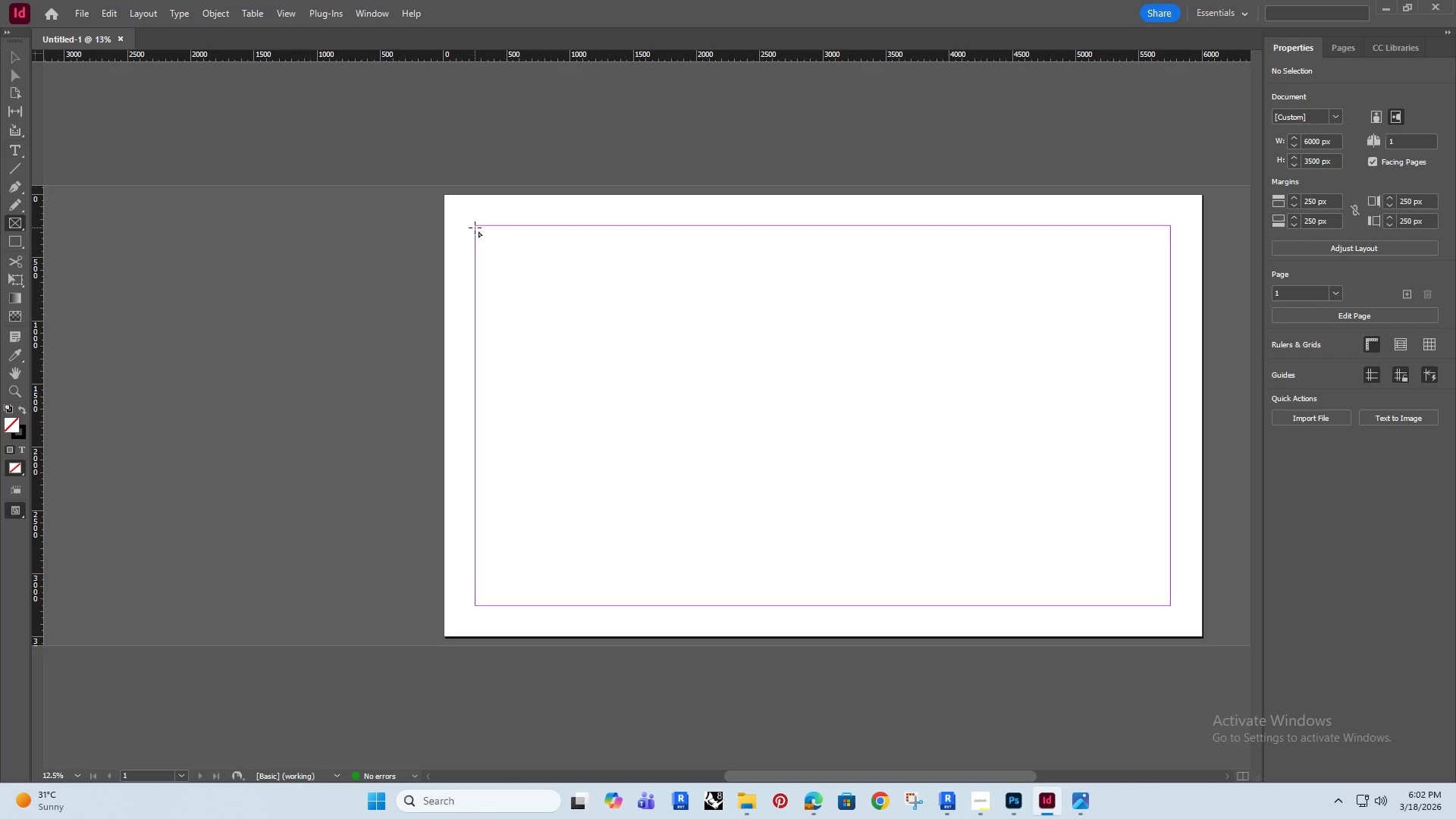 
left_click_drag(start_coordinate=[476, 226], to_coordinate=[811, 542])
 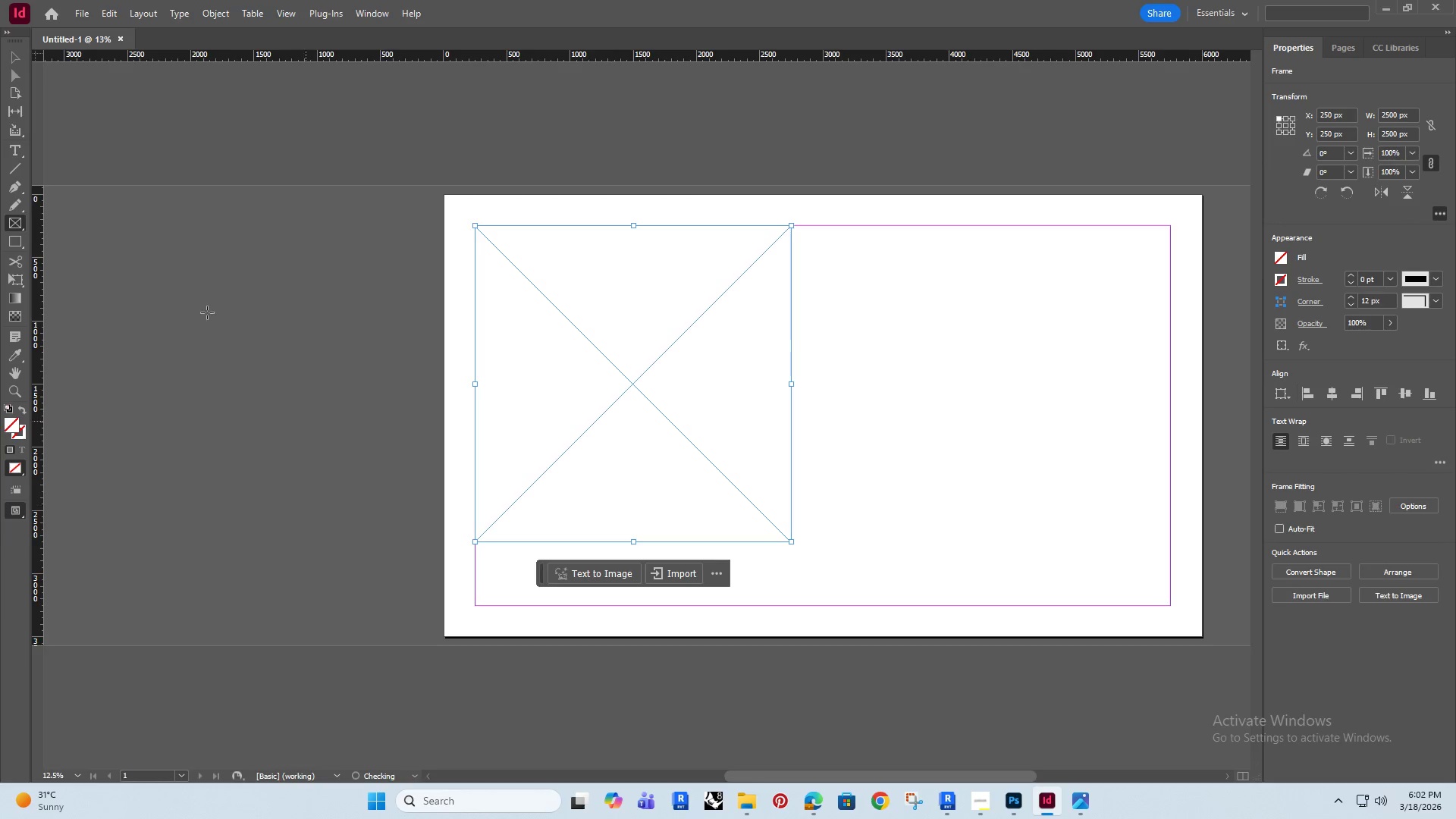 
hold_key(key=ShiftRight, duration=1.5)
 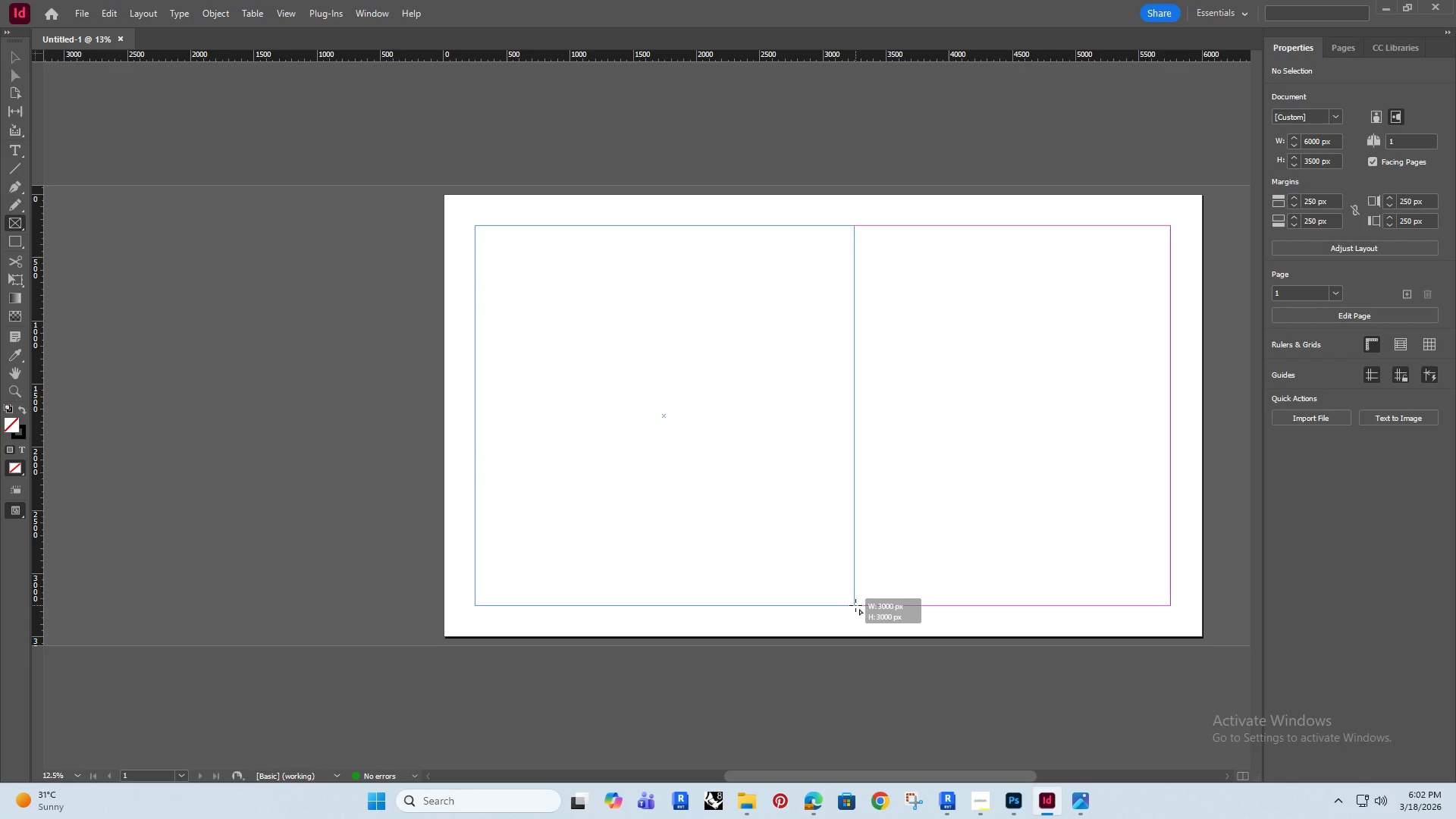 
hold_key(key=ShiftRight, duration=1.5)
 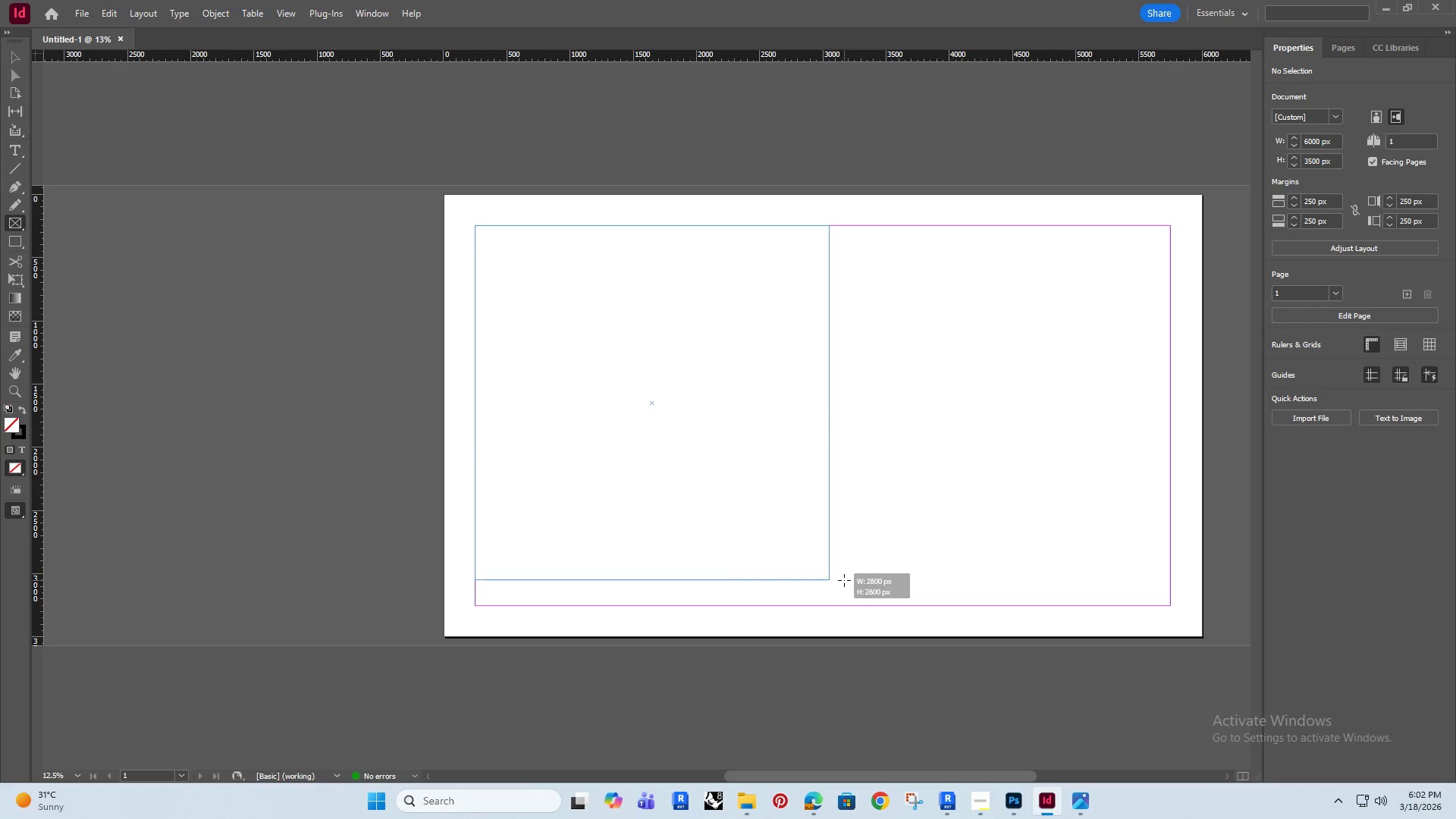 
hold_key(key=ShiftRight, duration=1.53)
 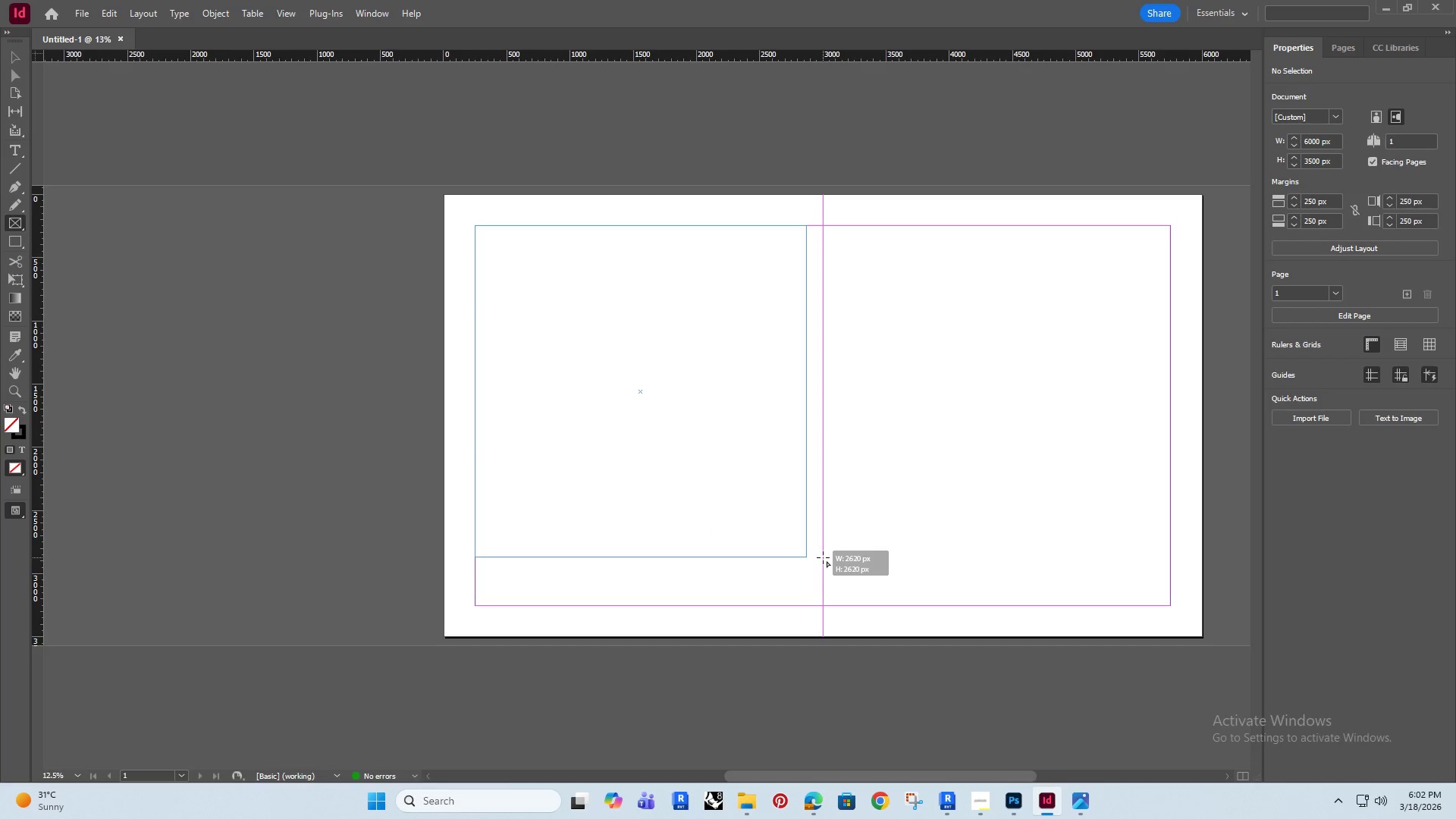 
hold_key(key=ShiftRight, duration=1.52)
 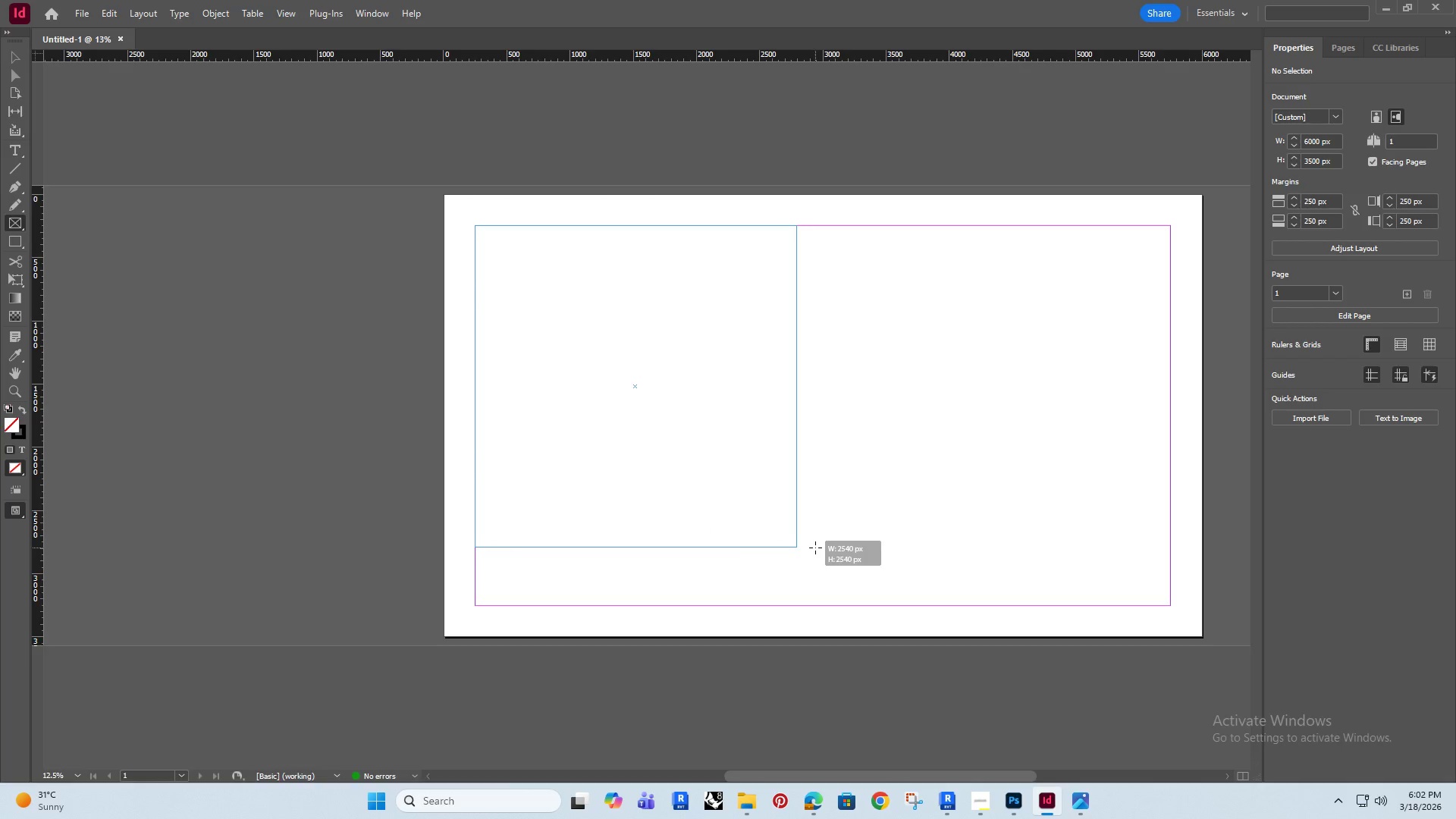 
hold_key(key=ShiftRight, duration=1.52)
 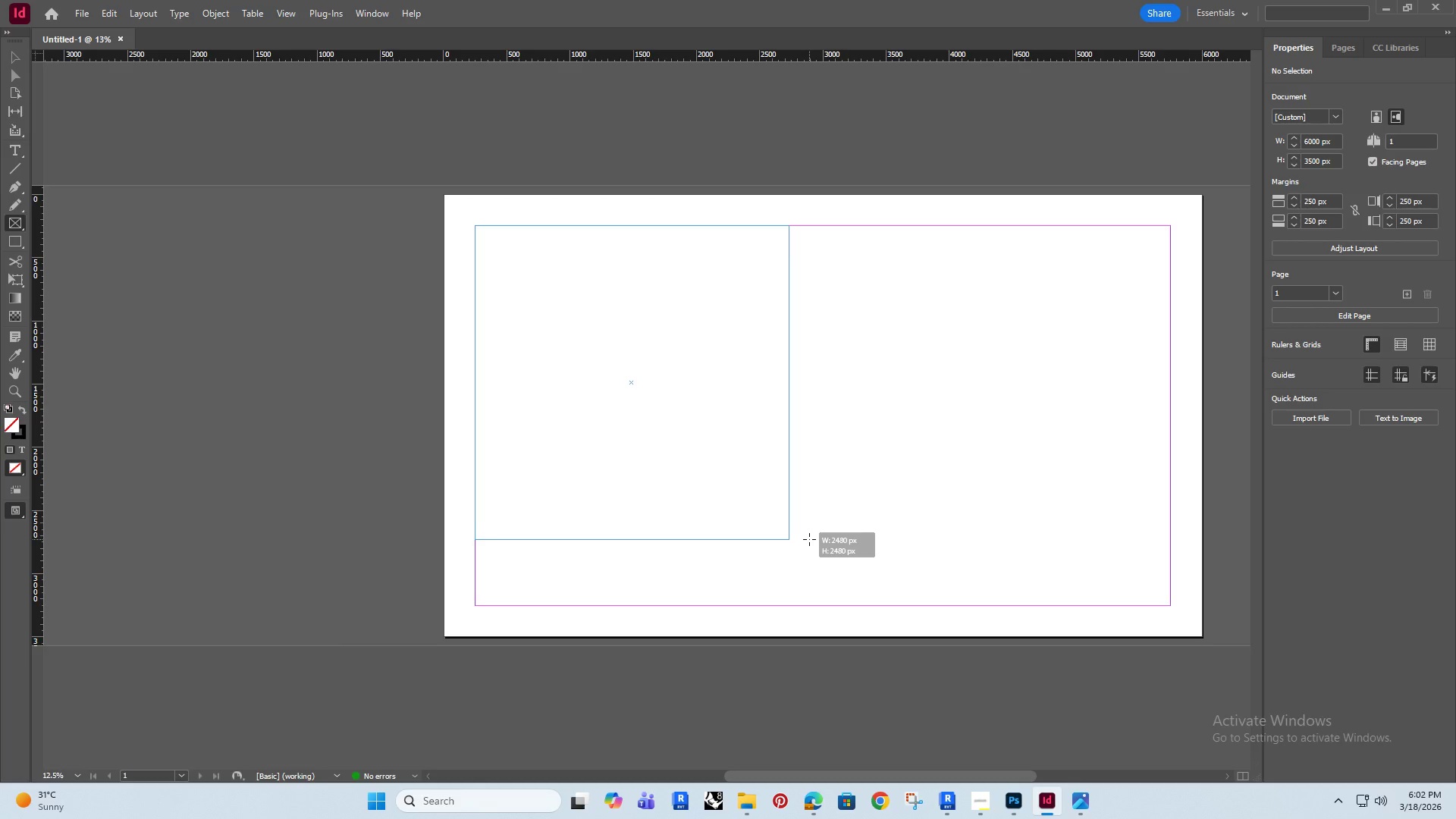 
hold_key(key=ShiftRight, duration=1.51)
 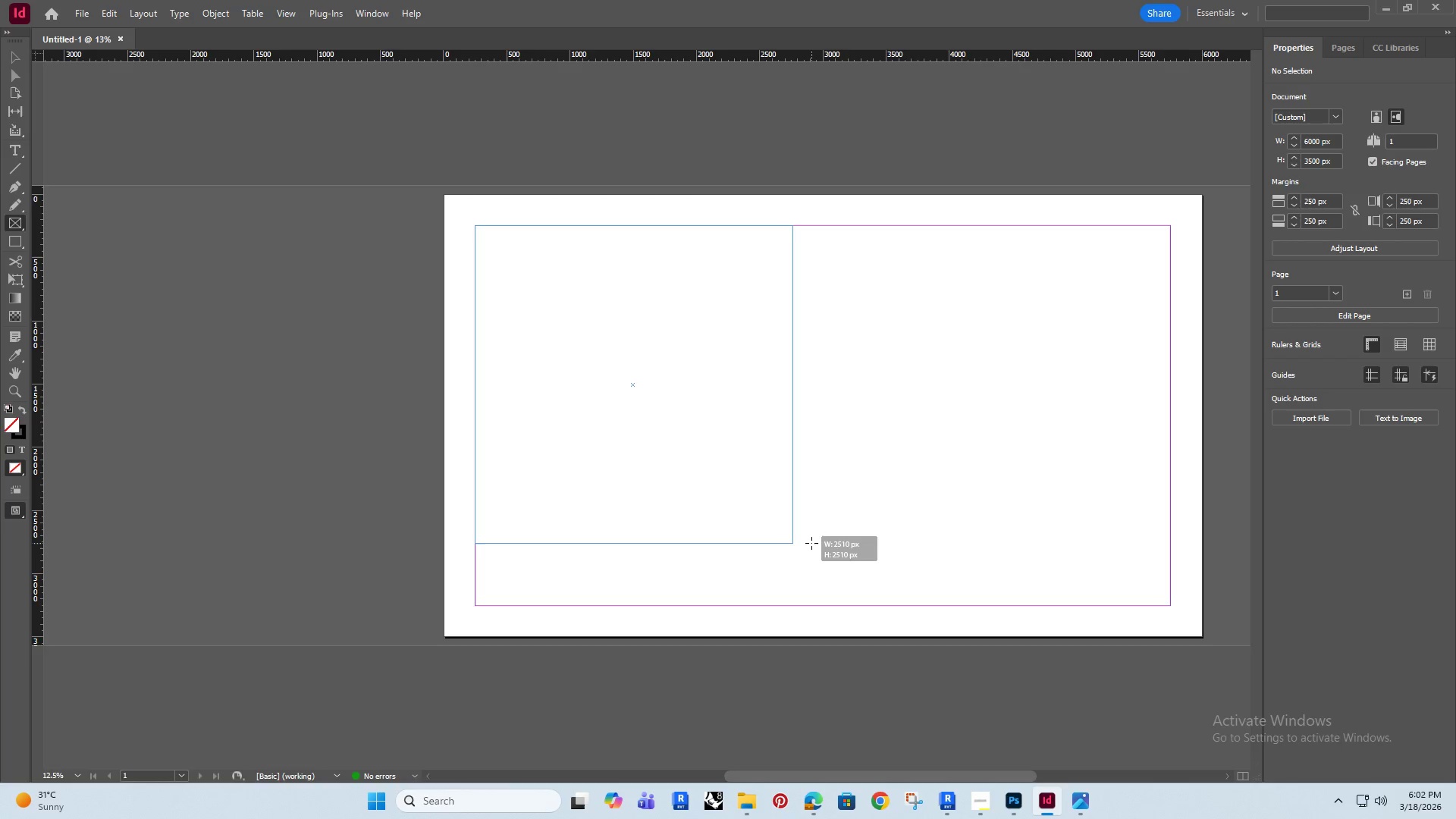 
hold_key(key=ShiftRight, duration=1.5)
 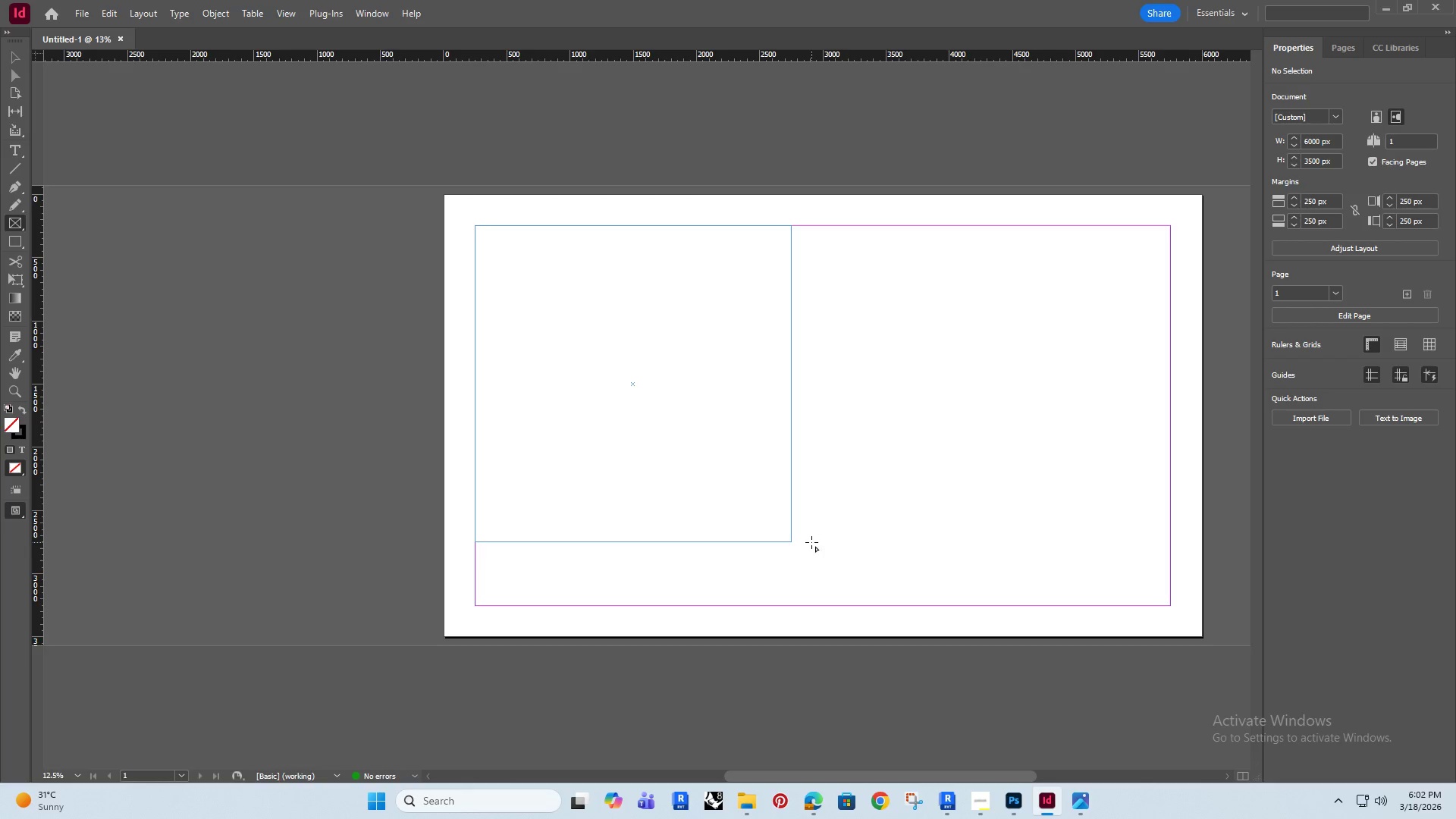 
hold_key(key=ShiftRight, duration=0.89)
 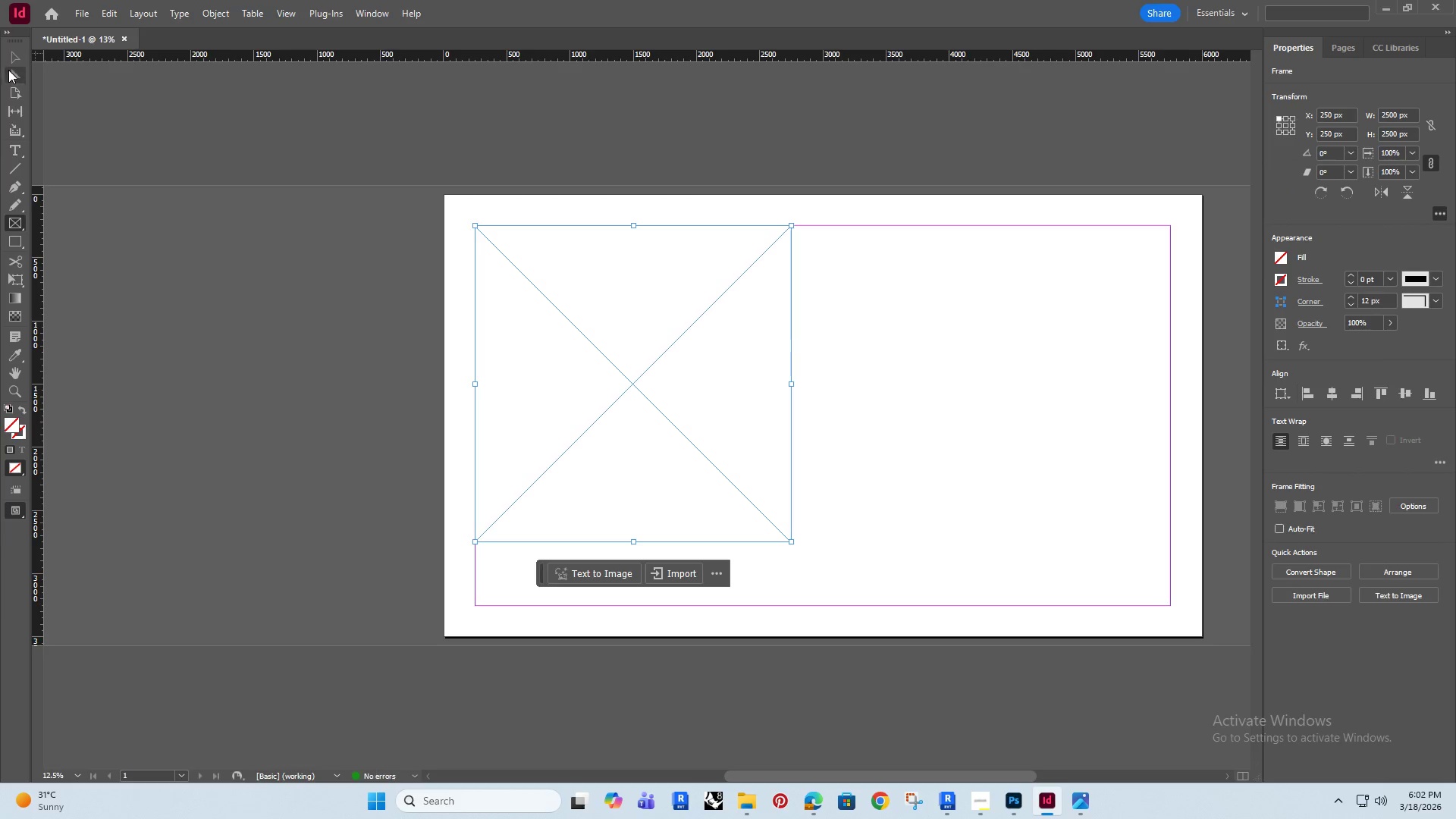 
left_click([9, 63])
 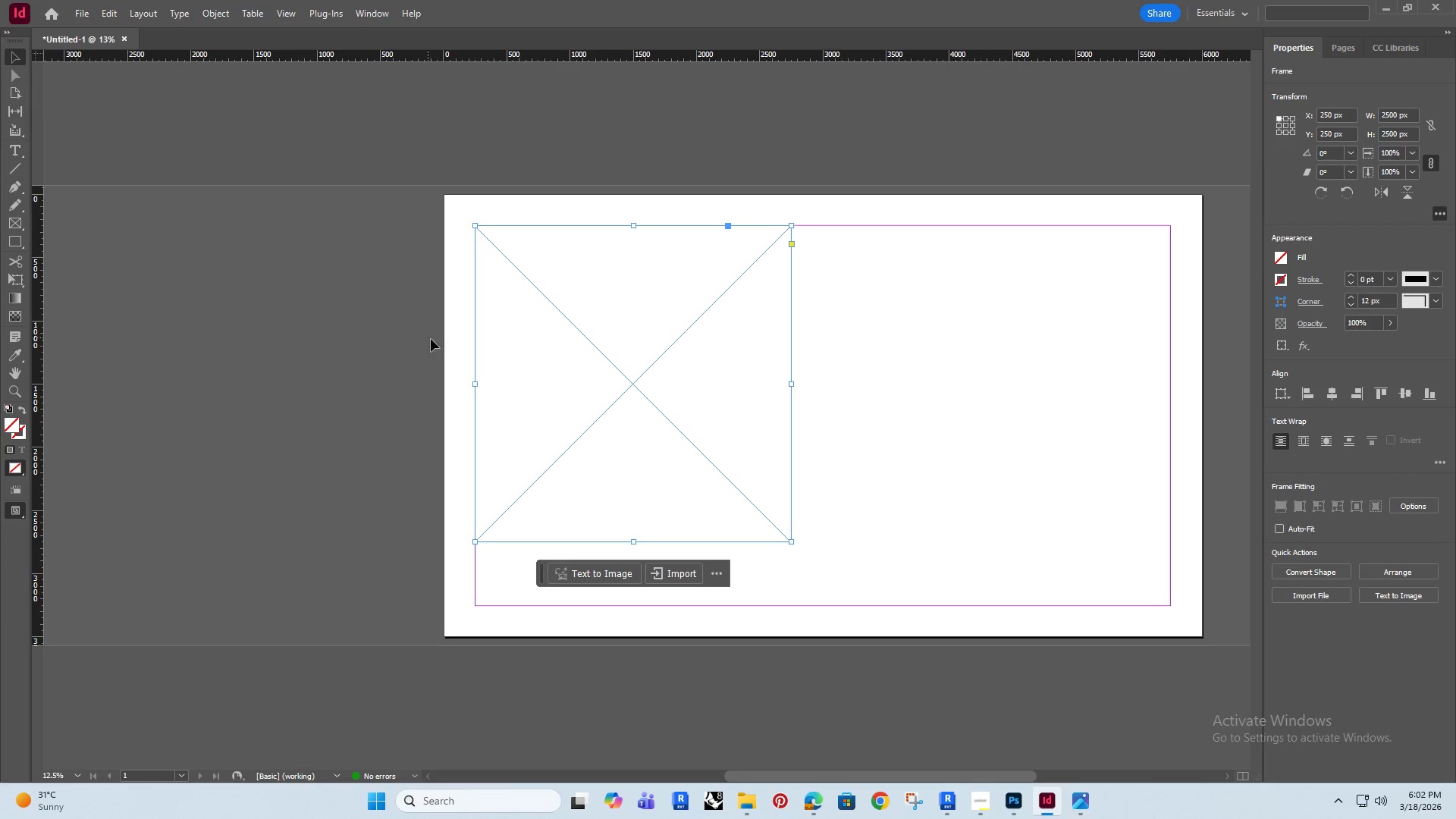 
key(Alt+AltRight)
 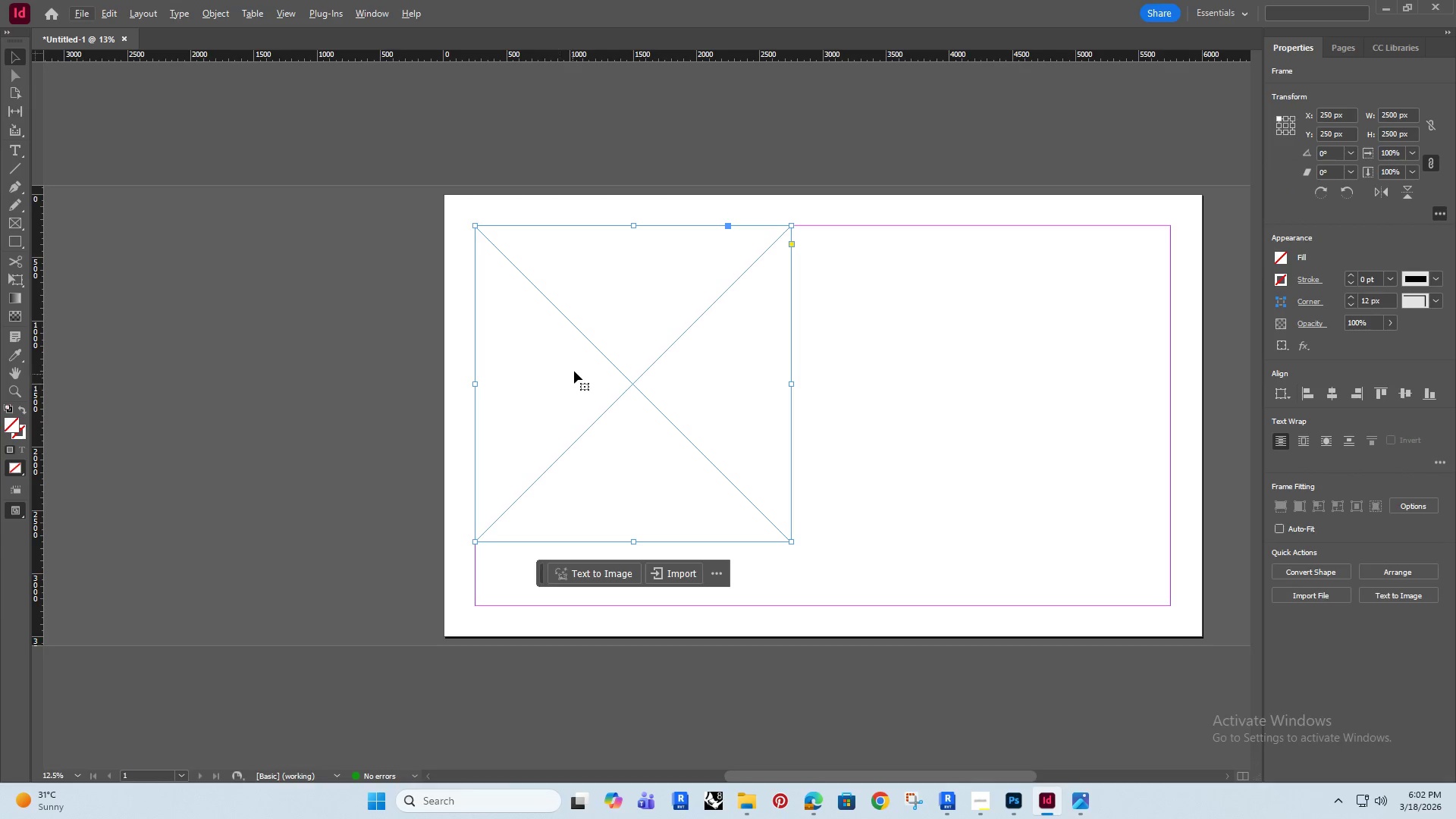 
left_click_drag(start_coordinate=[574, 371], to_coordinate=[573, 434])
 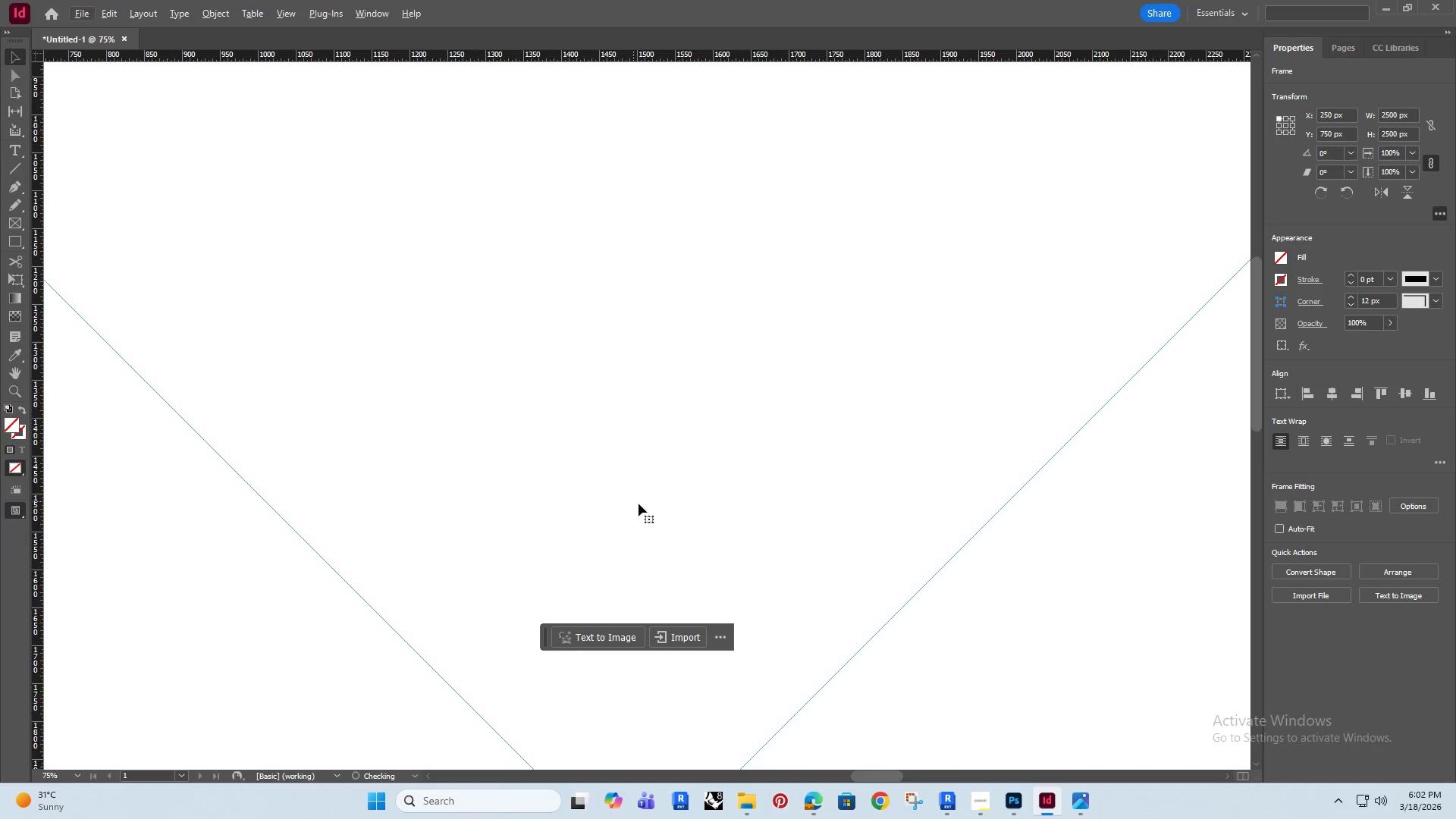 
hold_key(key=ShiftRight, duration=1.5)
 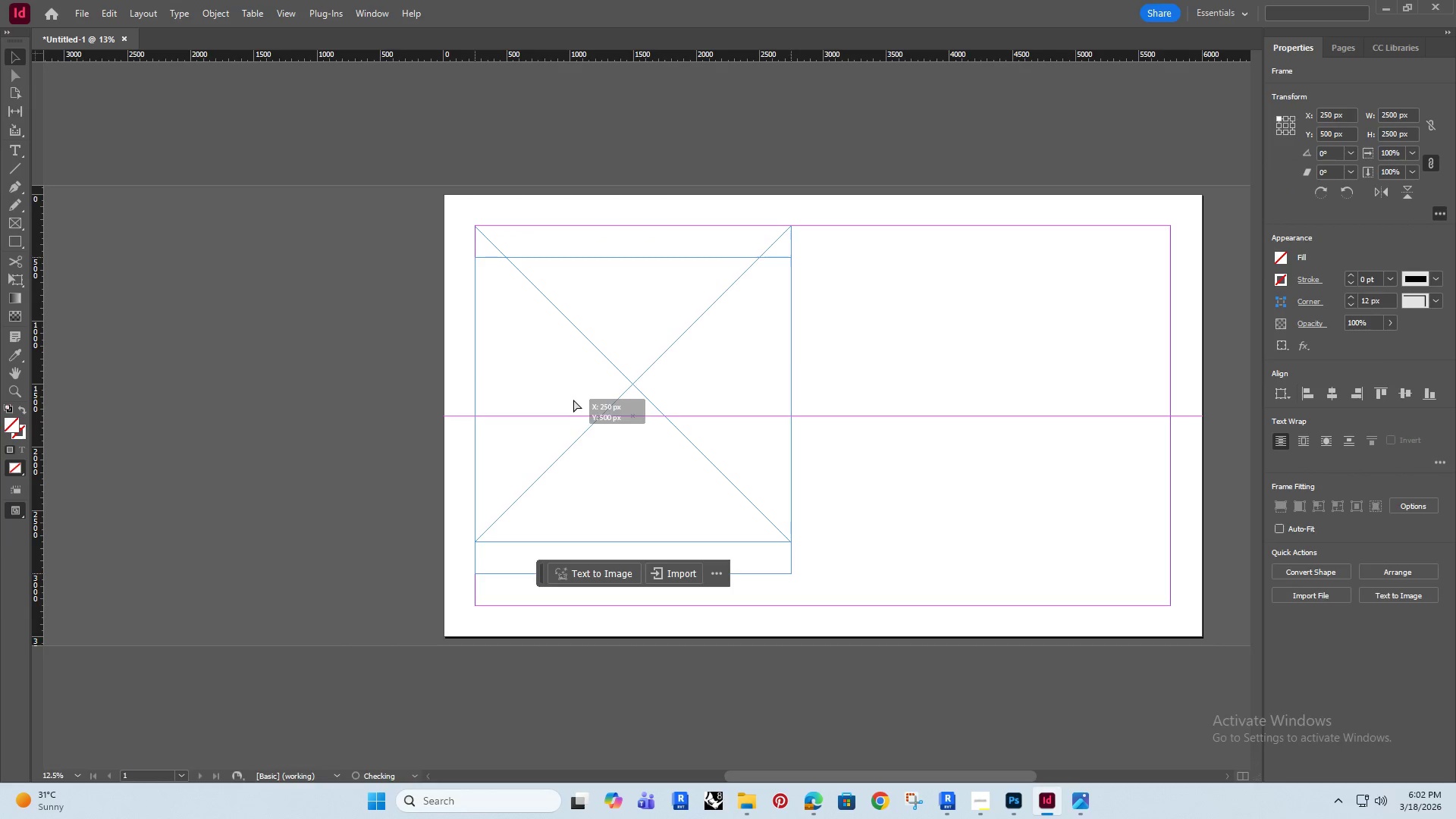 
hold_key(key=ShiftRight, duration=0.44)
 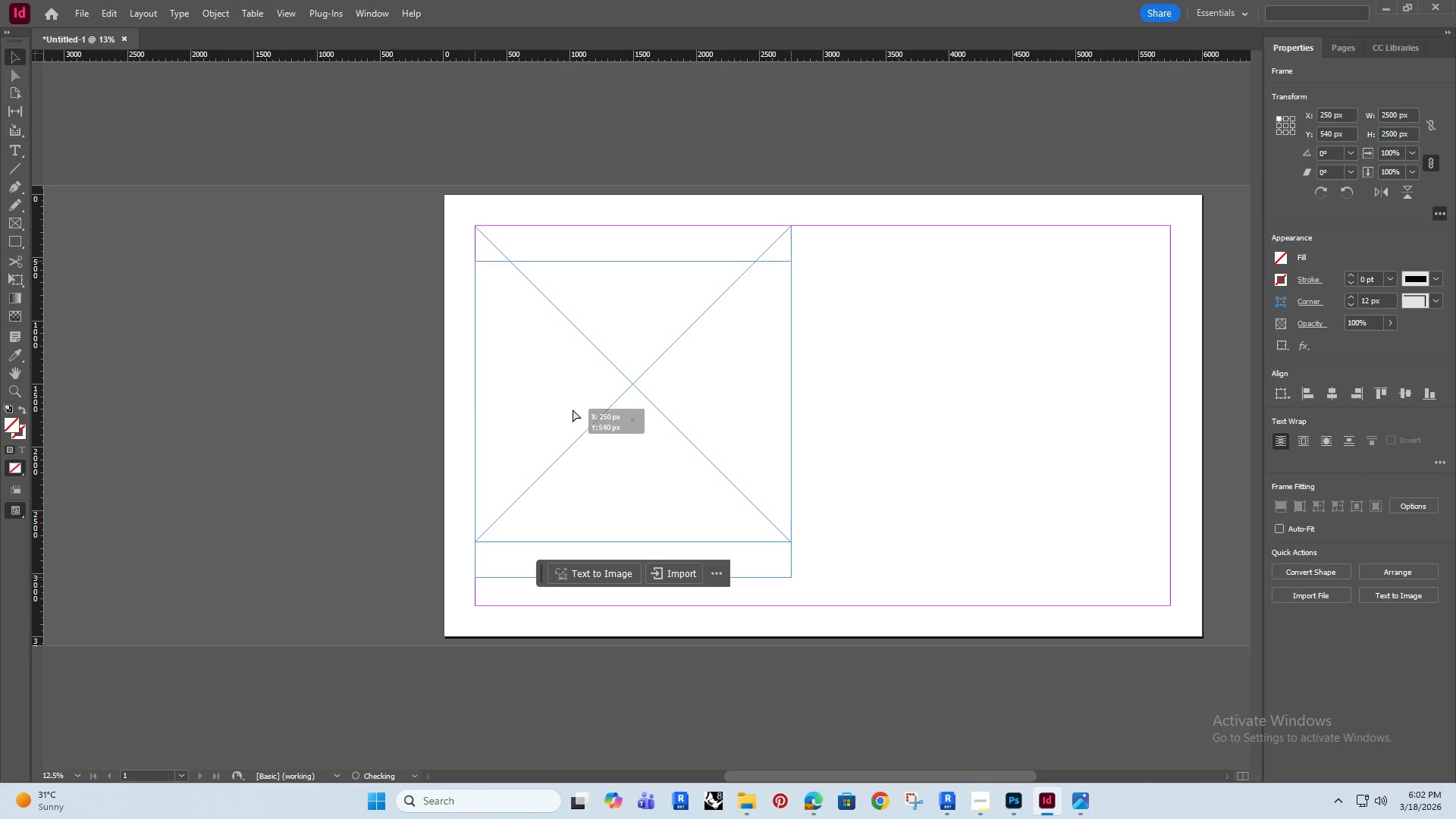 
hold_key(key=ShiftRight, duration=1.5)
 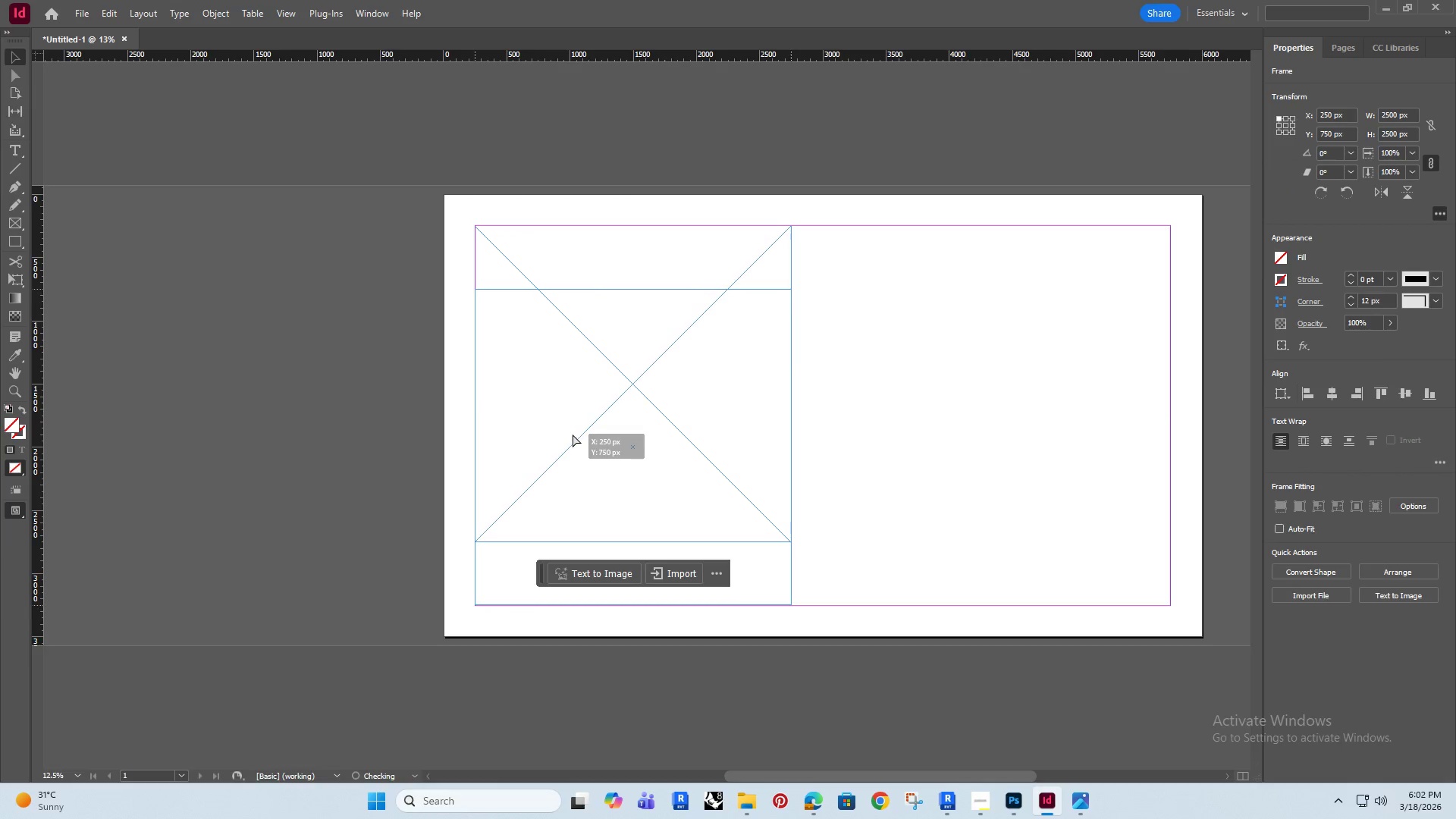 
hold_key(key=ShiftRight, duration=0.91)
 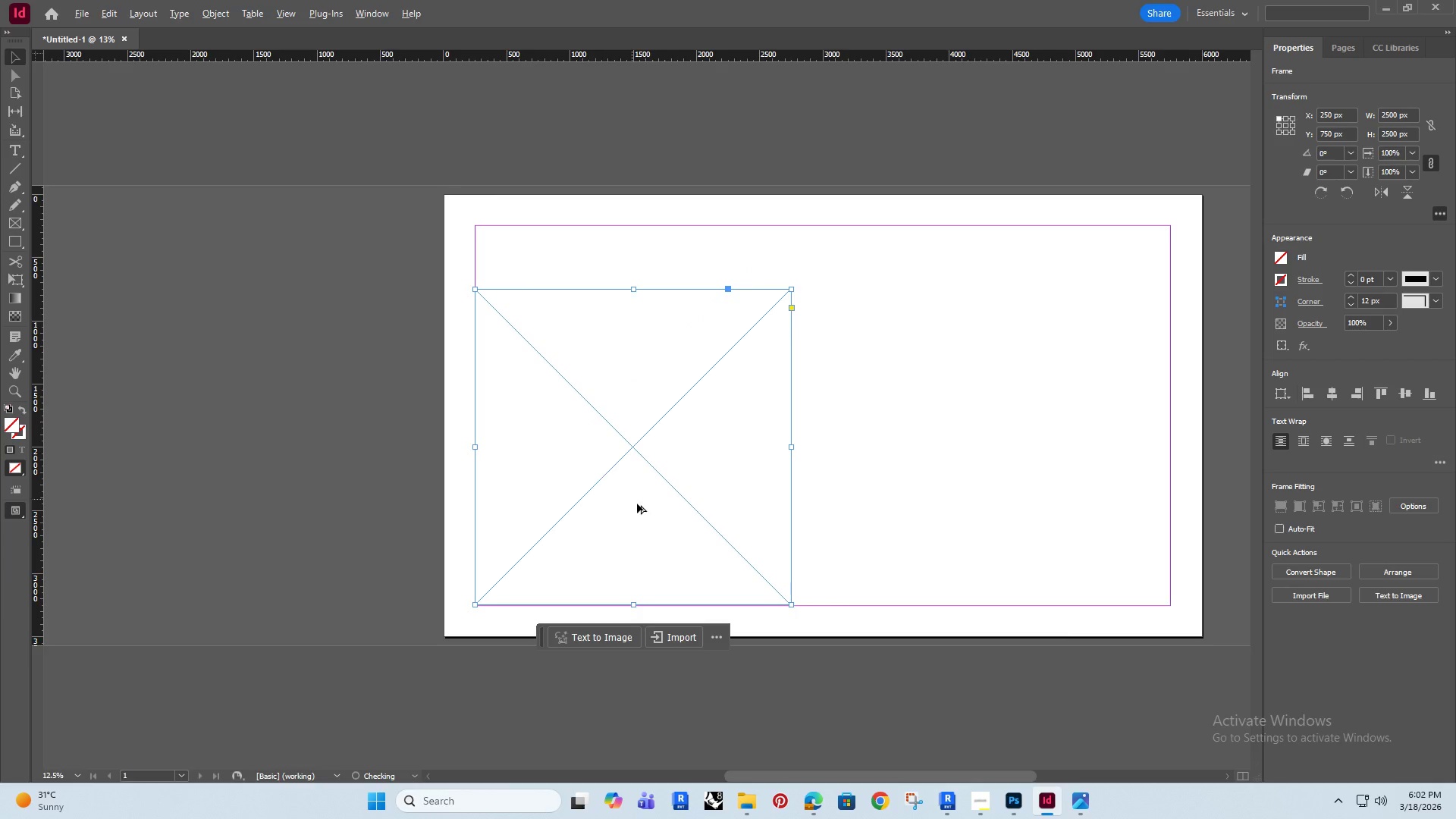 
hold_key(key=AltRight, duration=0.31)
 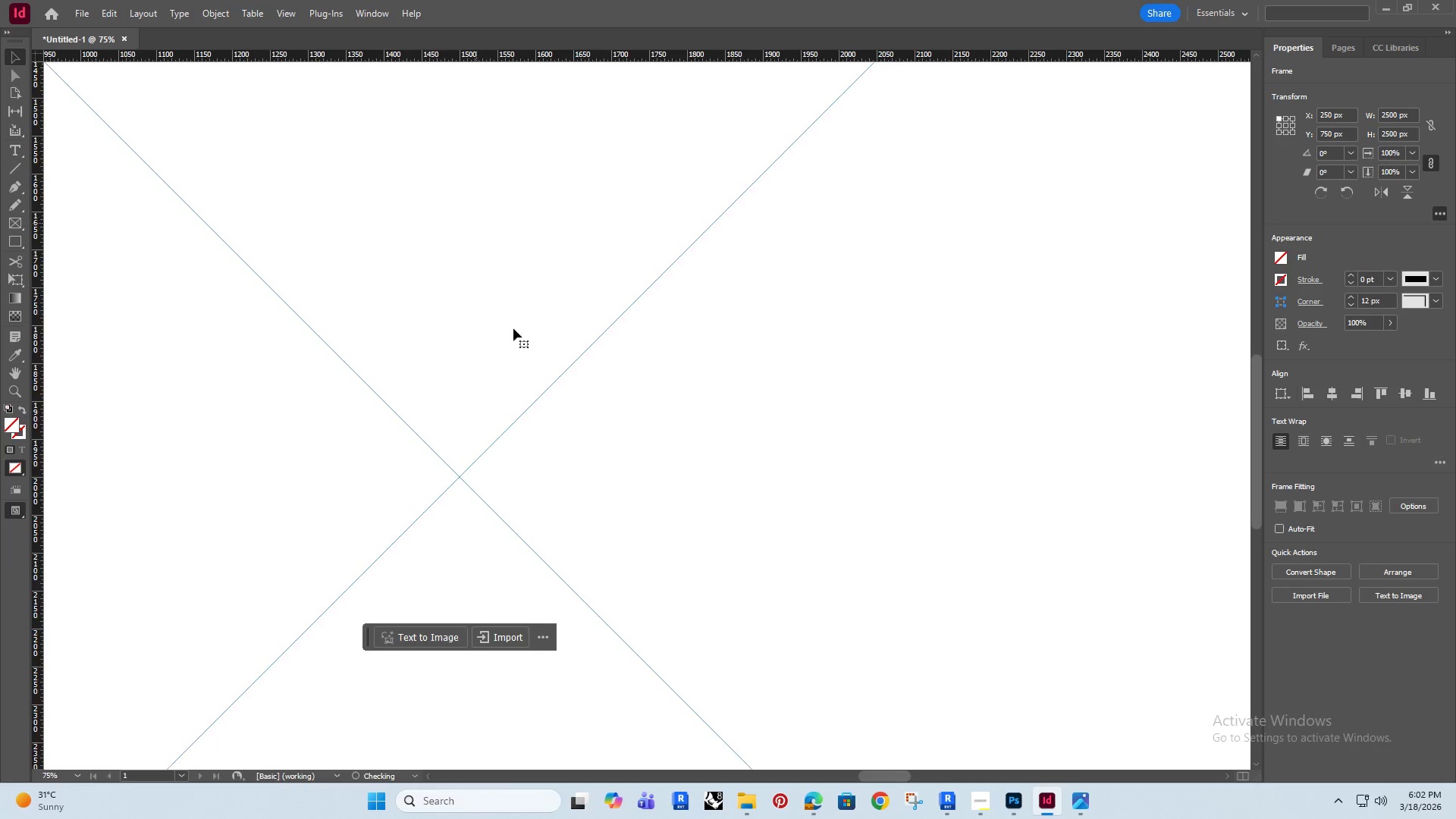 
key(Space)
 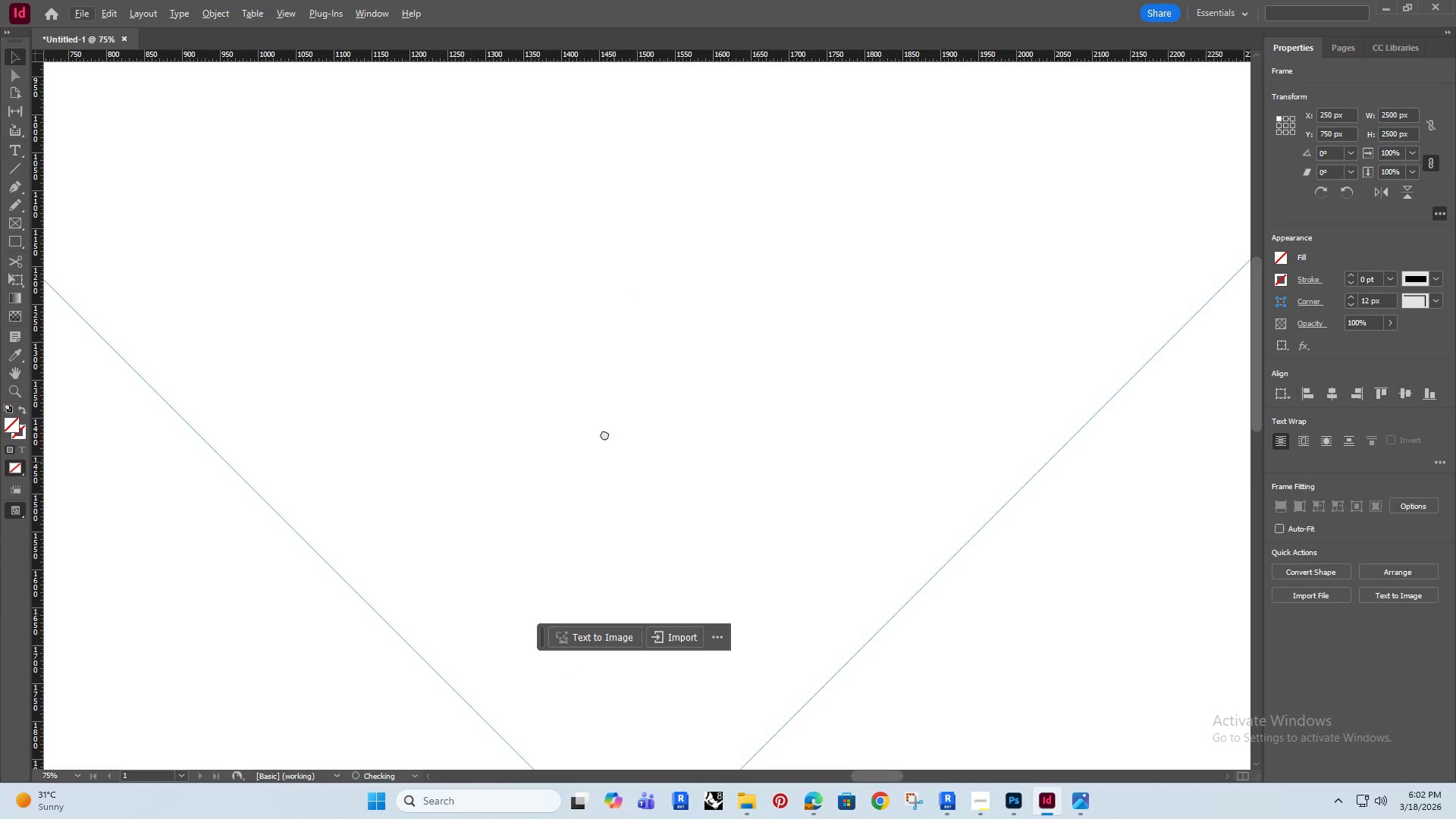 
left_click_drag(start_coordinate=[611, 453], to_coordinate=[435, 58])
 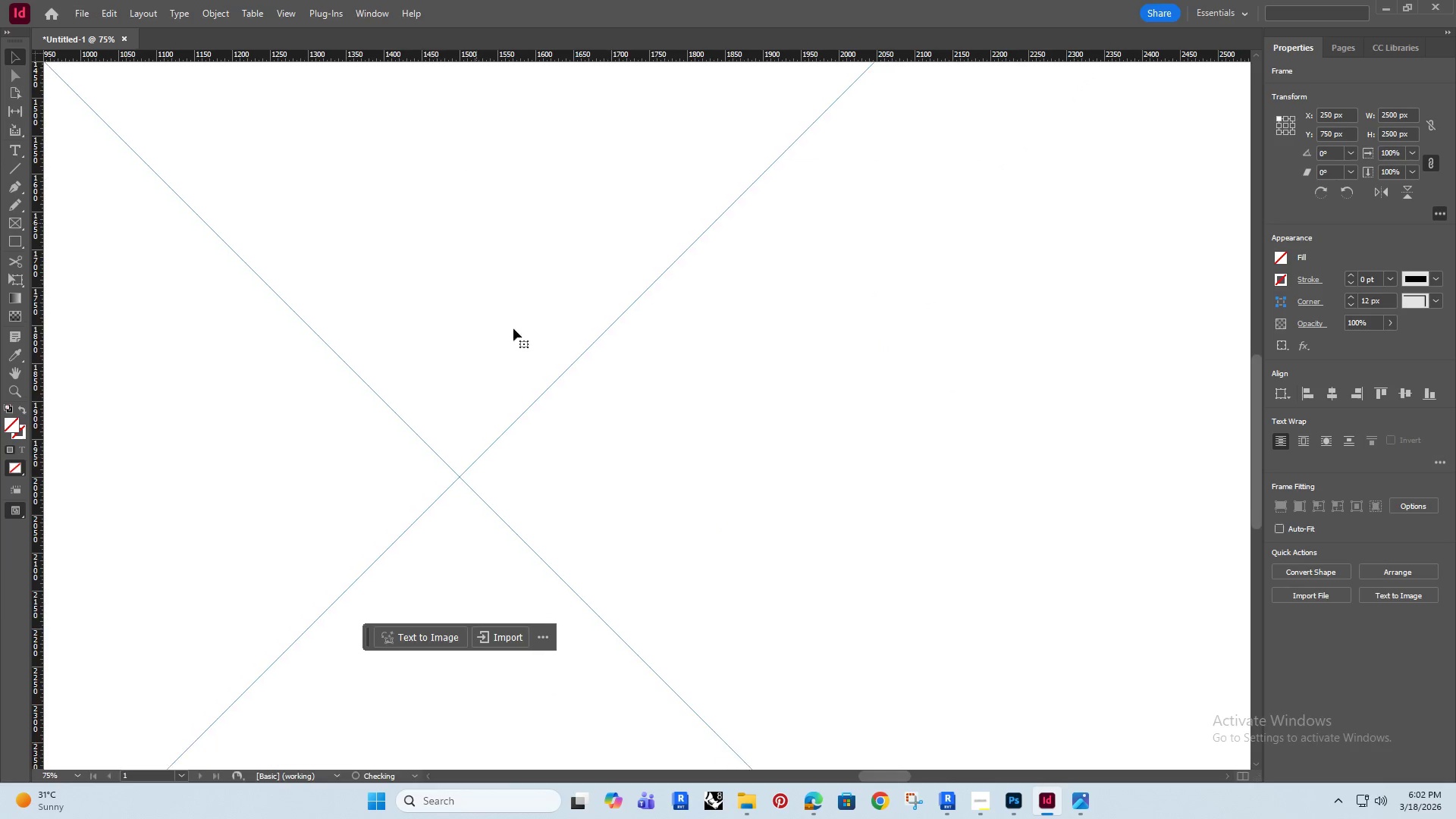 
scroll: coordinate [632, 501], scroll_direction: up, amount: 3.0
 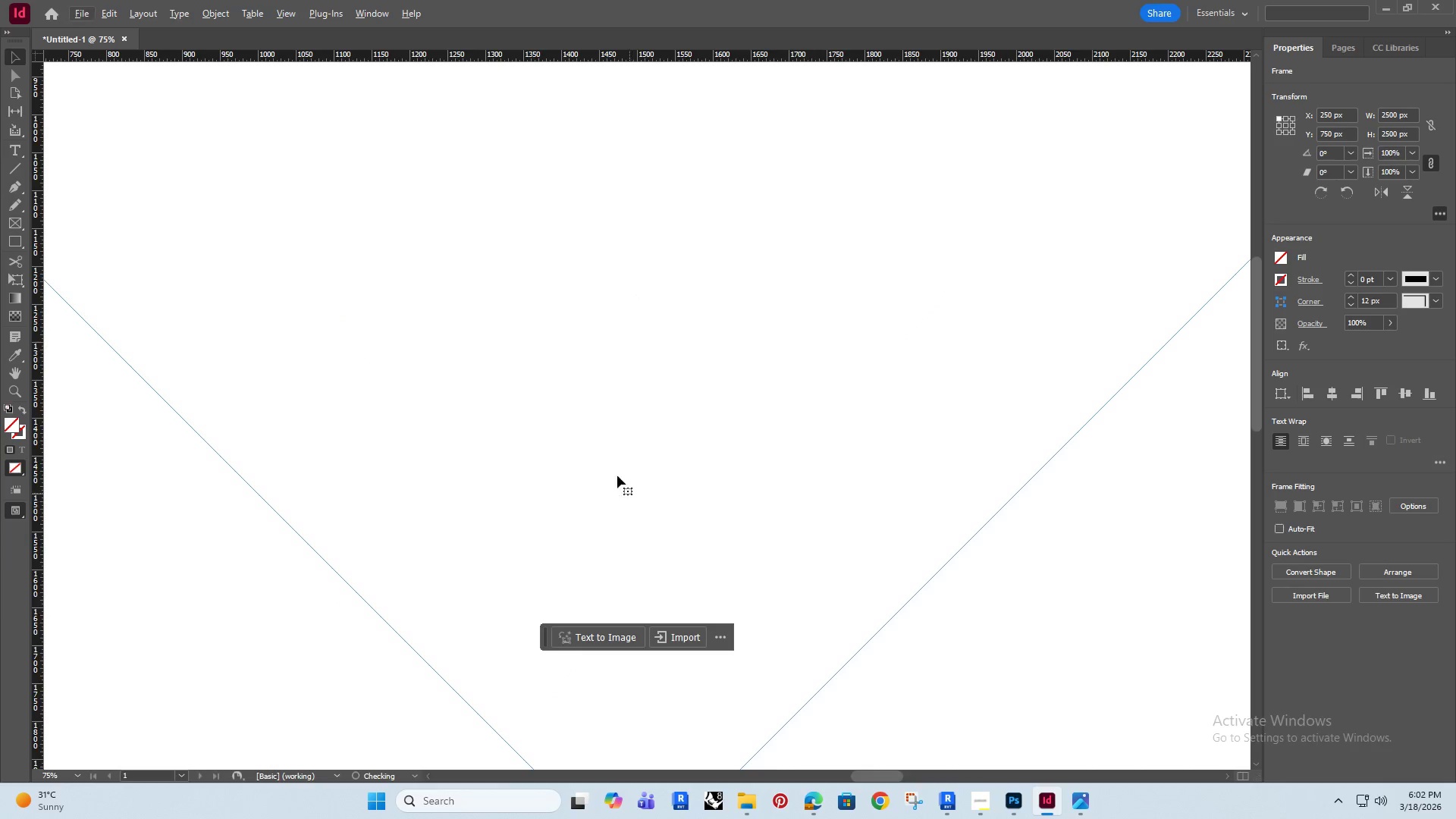 
key(Alt+AltRight)
 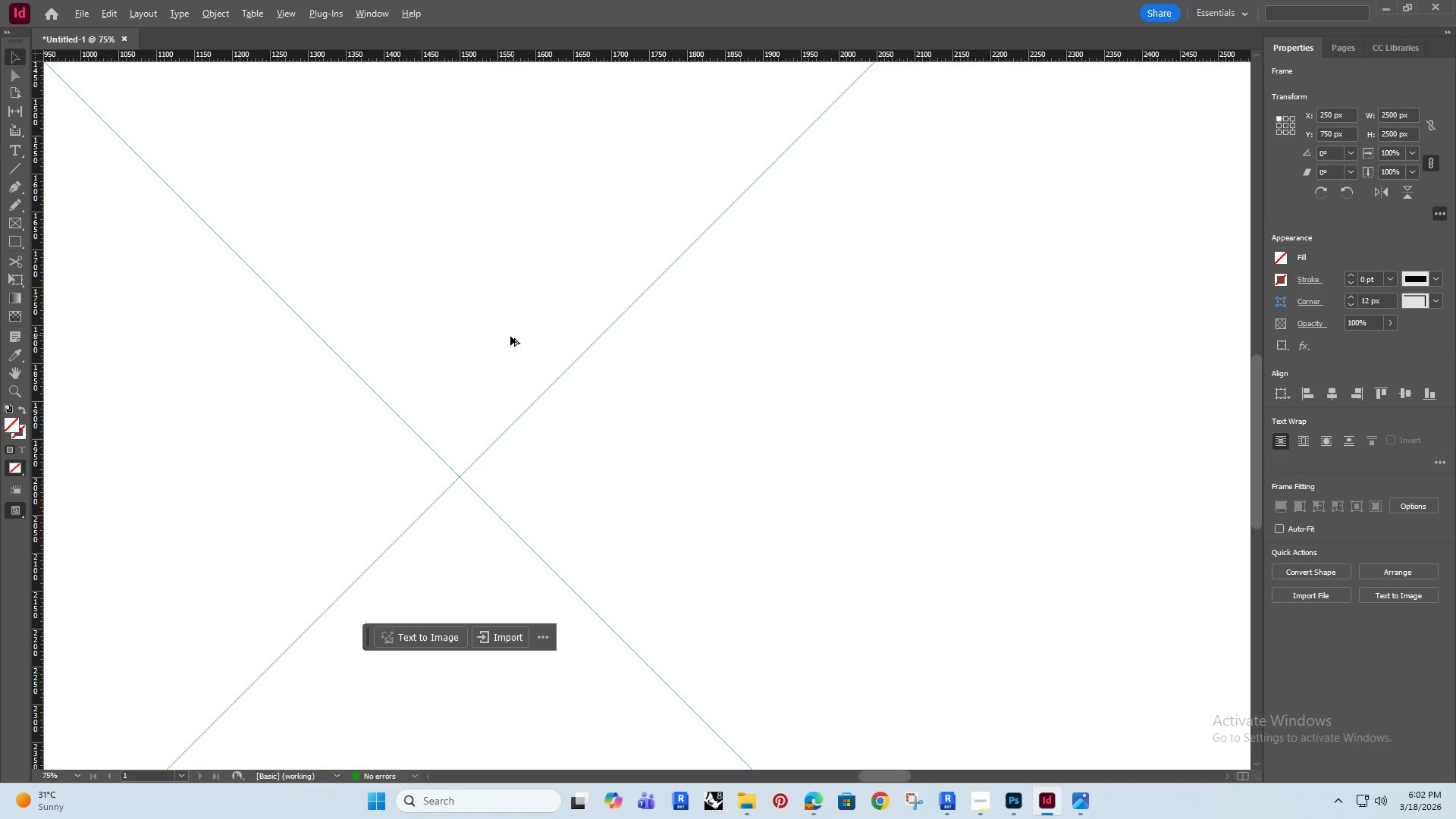 
key(Space)
 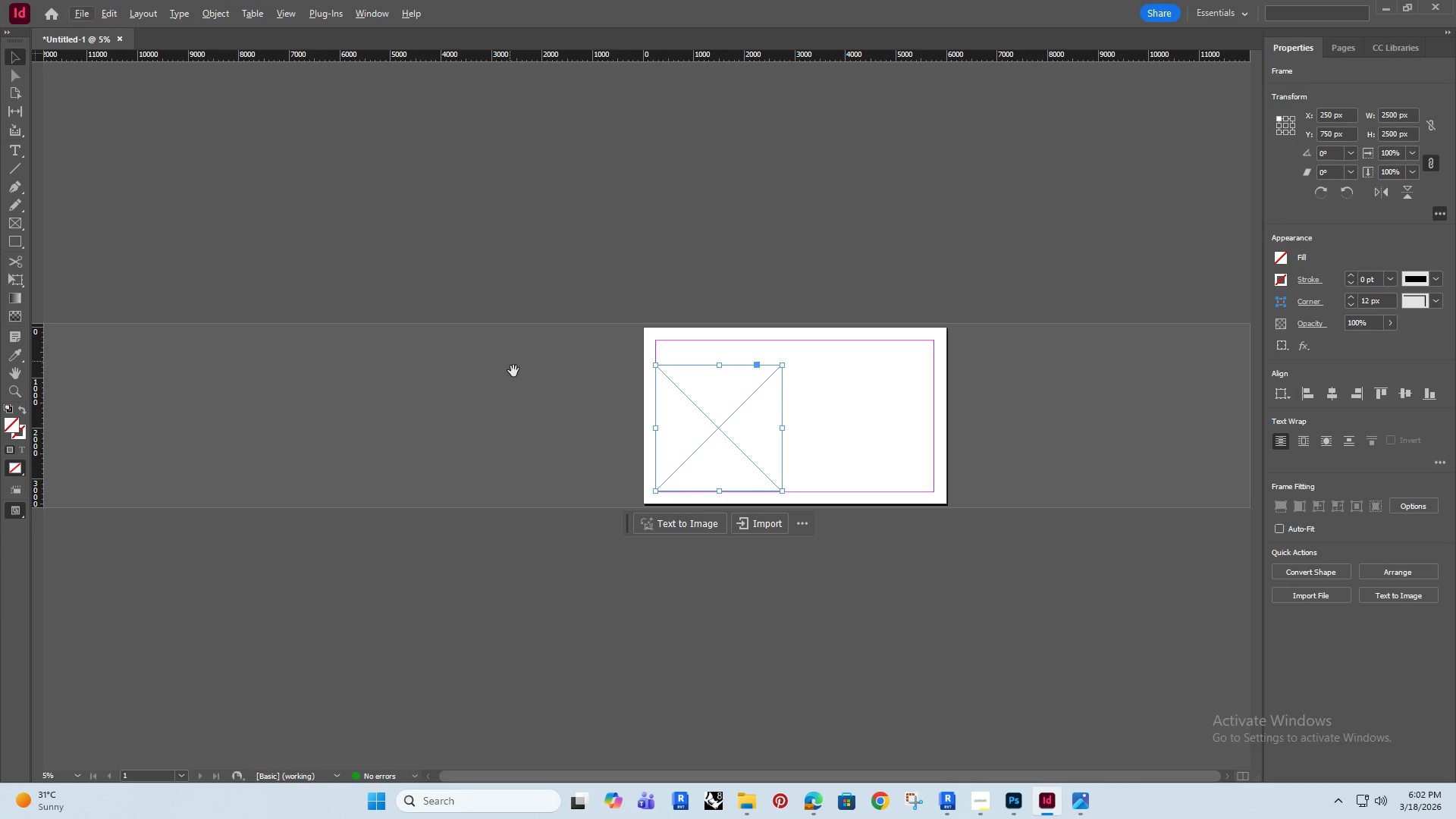 
left_click_drag(start_coordinate=[513, 370], to_coordinate=[493, 303])
 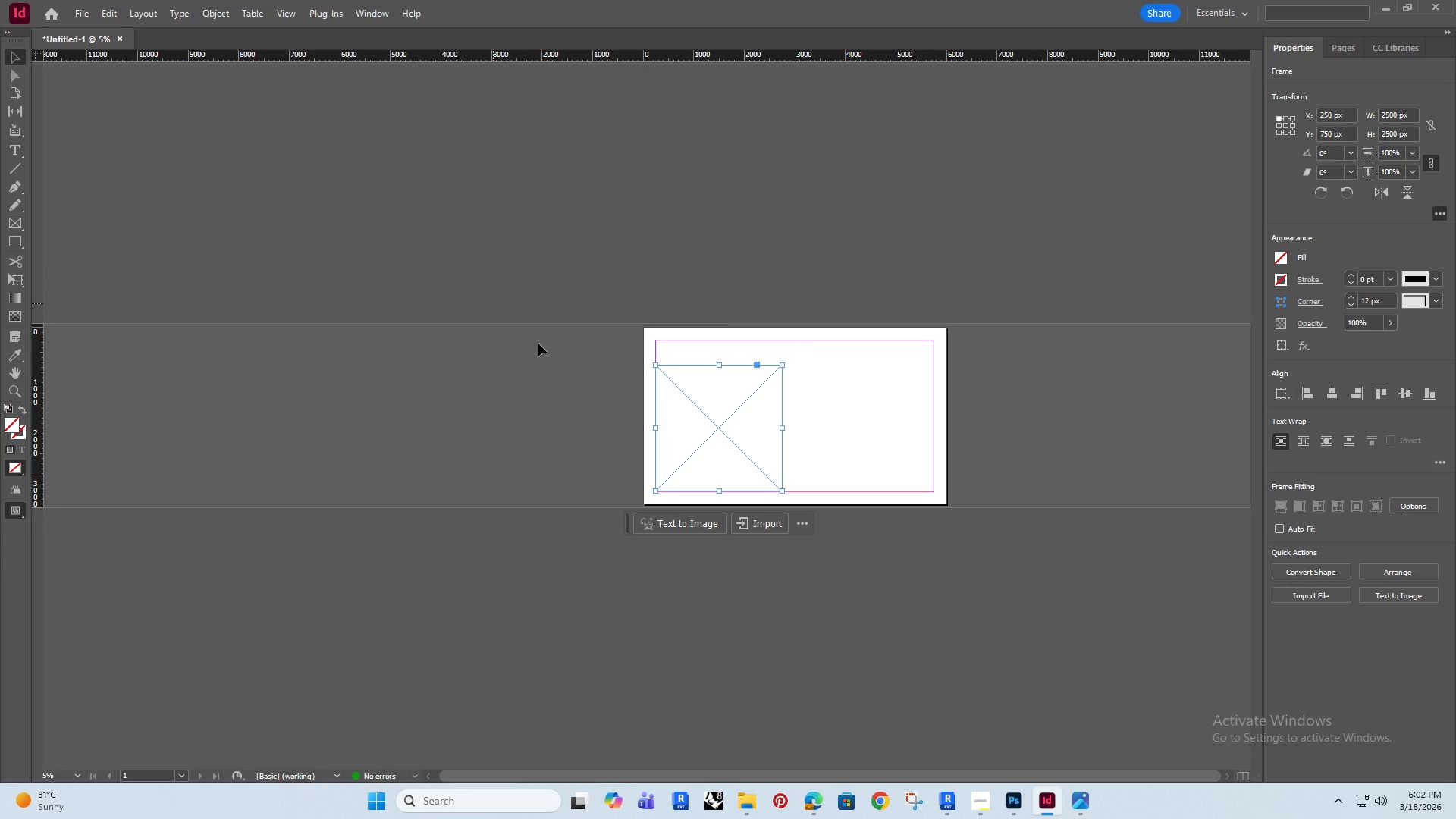 
scroll: coordinate [510, 336], scroll_direction: down, amount: 3.0
 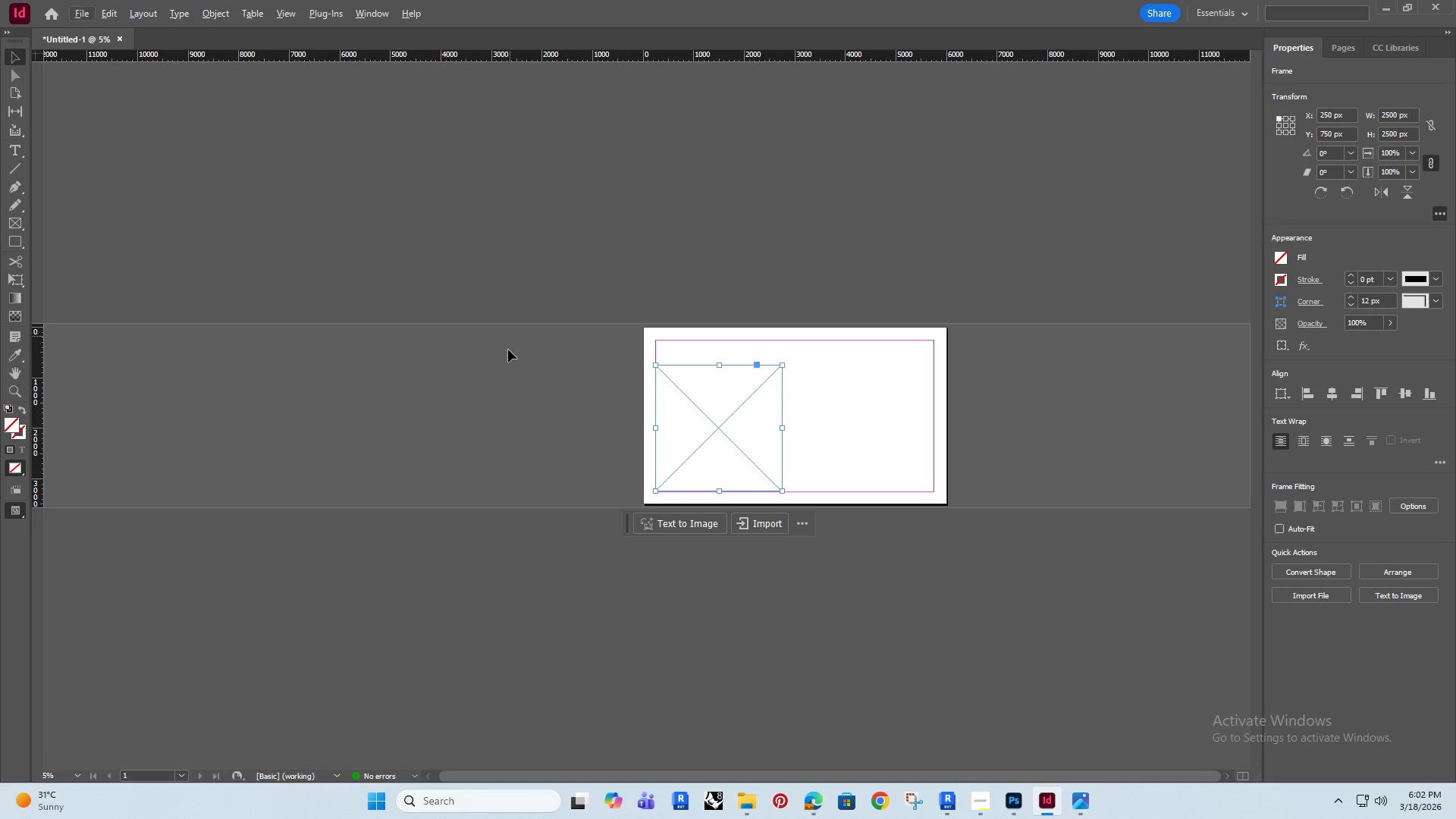 
hold_key(key=AltRight, duration=0.31)
 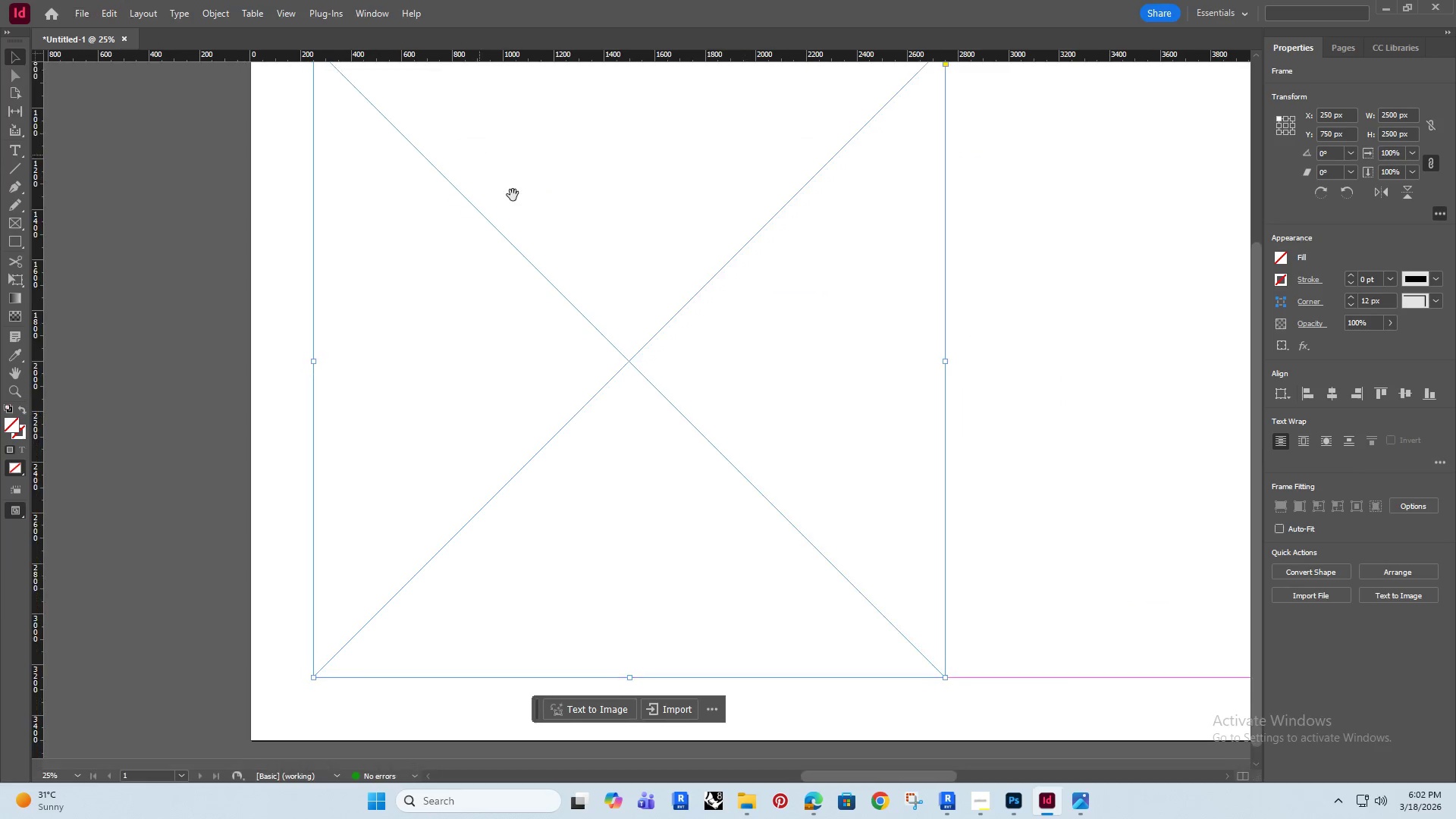 
hold_key(key=Space, duration=0.41)
 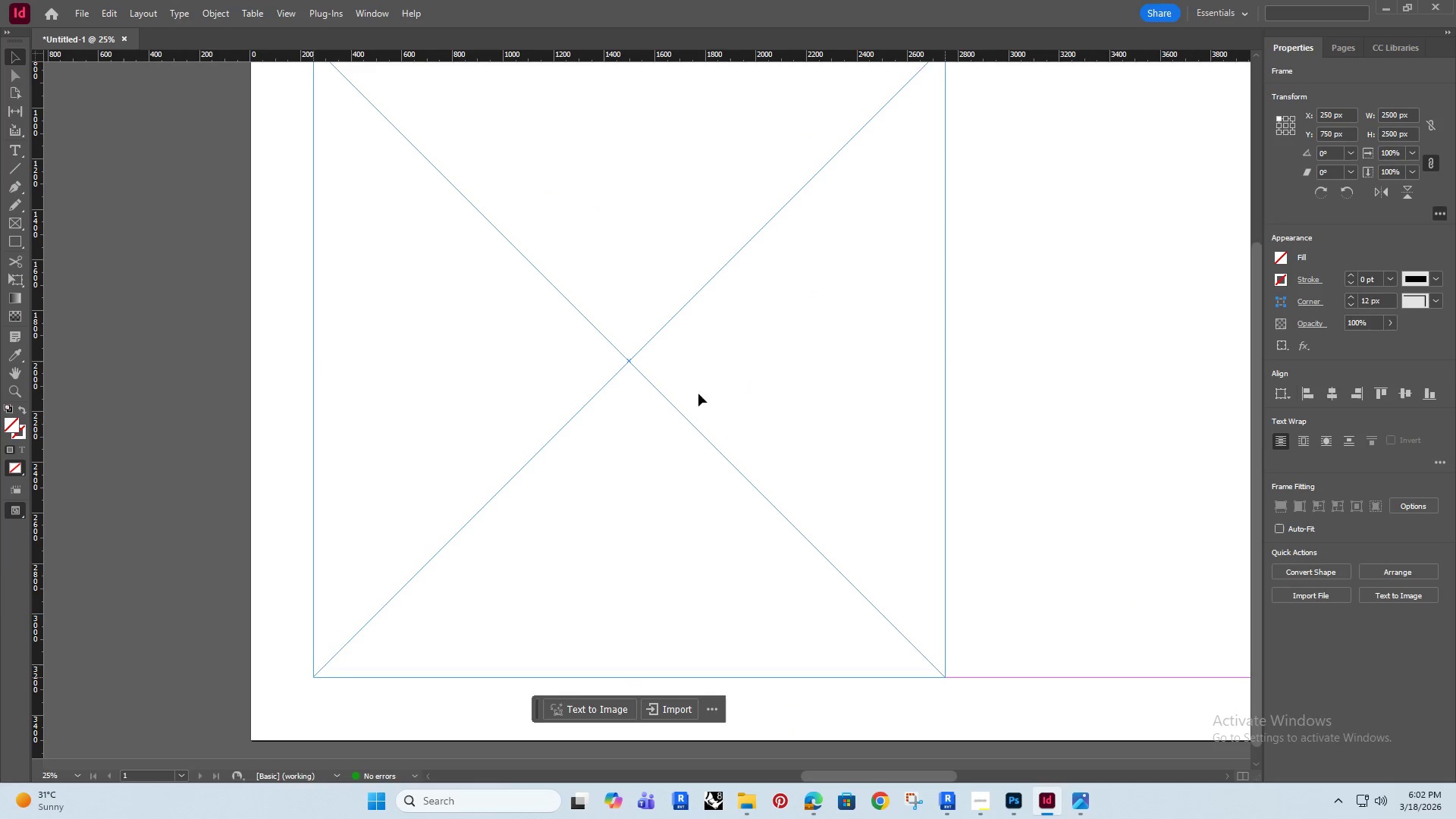 
left_click_drag(start_coordinate=[738, 406], to_coordinate=[479, 155])
 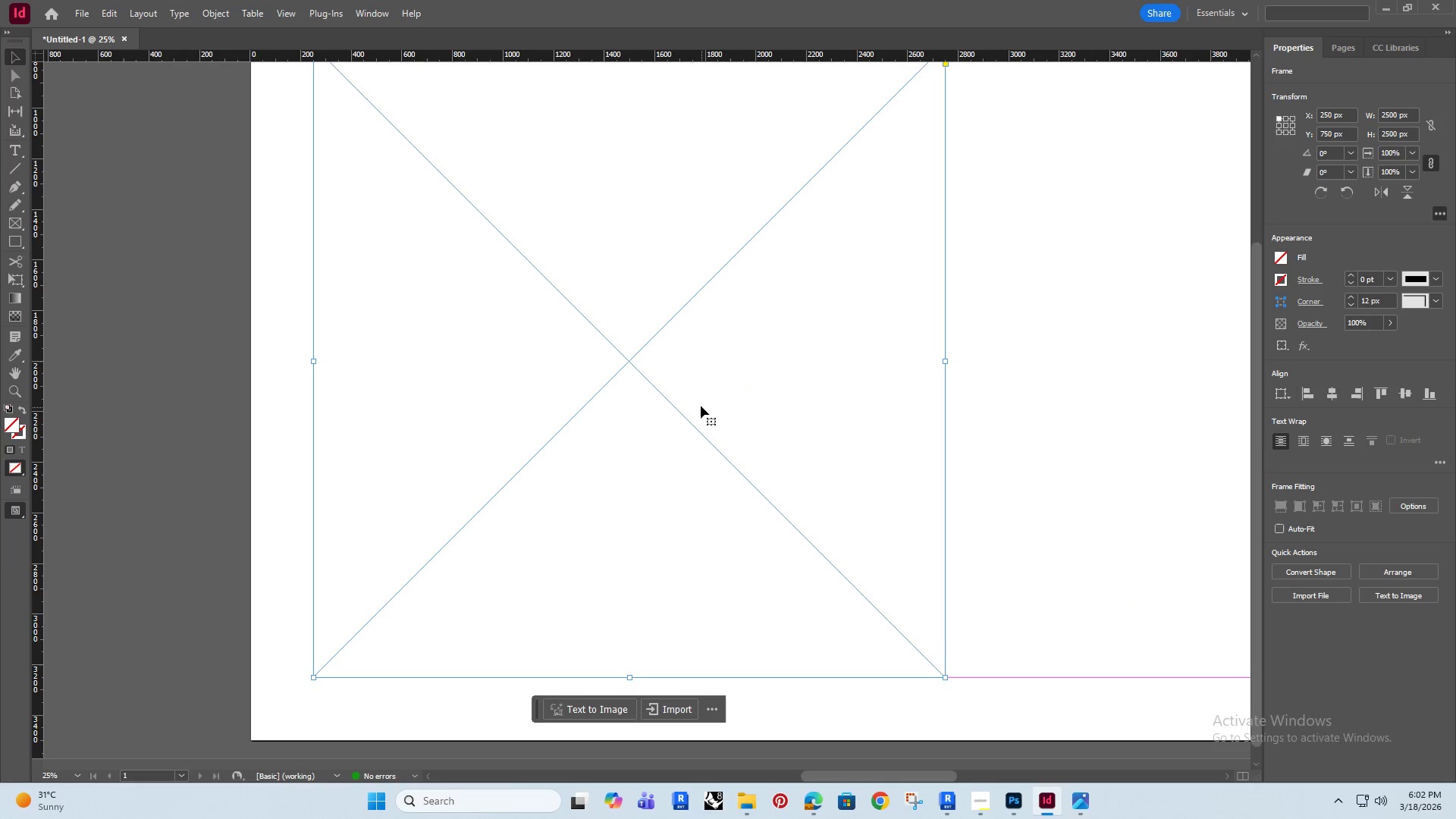 
scroll: coordinate [763, 413], scroll_direction: up, amount: 2.0
 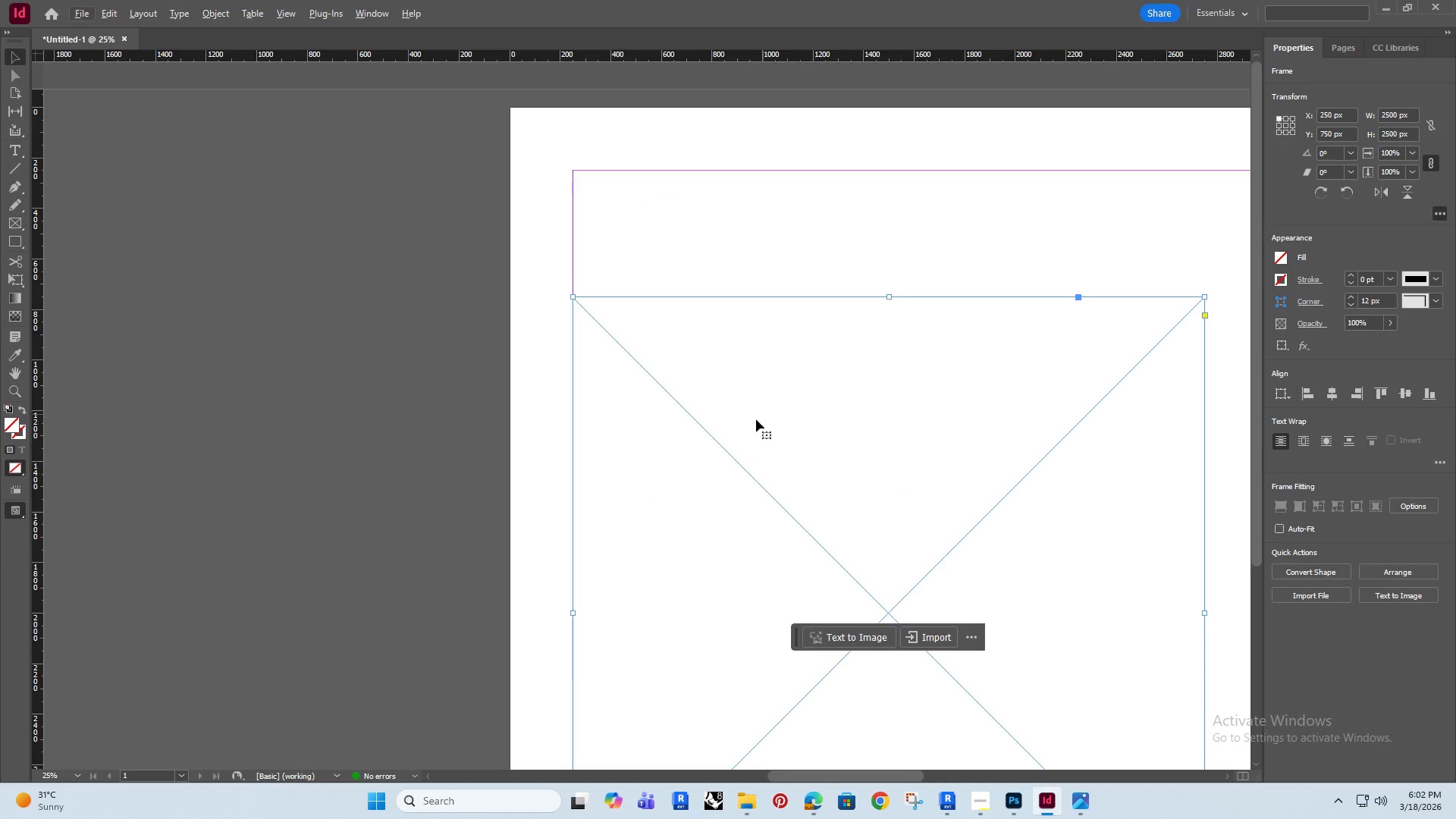 
hold_key(key=ShiftRight, duration=1.5)
 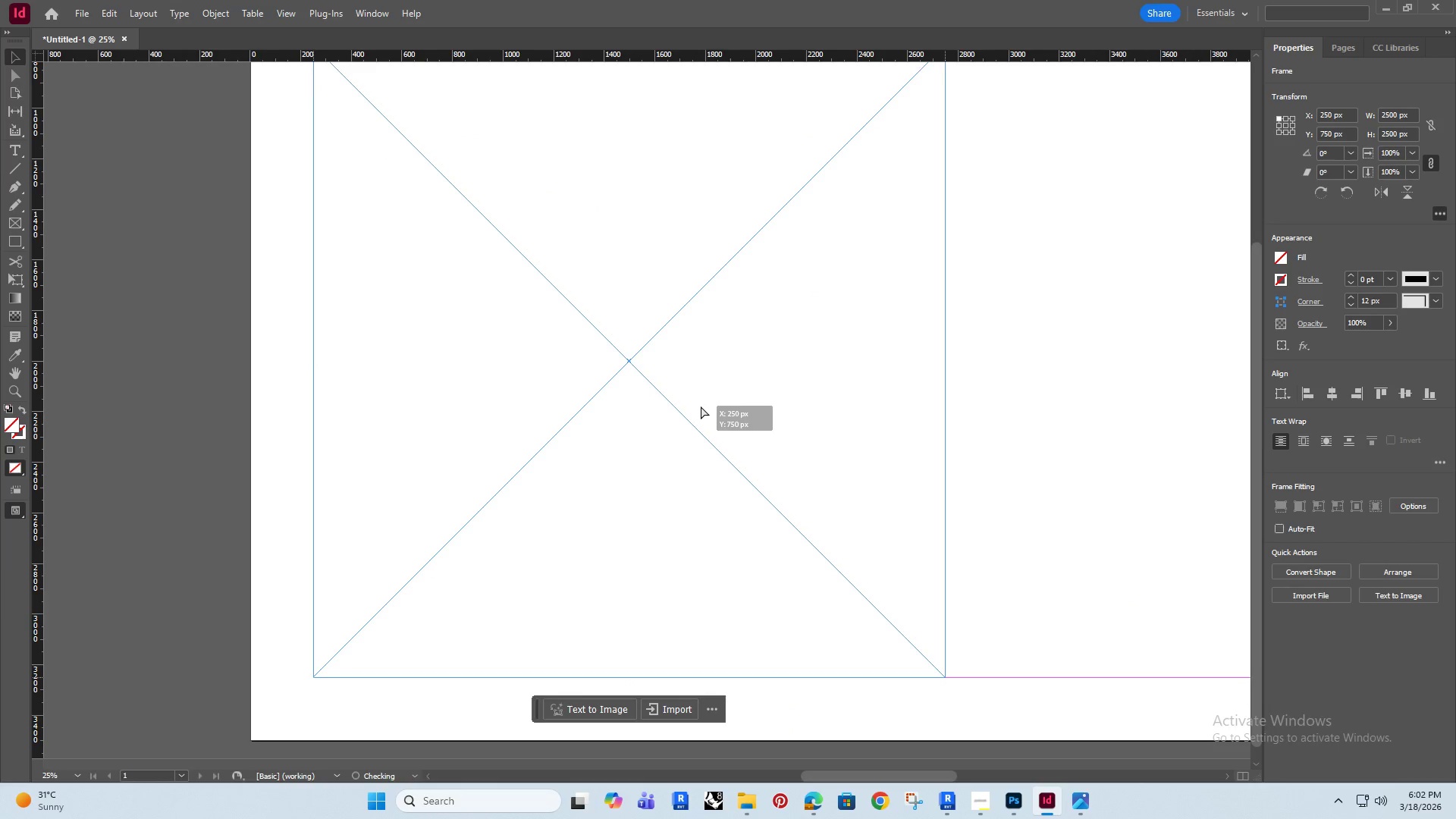 
hold_key(key=ShiftRight, duration=0.84)
 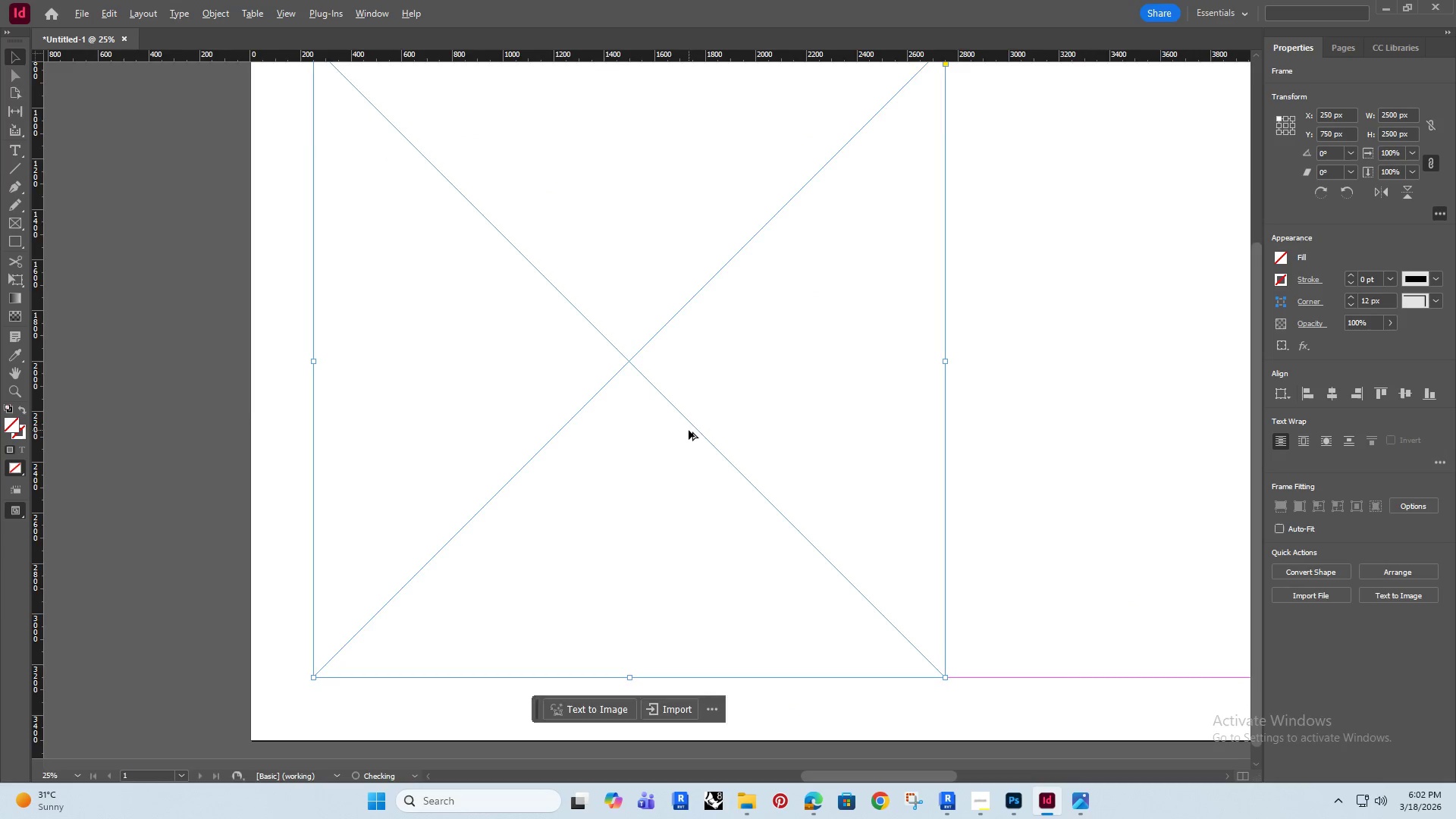 
key(Alt+AltRight)
 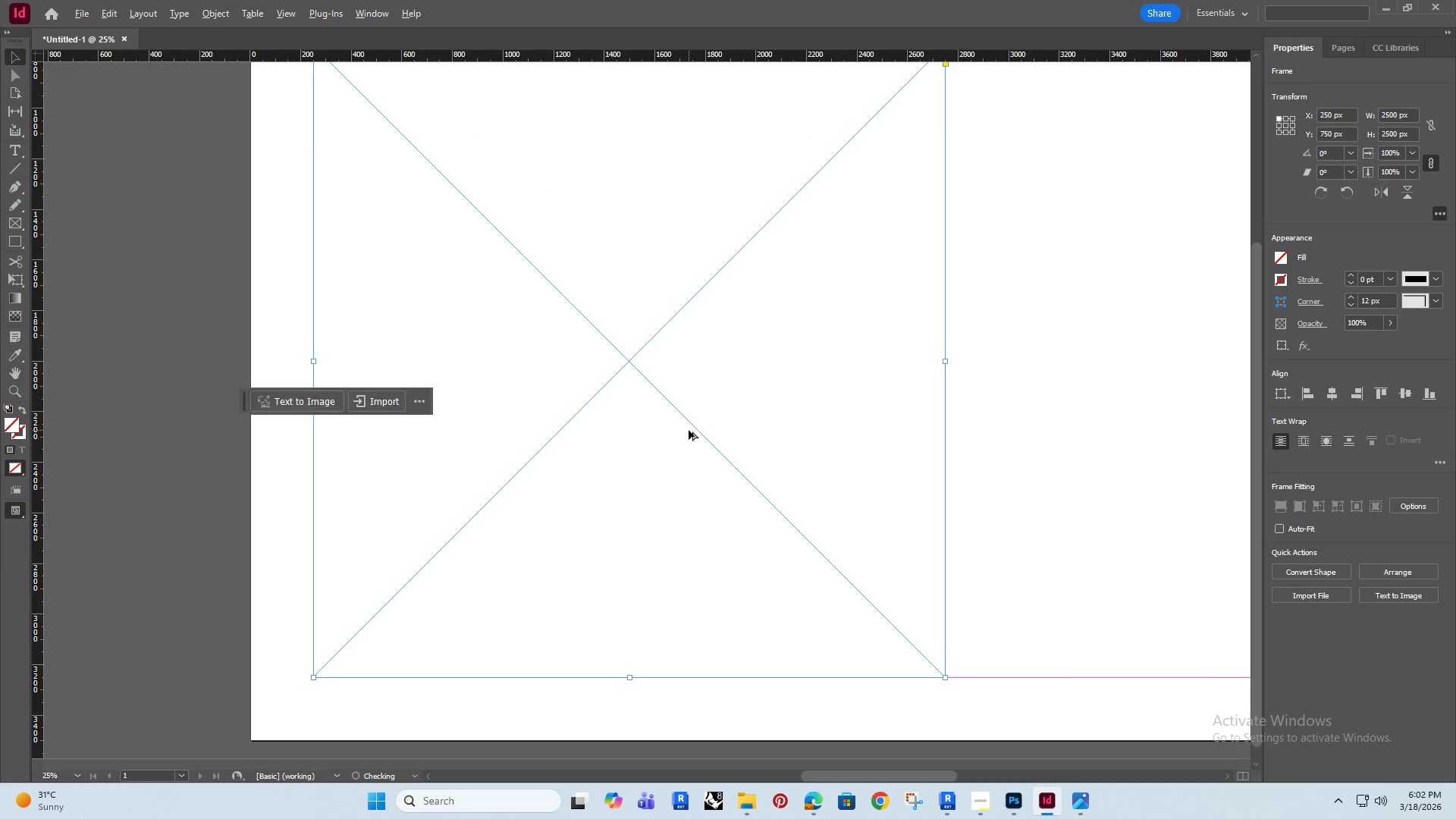 
key(Space)
 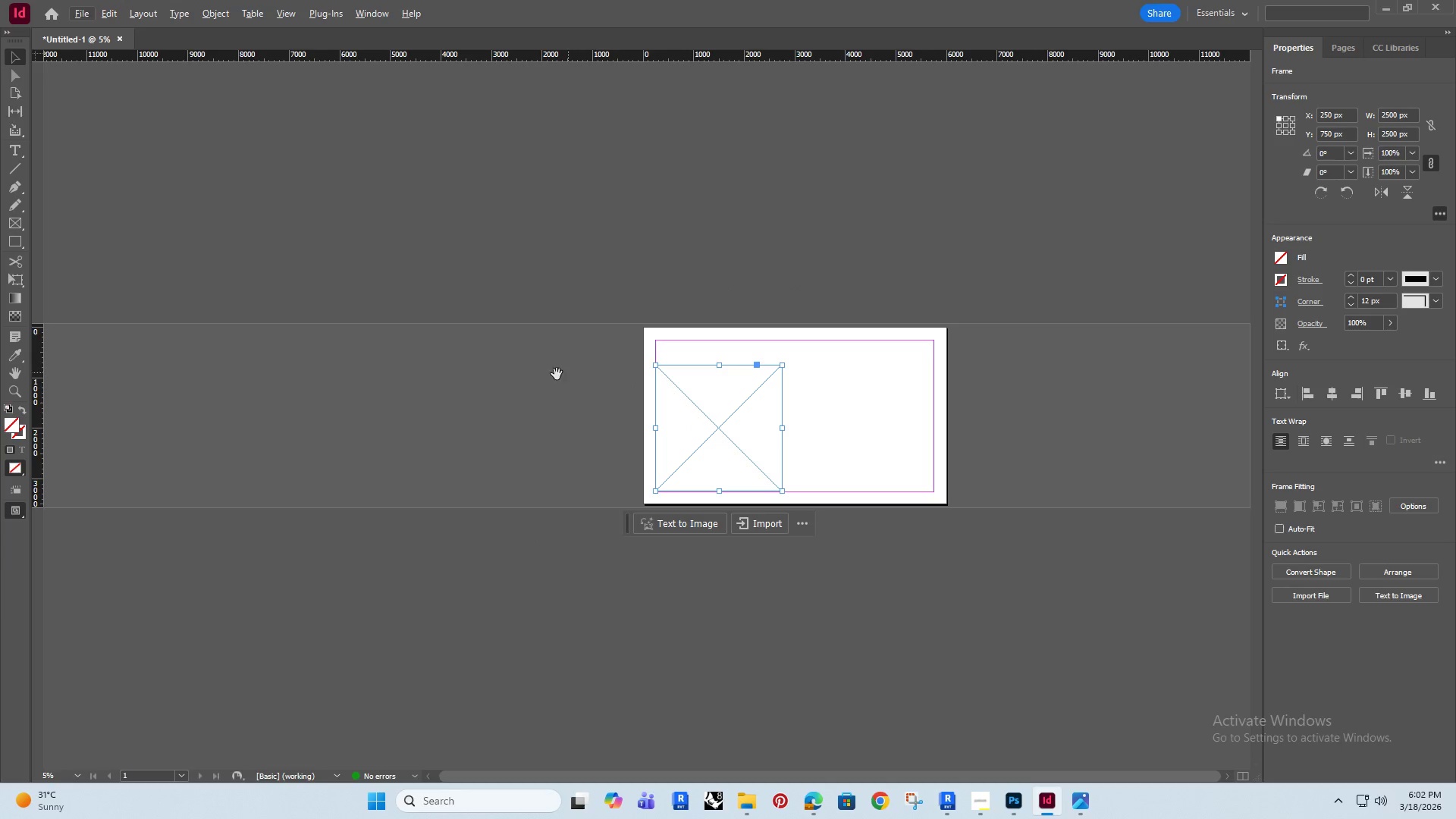 
left_click_drag(start_coordinate=[557, 374], to_coordinate=[502, 370])
 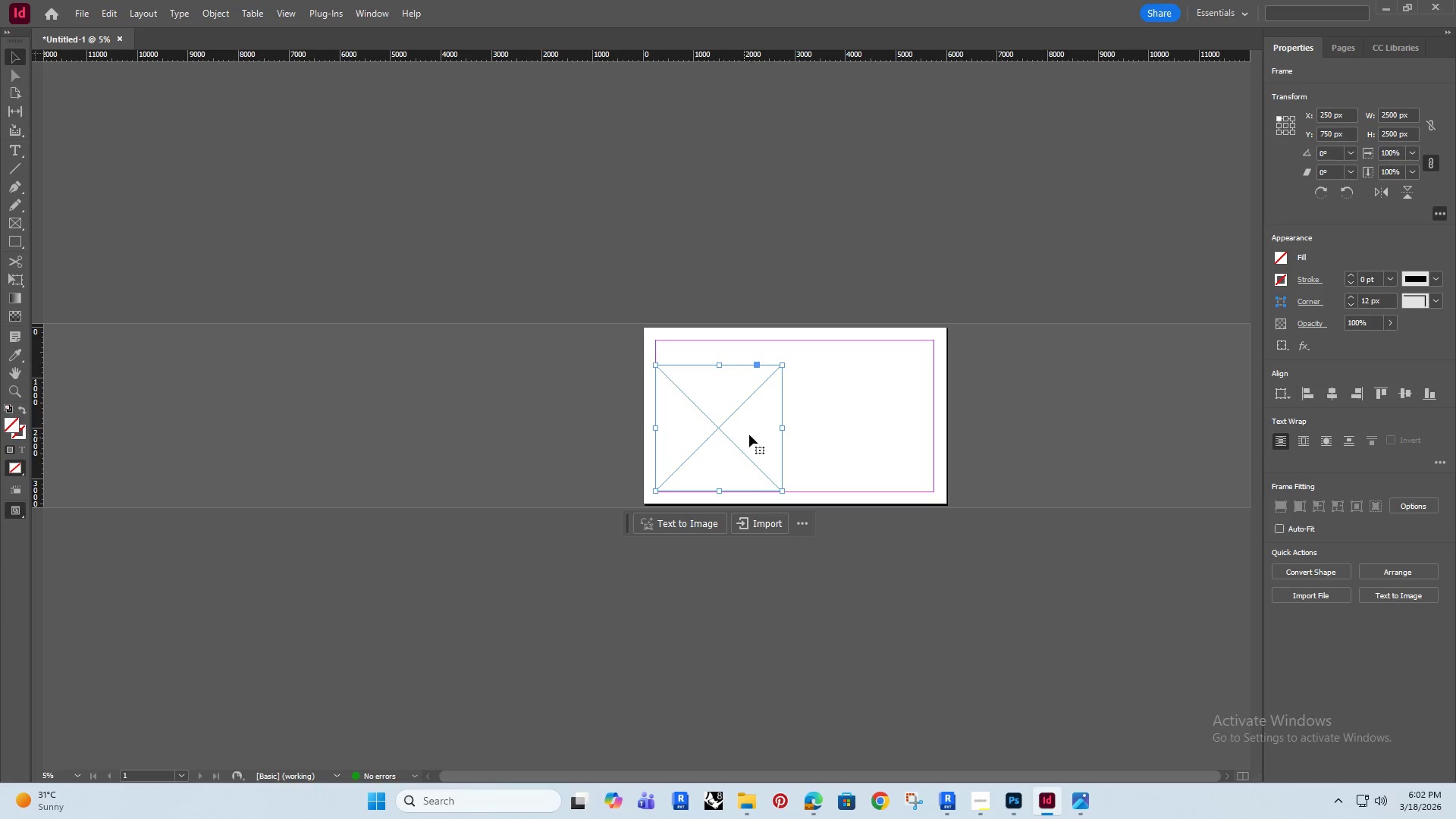 
scroll: coordinate [689, 430], scroll_direction: down, amount: 2.0
 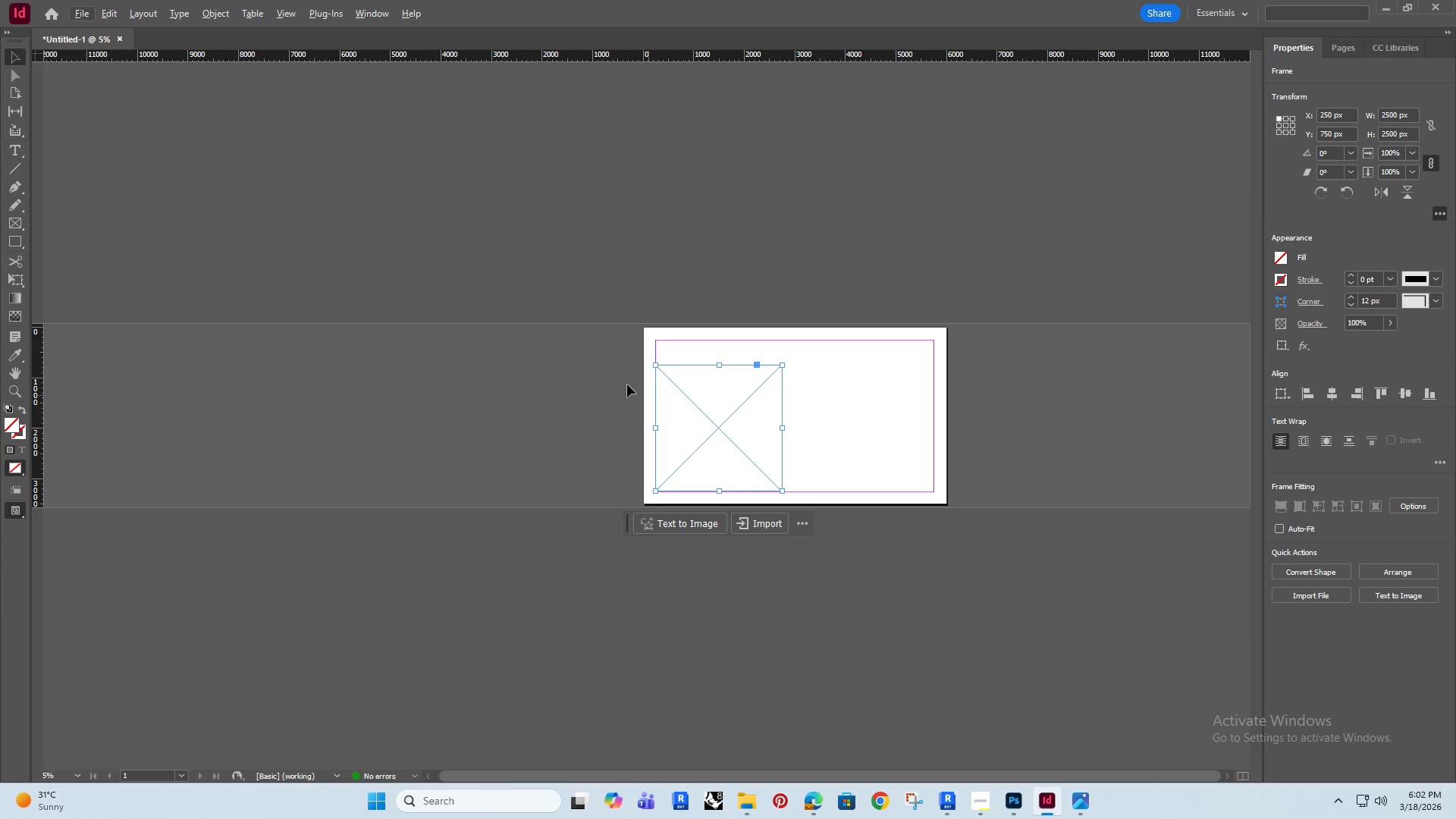 
hold_key(key=AltRight, duration=2.23)
left_click_drag(start_coordinate=[726, 405], to_coordinate=[875, 398])
 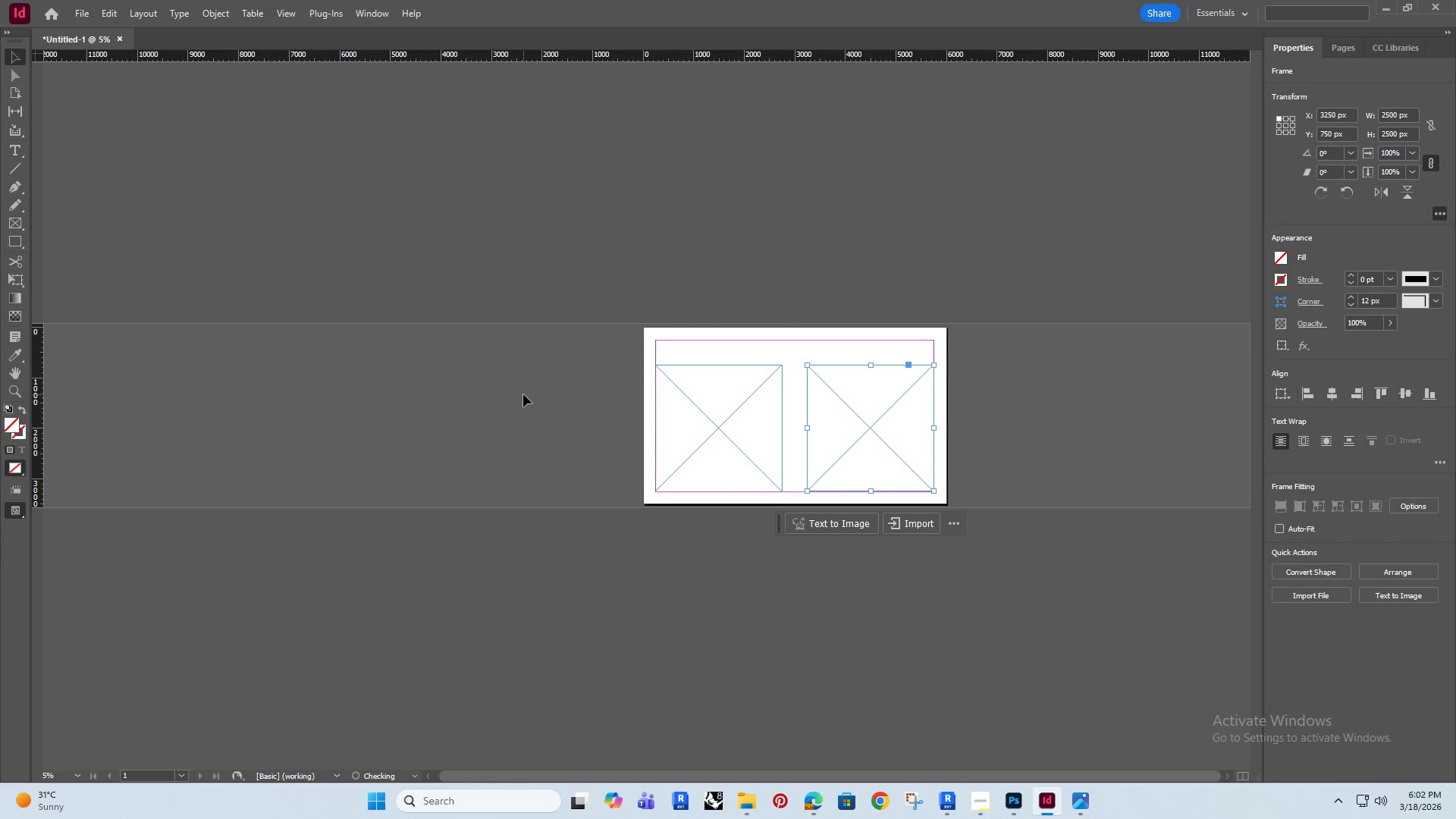 
hold_key(key=ShiftRight, duration=1.5)
 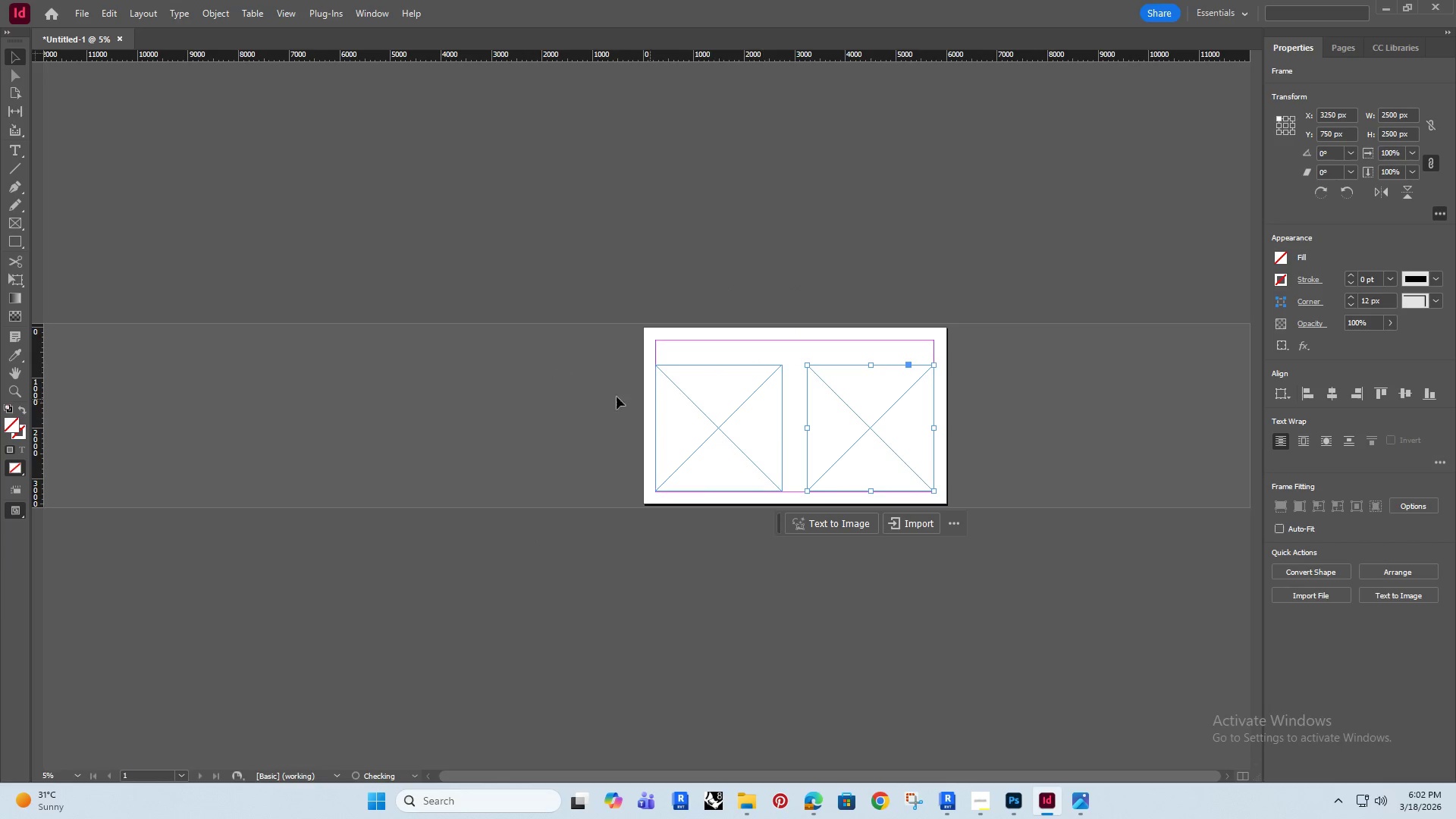 
hold_key(key=ShiftRight, duration=0.36)
 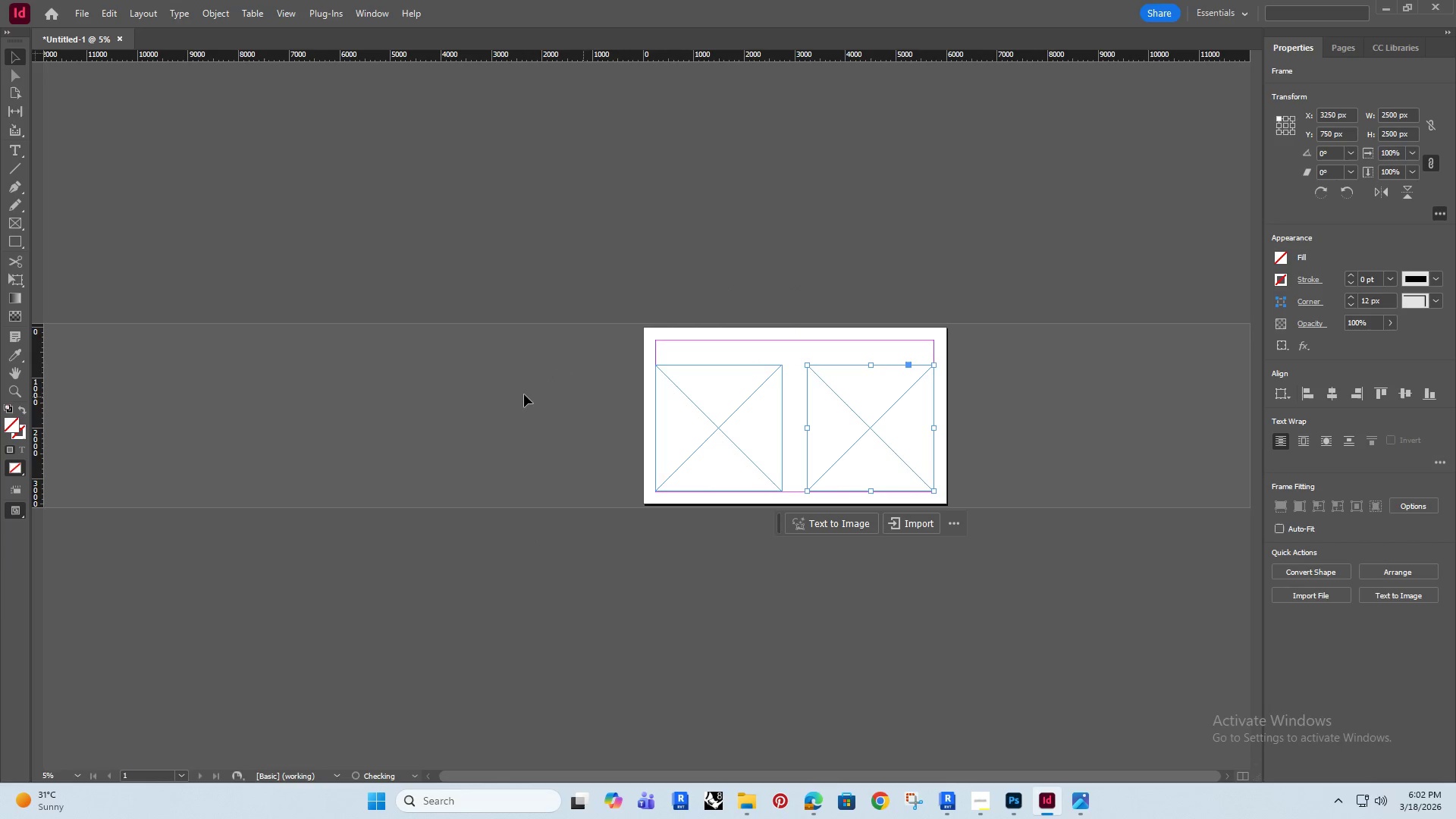 
left_click([523, 394])
 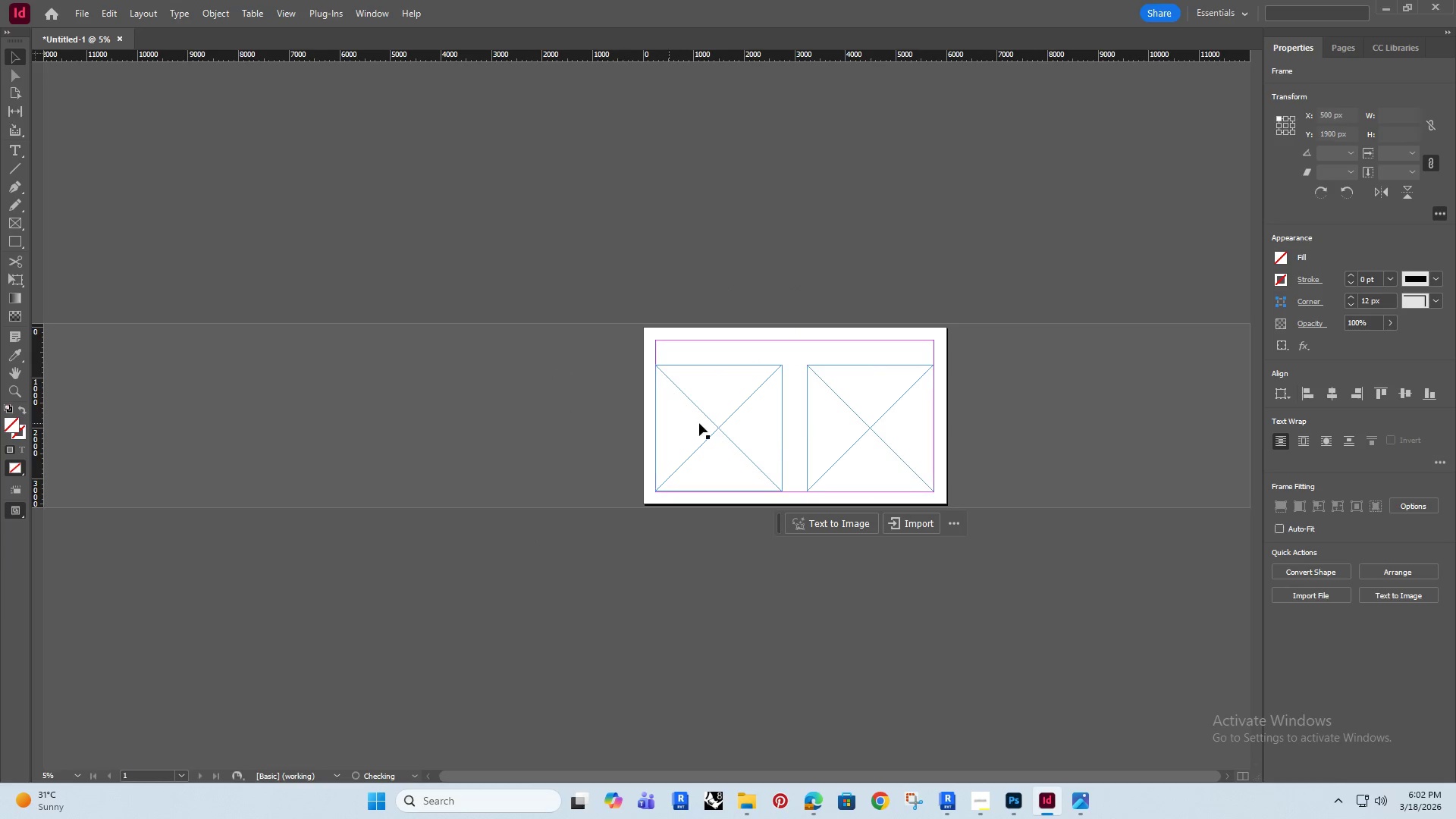 
hold_key(key=AltRight, duration=0.34)
 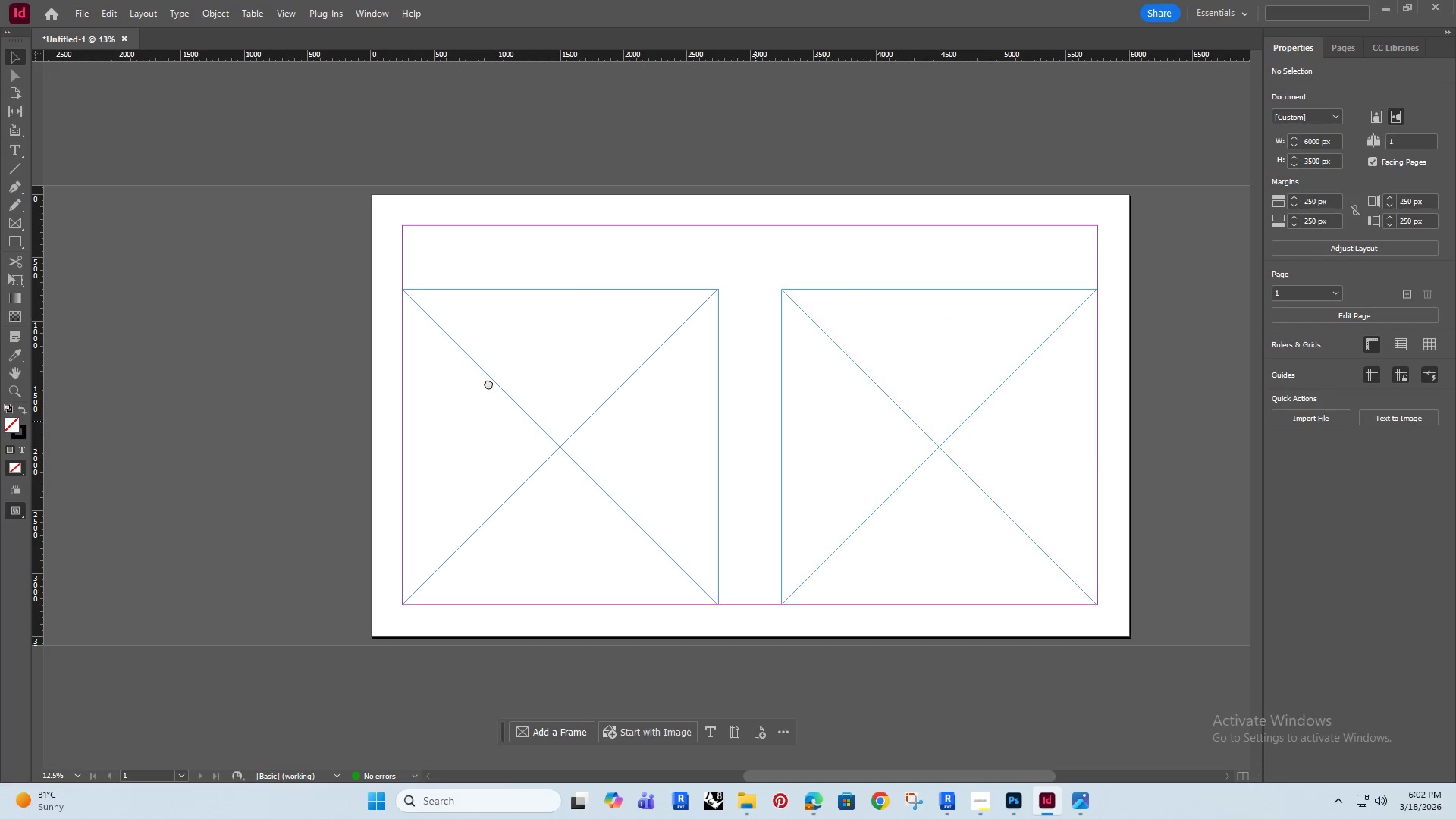 
hold_key(key=Space, duration=0.44)
 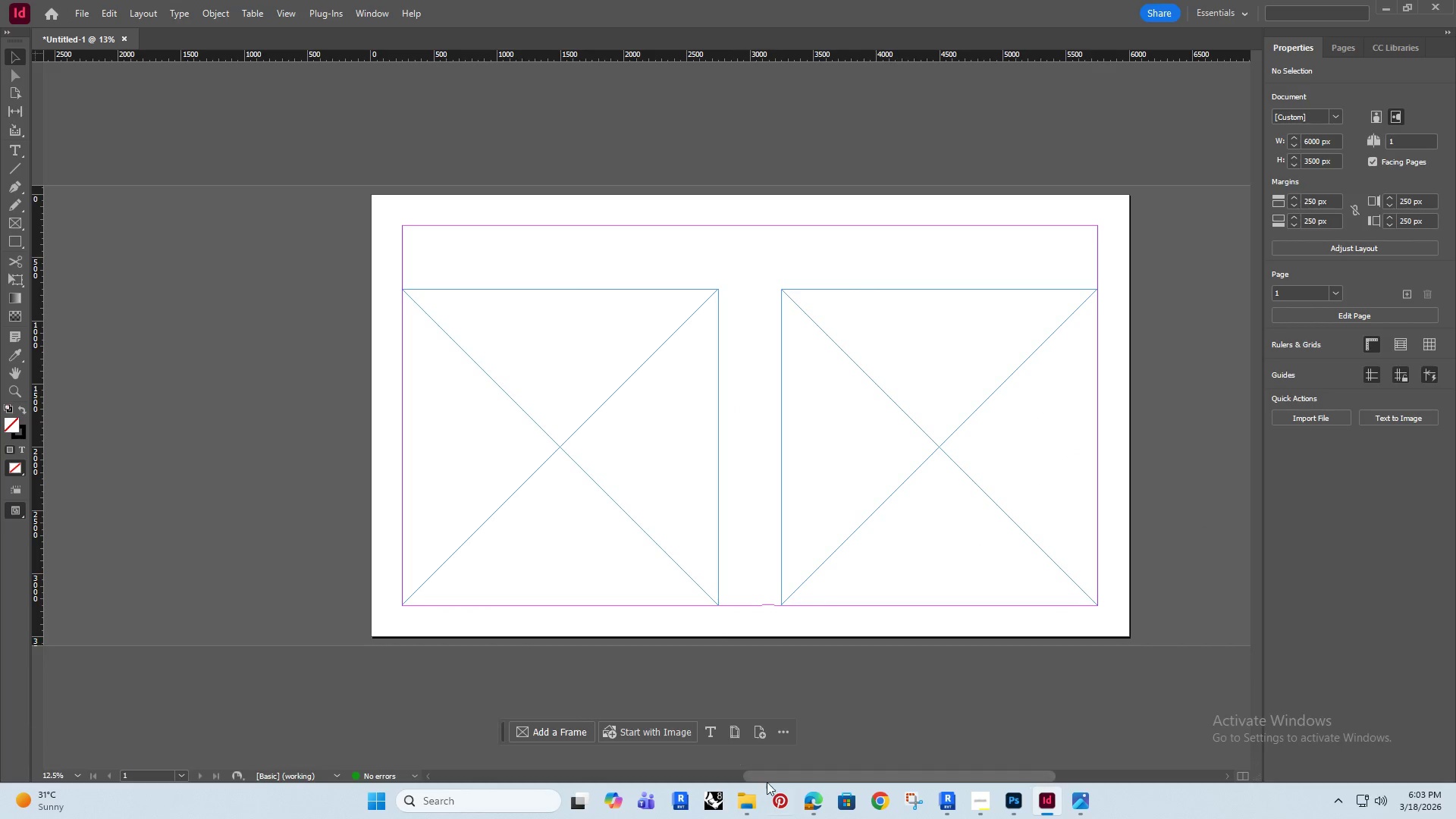 
left_click_drag(start_coordinate=[753, 421], to_coordinate=[488, 383])
 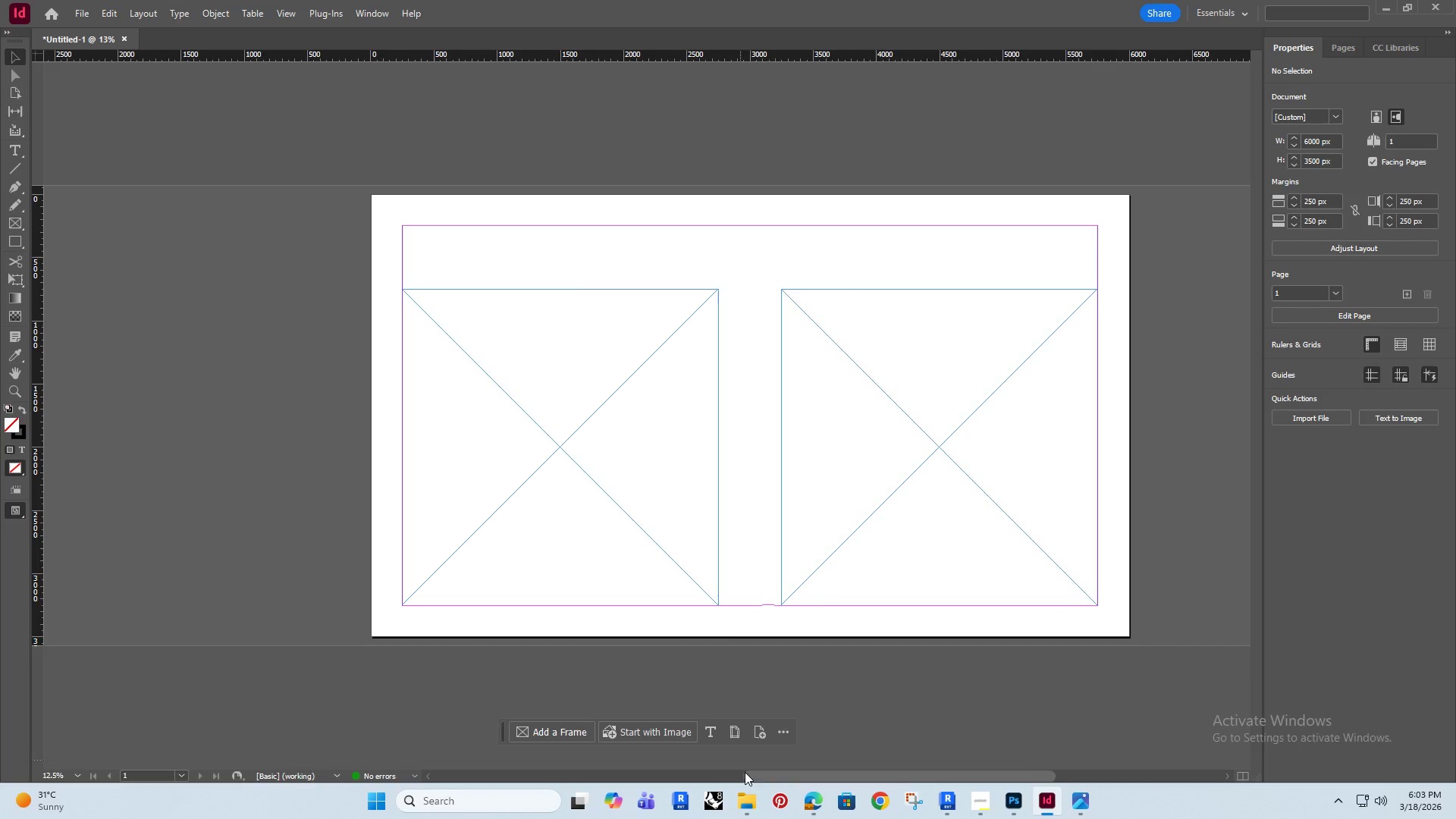 
scroll: coordinate [788, 439], scroll_direction: up, amount: 1.0
 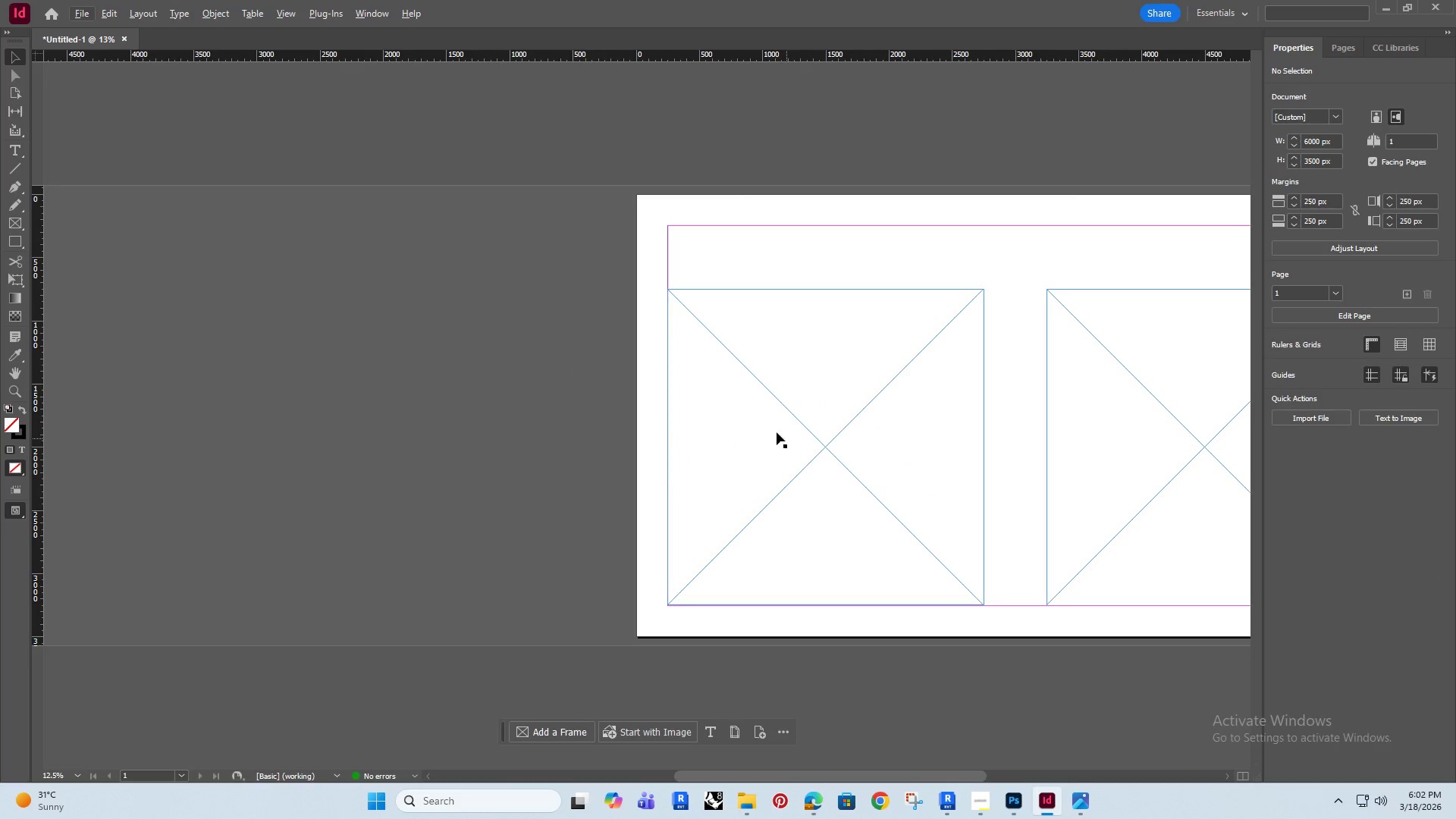 
left_click([752, 795])
 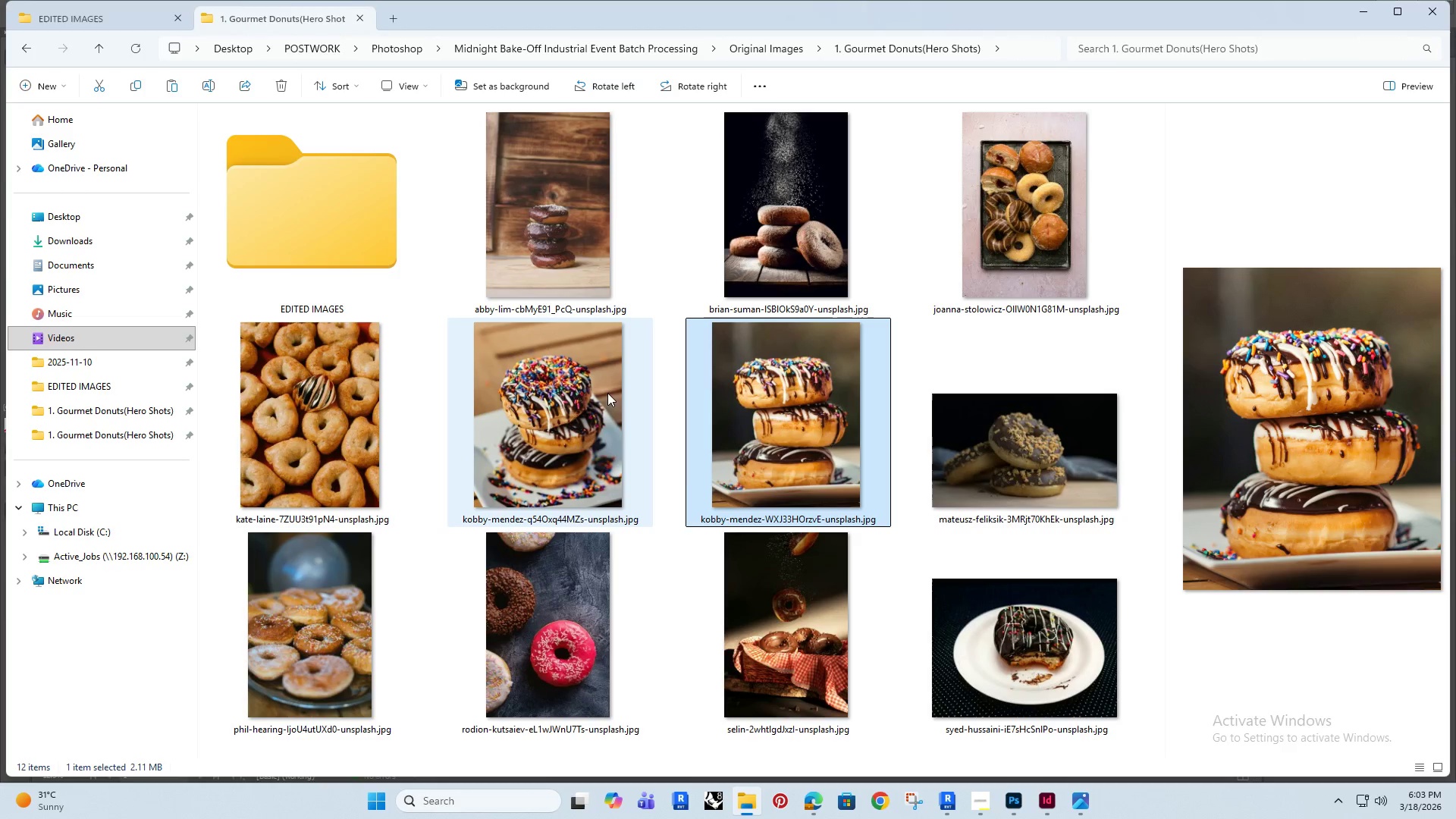 
left_click([979, 438])
 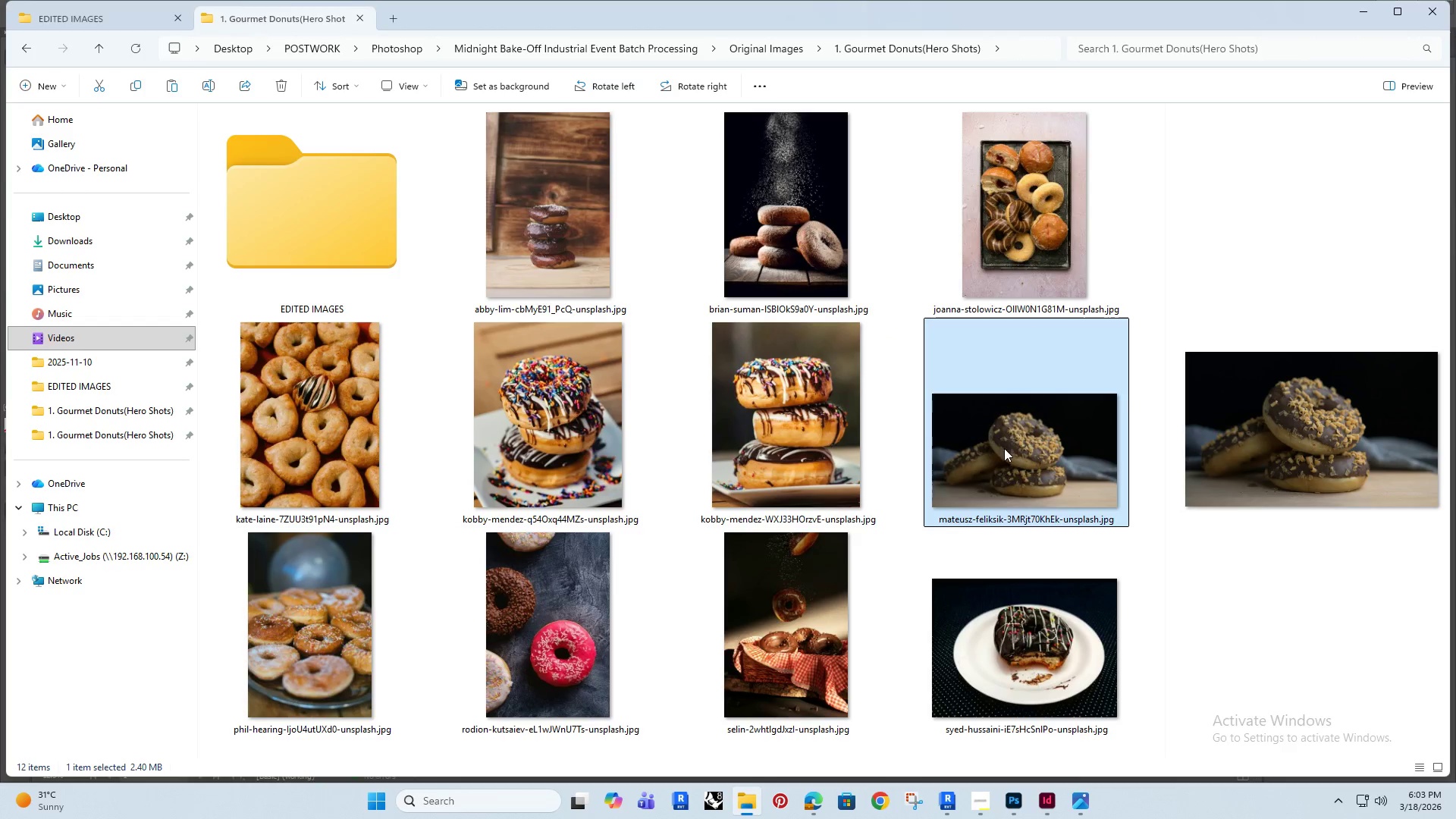 
left_click_drag(start_coordinate=[1009, 433], to_coordinate=[554, 453])
 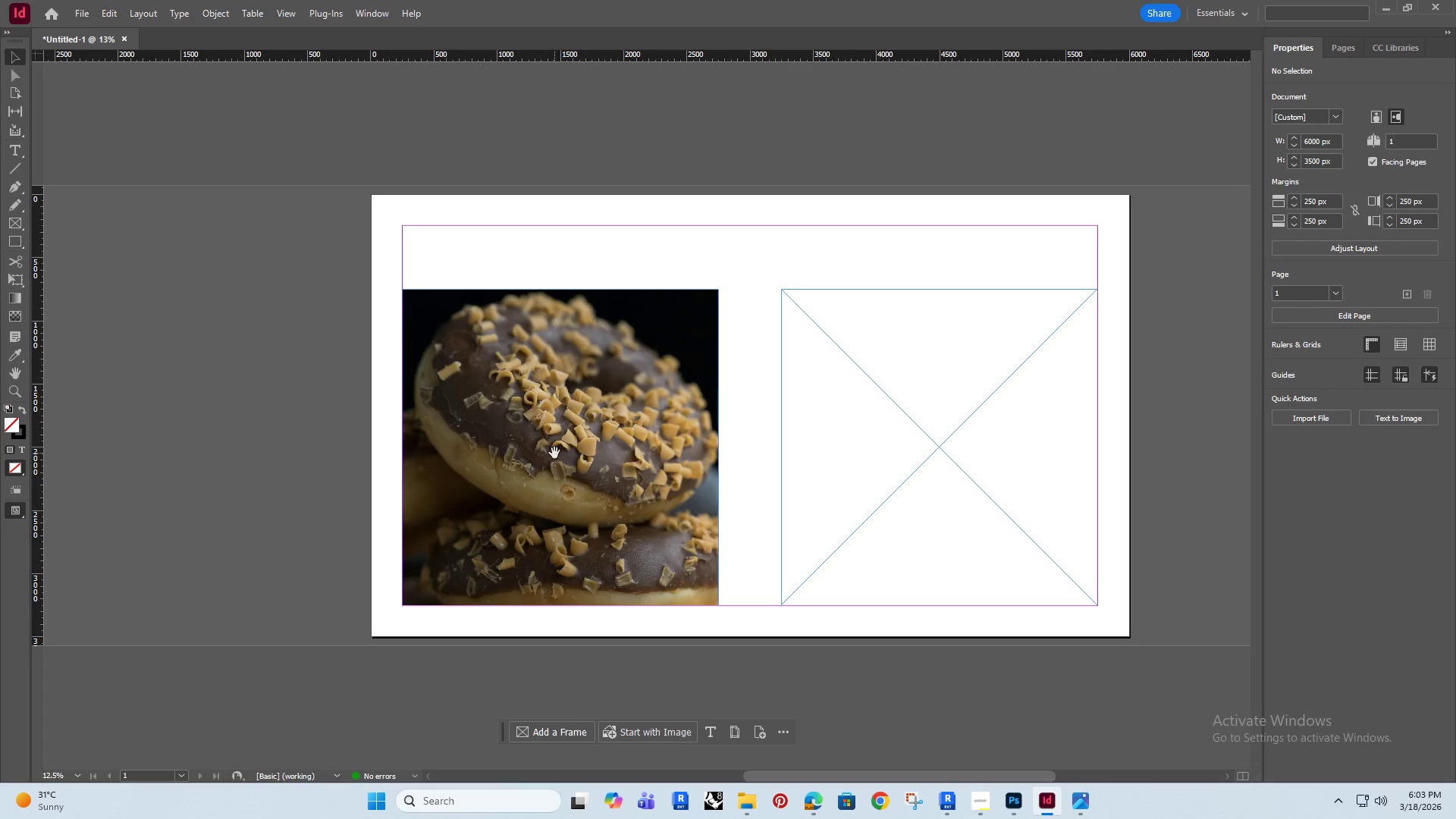 
left_click([563, 447])
 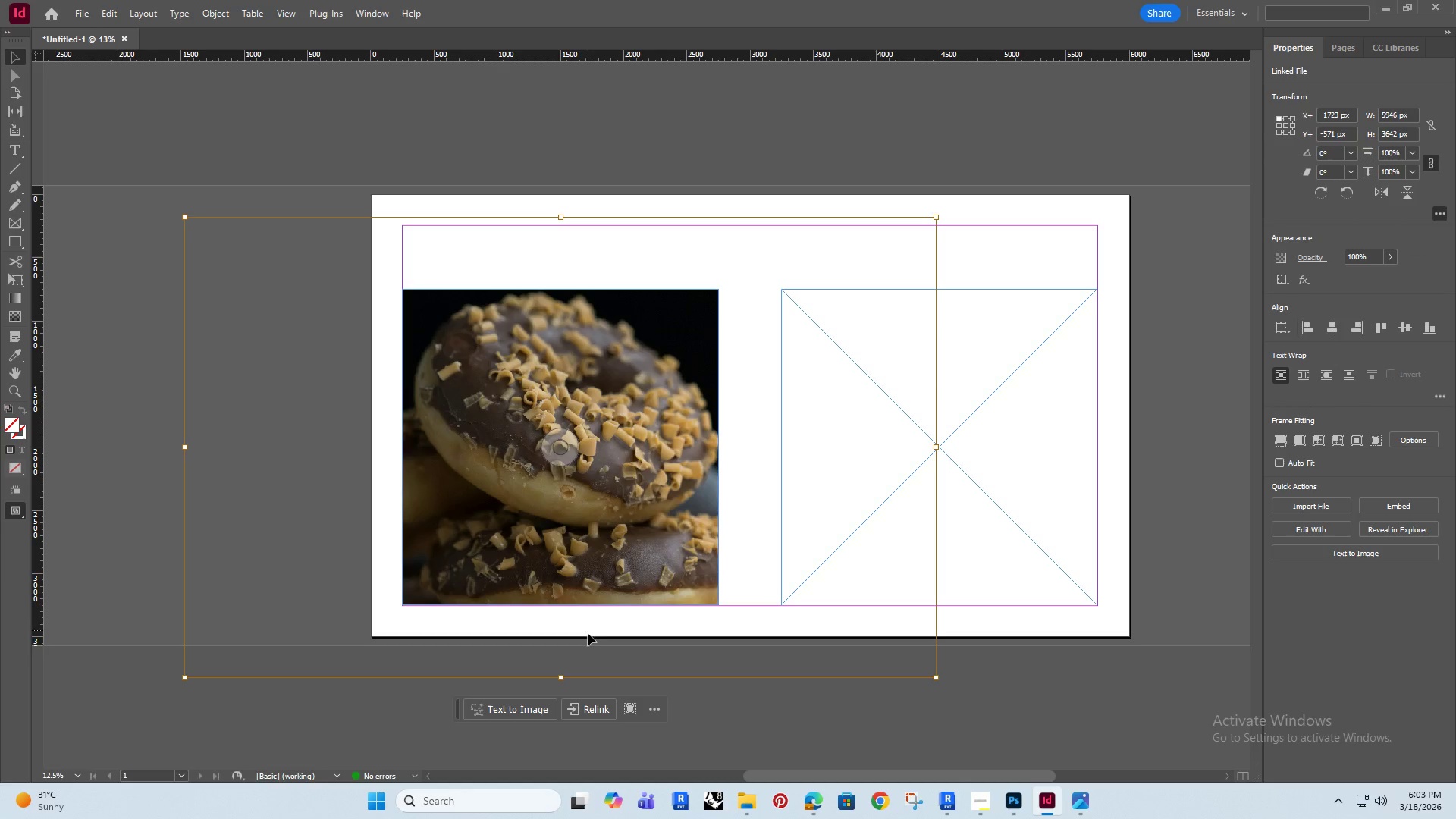 
hold_key(key=ShiftRight, duration=1.5)
left_click_drag(start_coordinate=[558, 676], to_coordinate=[551, 605])
 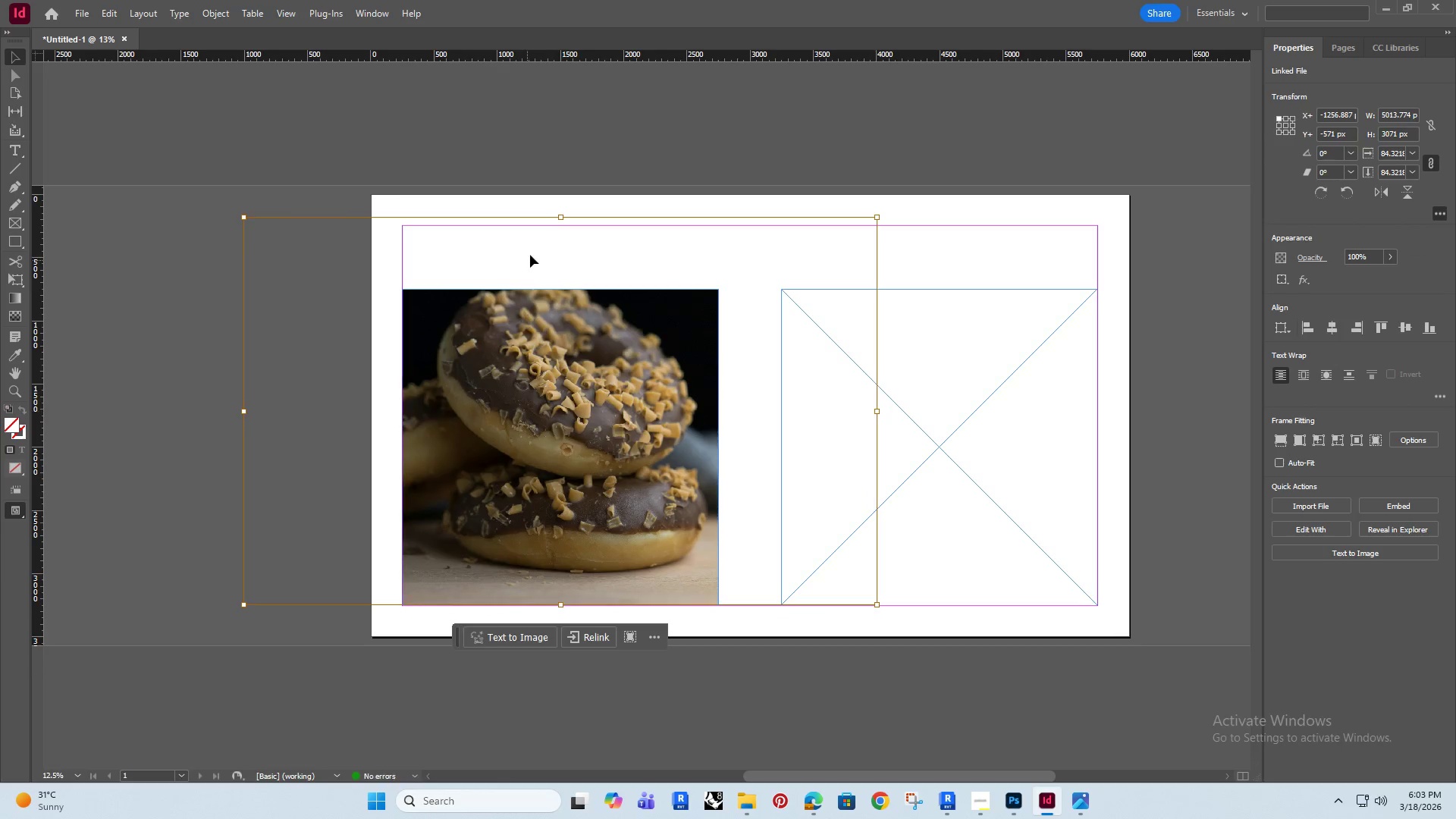 
hold_key(key=ShiftRight, duration=1.5)
 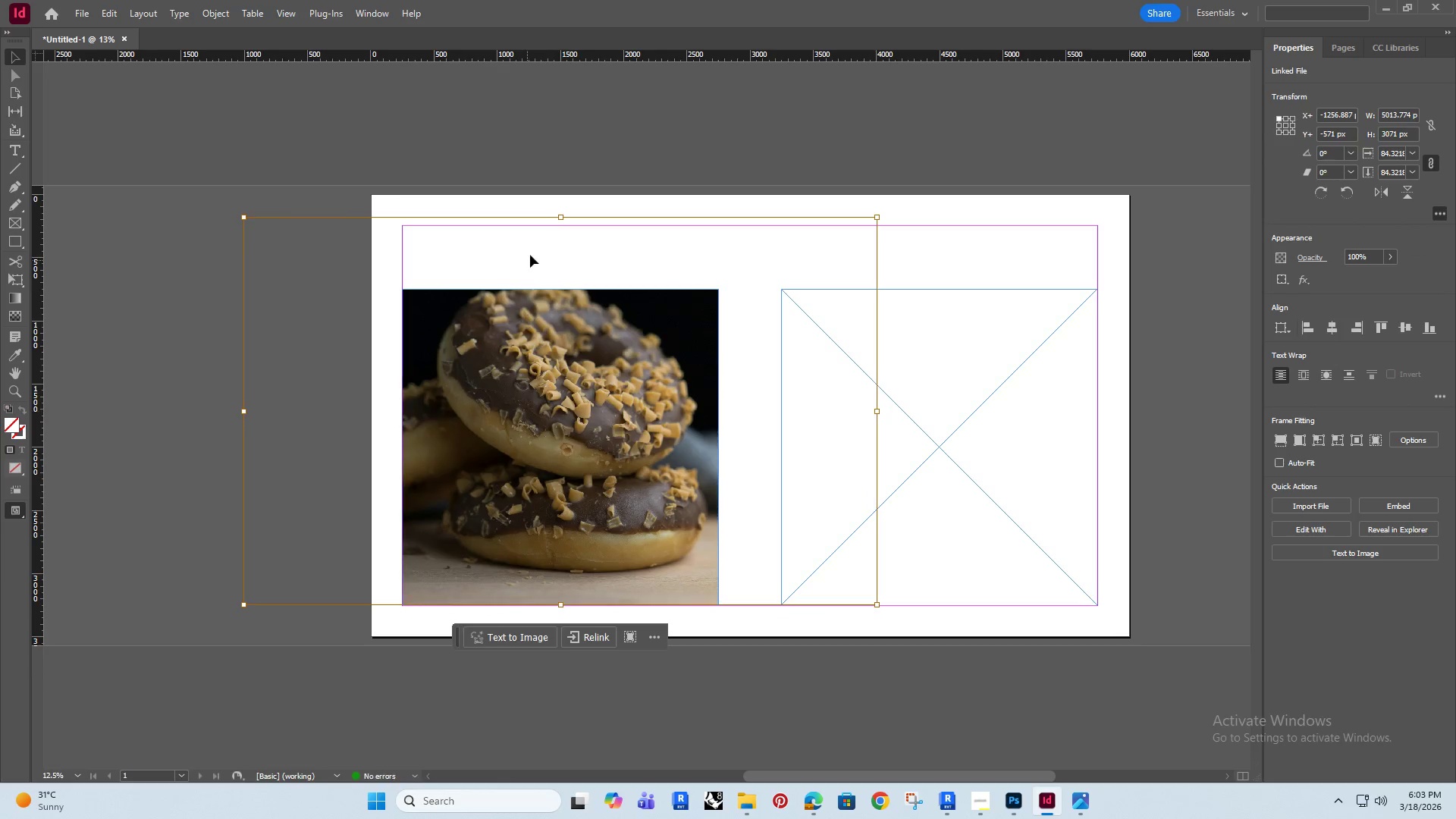 
hold_key(key=ShiftRight, duration=1.5)
left_click_drag(start_coordinate=[563, 214], to_coordinate=[542, 290])
 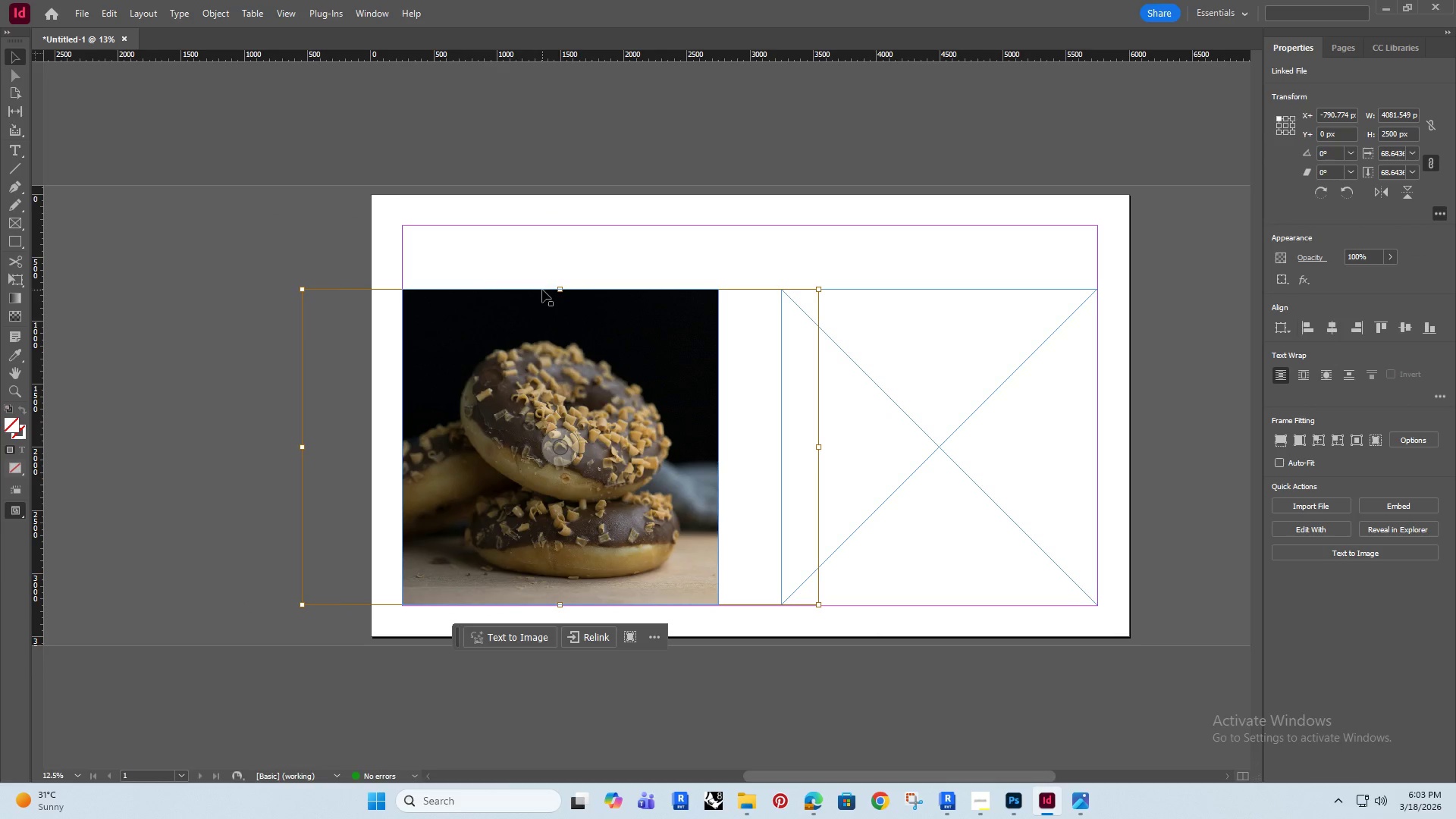 
hold_key(key=ShiftRight, duration=1.36)
 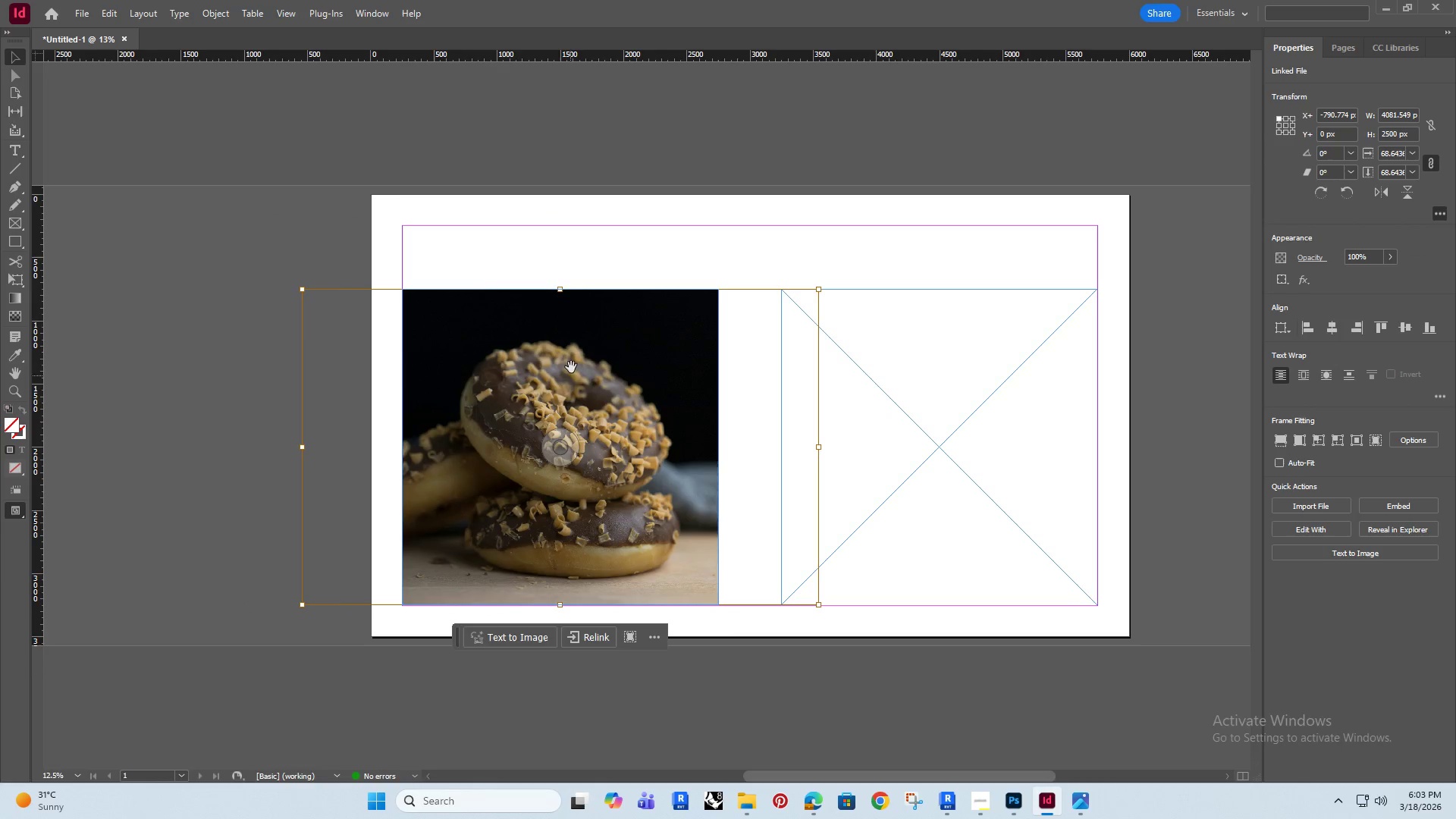 
hold_key(key=ShiftRight, duration=1.33)
hold_key(key=AltRight, duration=1.25)
left_click_drag(start_coordinate=[562, 290], to_coordinate=[559, 319])
 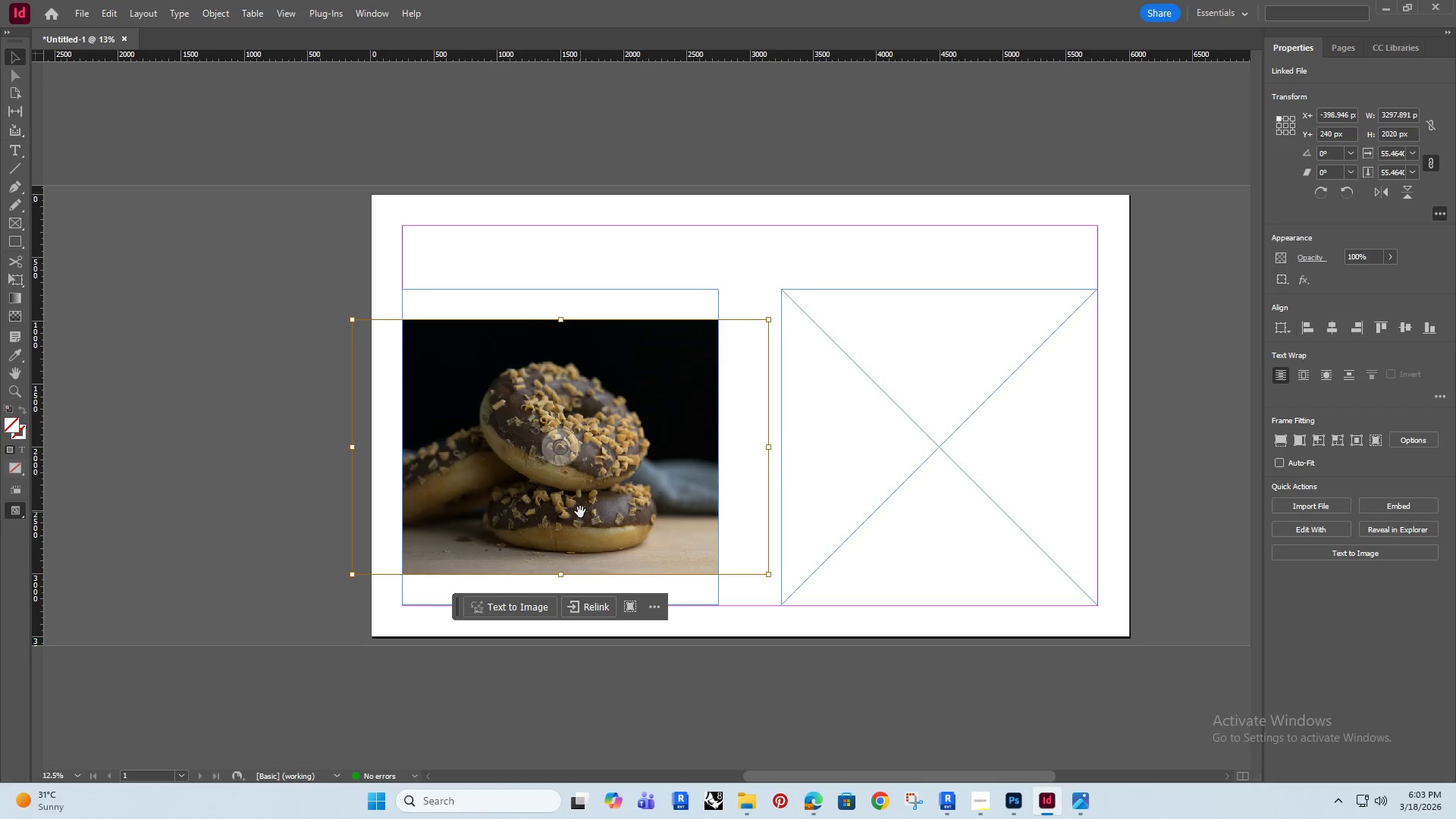 
left_click_drag(start_coordinate=[580, 513], to_coordinate=[582, 546])
 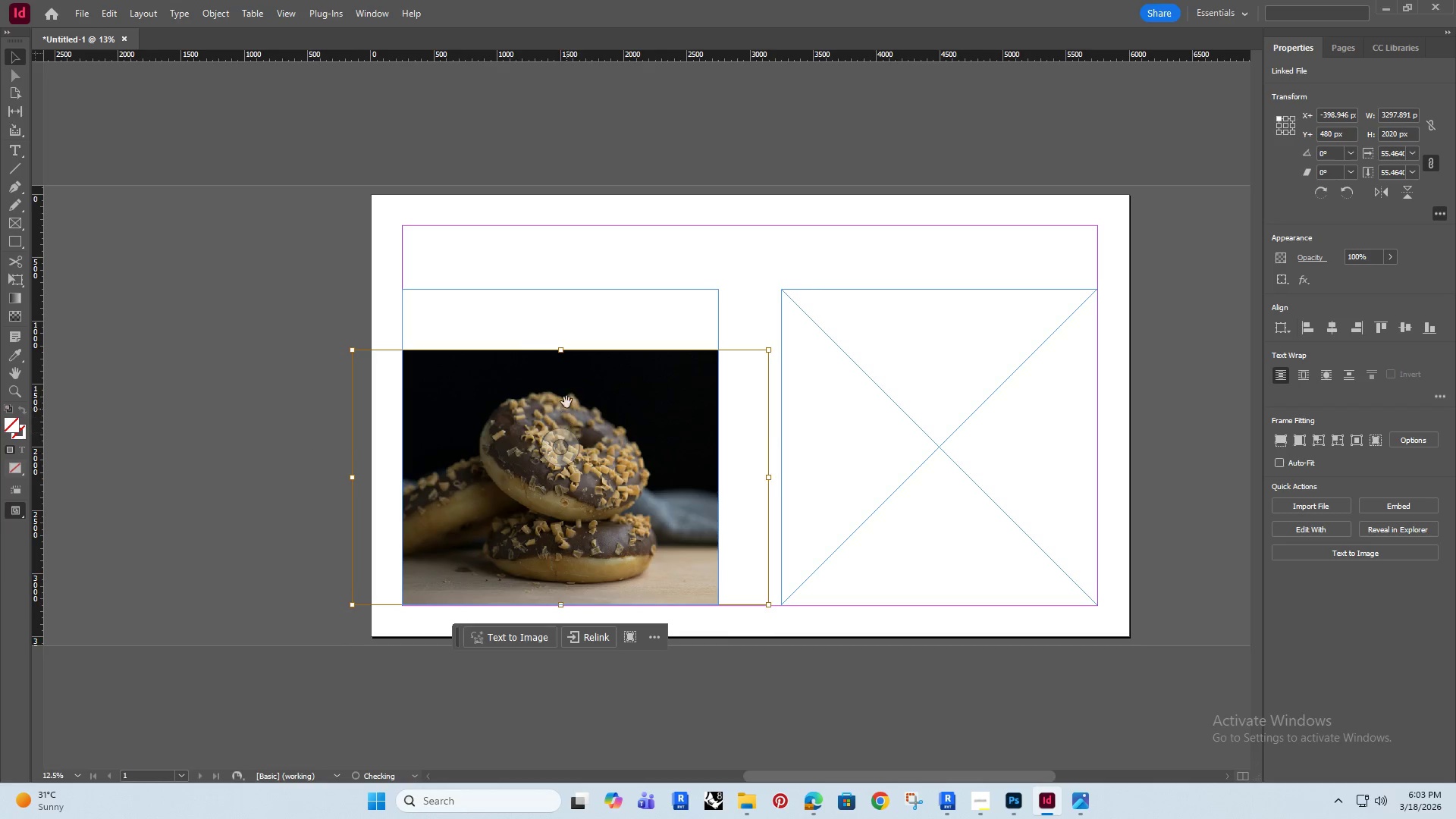 
hold_key(key=ShiftRight, duration=1.52)
 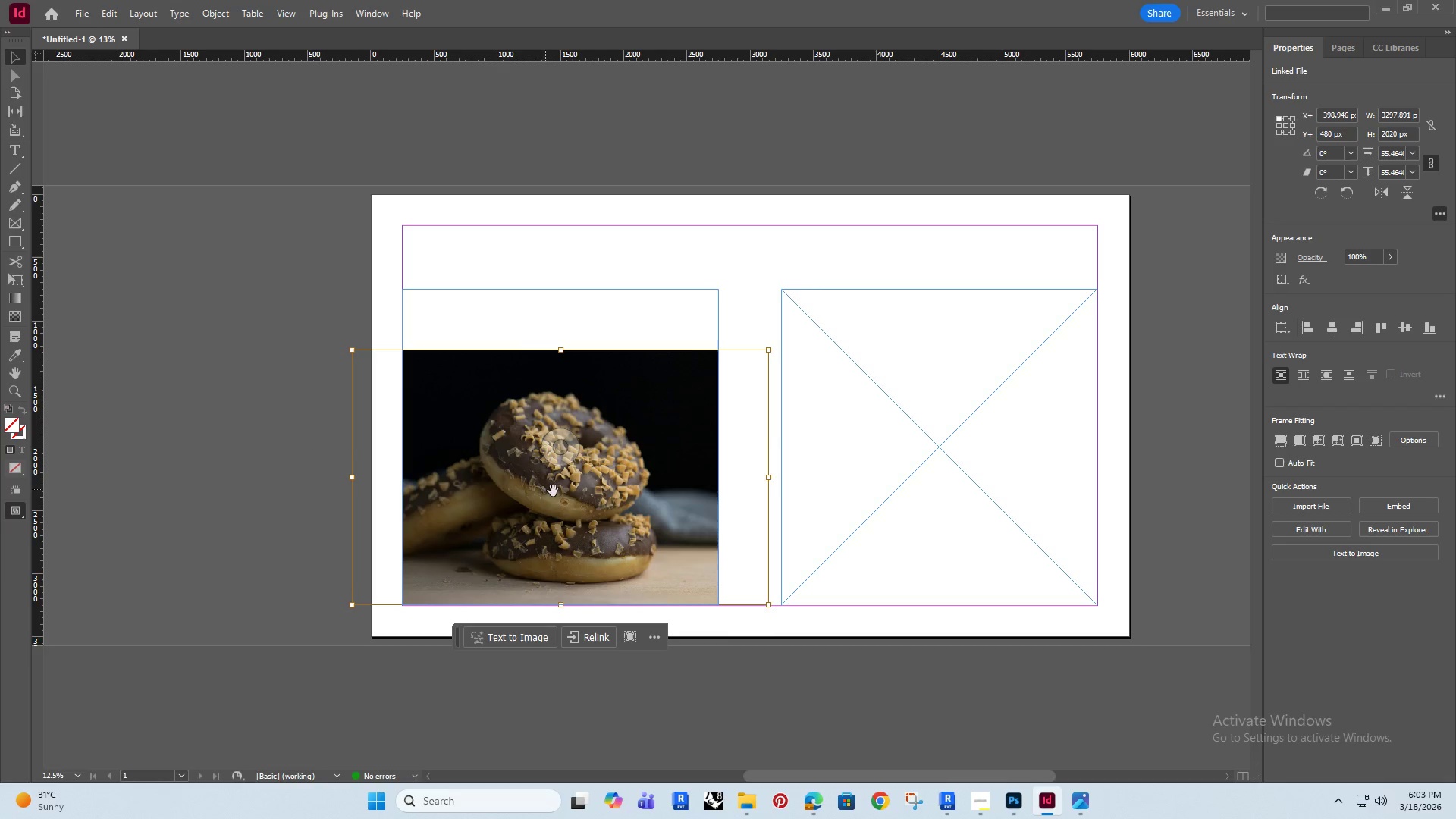 
hold_key(key=ArrowRight, duration=0.72)
 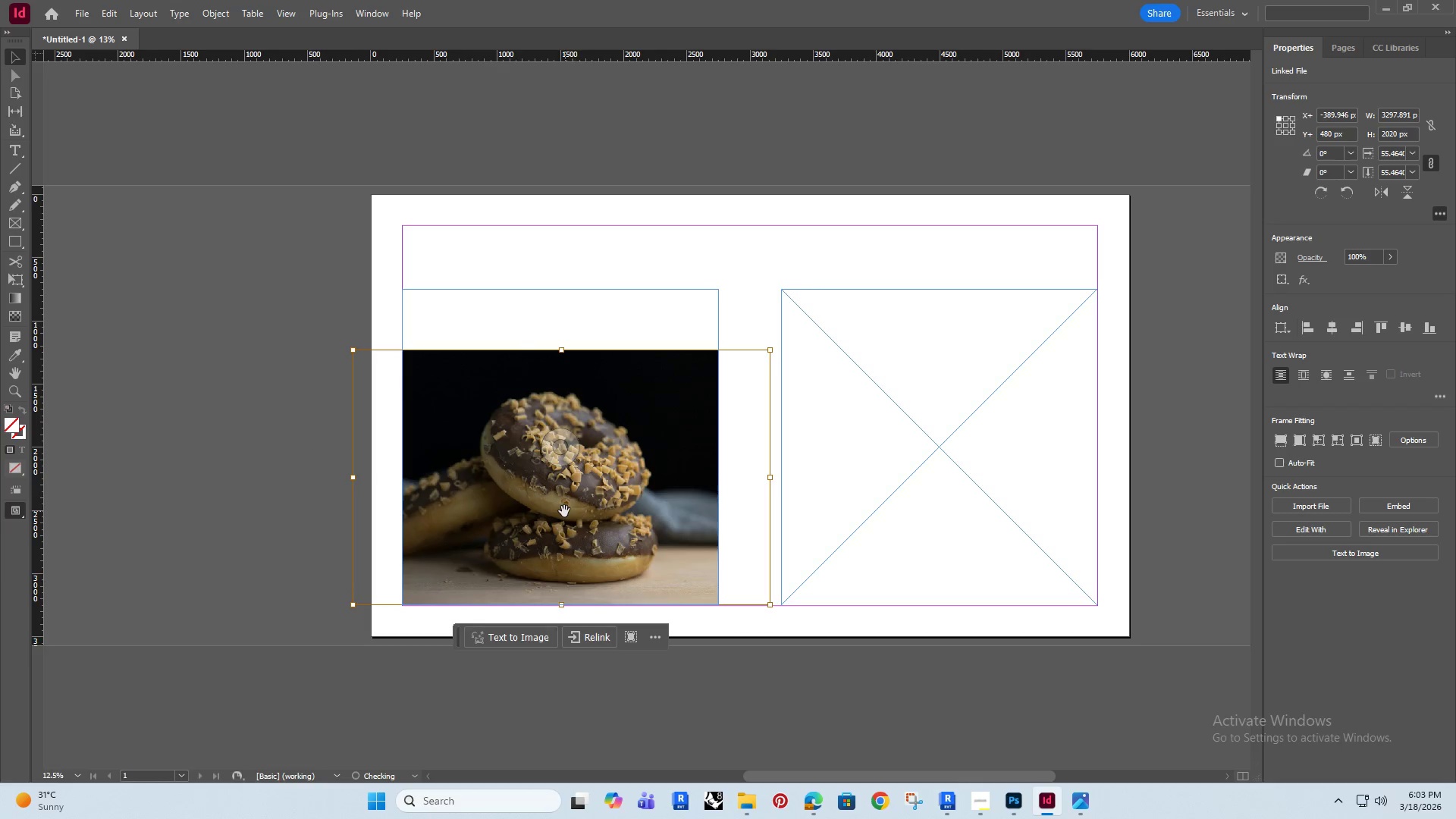 
hold_key(key=ArrowRight, duration=0.42)
 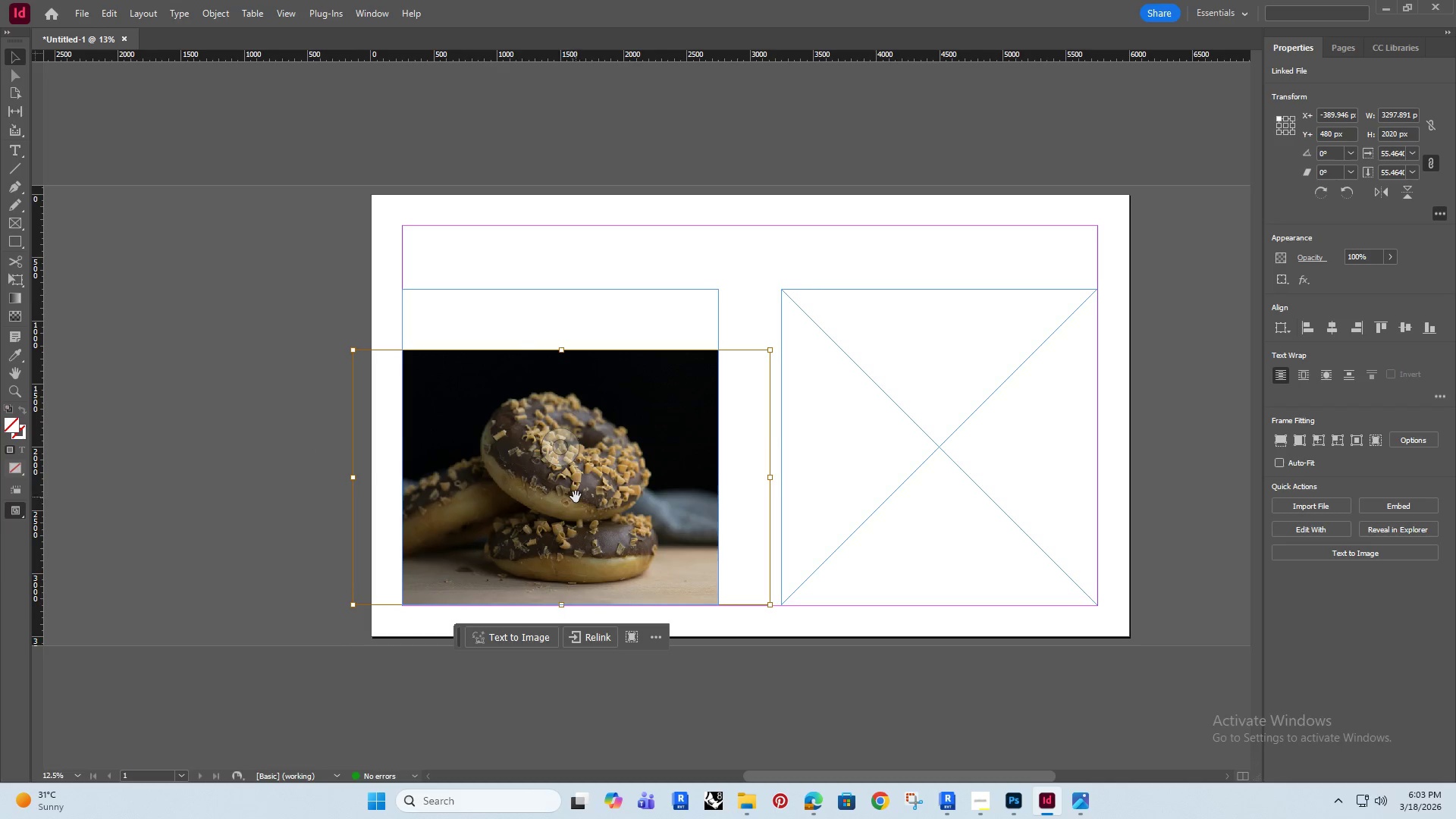 
left_click_drag(start_coordinate=[576, 497], to_coordinate=[587, 495])
 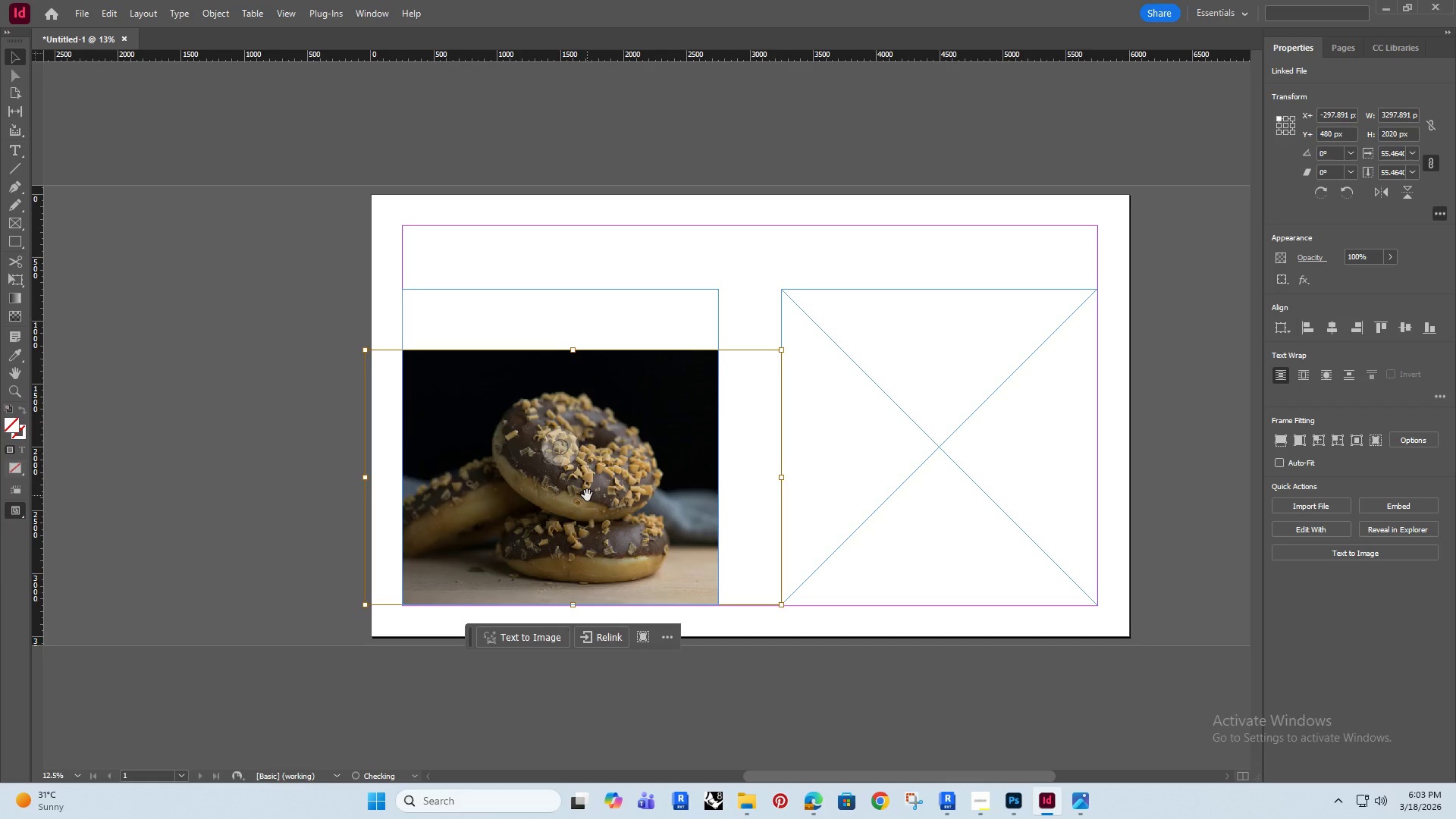 
hold_key(key=ShiftRight, duration=0.75)
 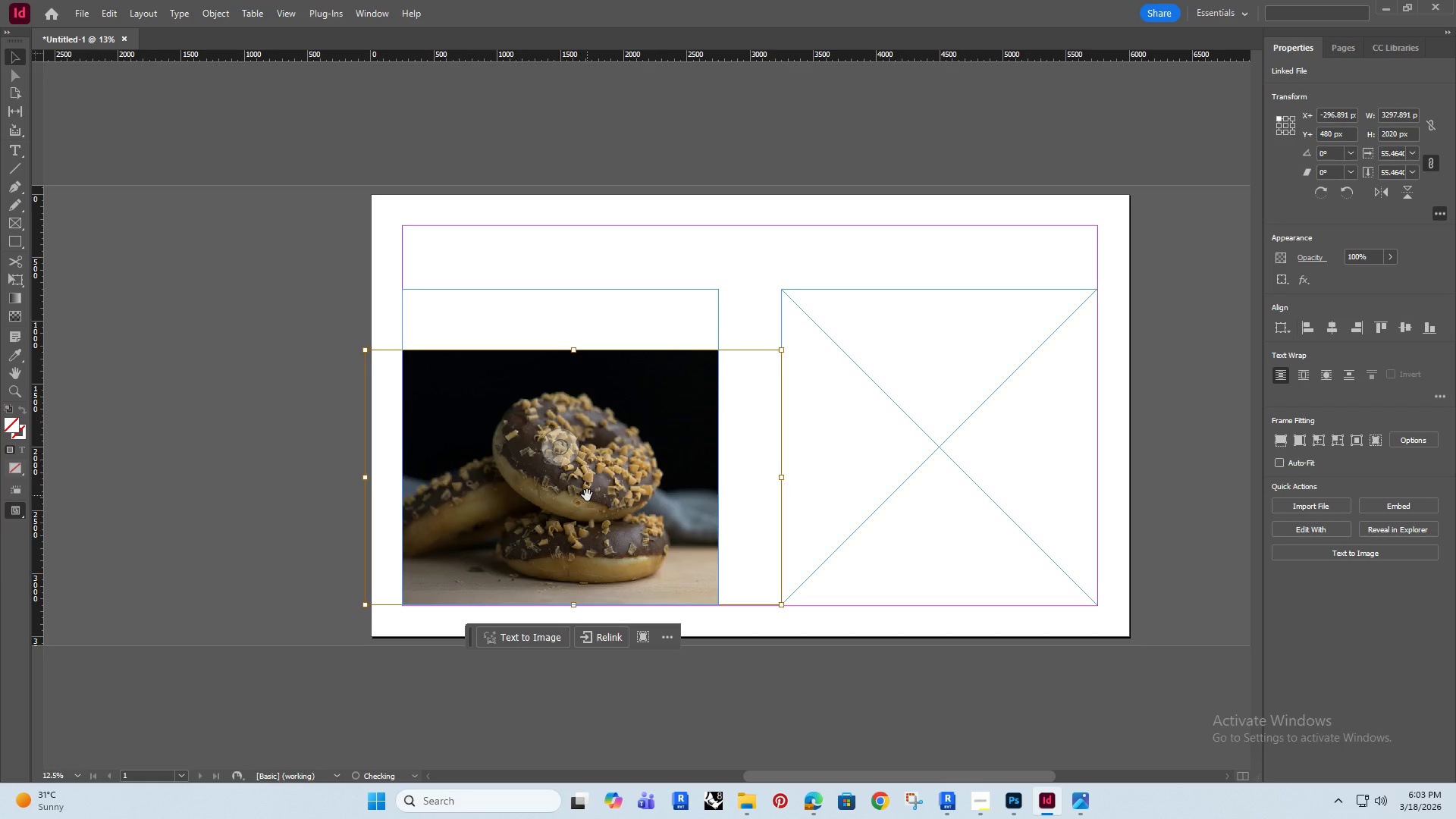 
hold_key(key=ArrowRight, duration=0.45)
 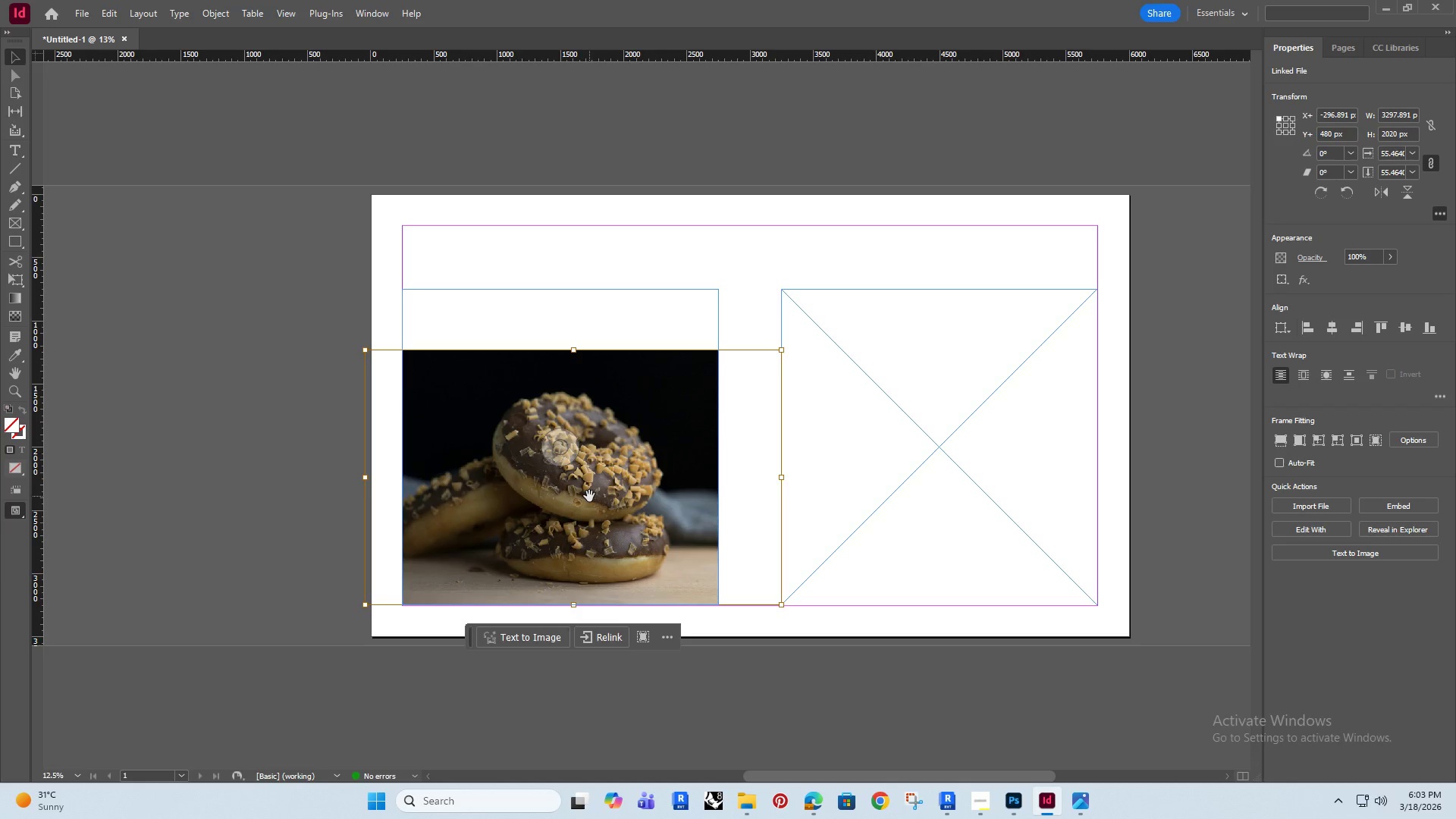 
left_click_drag(start_coordinate=[589, 496], to_coordinate=[598, 495])
 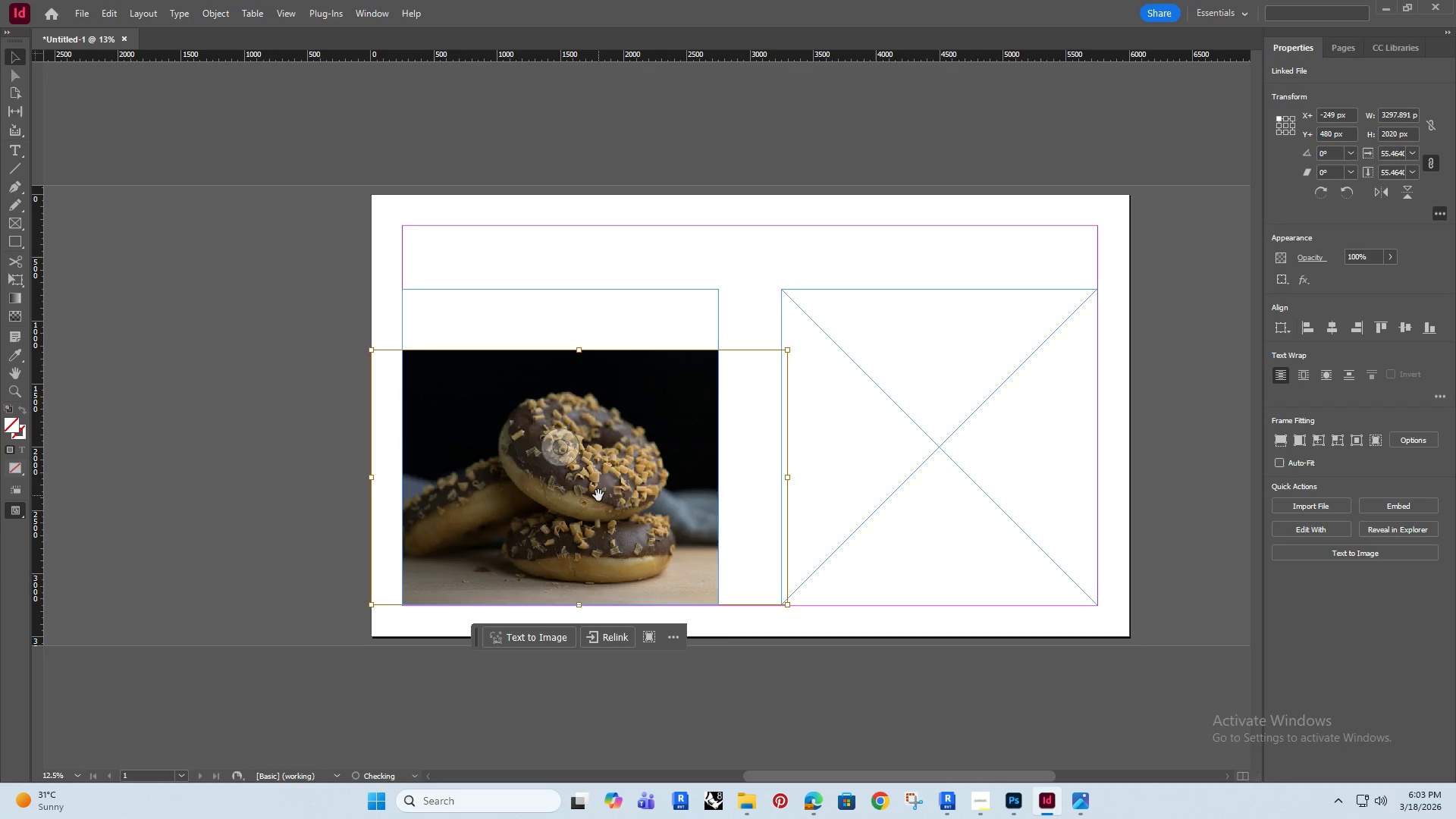 
hold_key(key=ShiftRight, duration=0.67)
 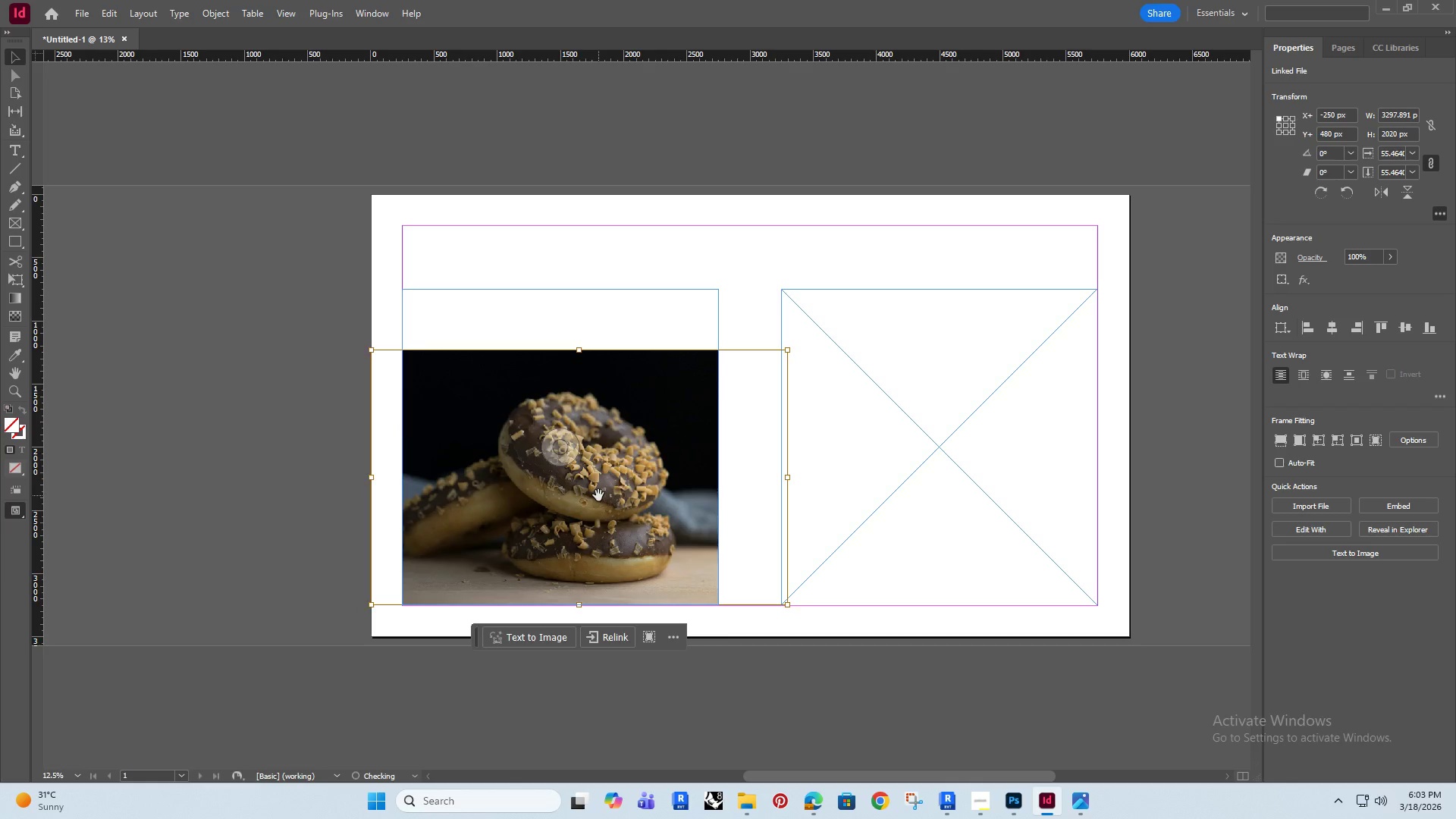 
hold_key(key=ArrowRight, duration=1.5)
 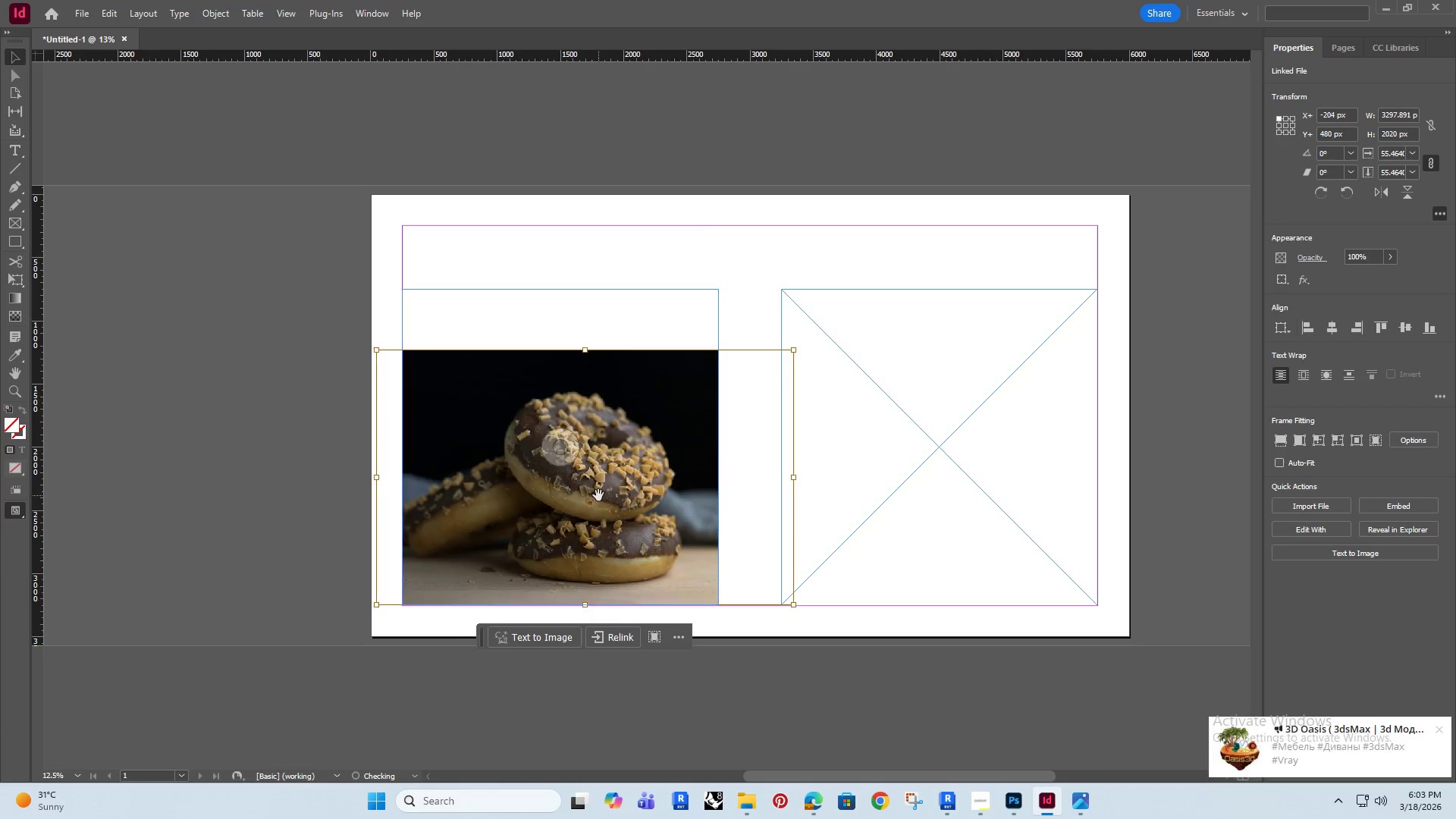 
hold_key(key=ArrowRight, duration=1.51)
 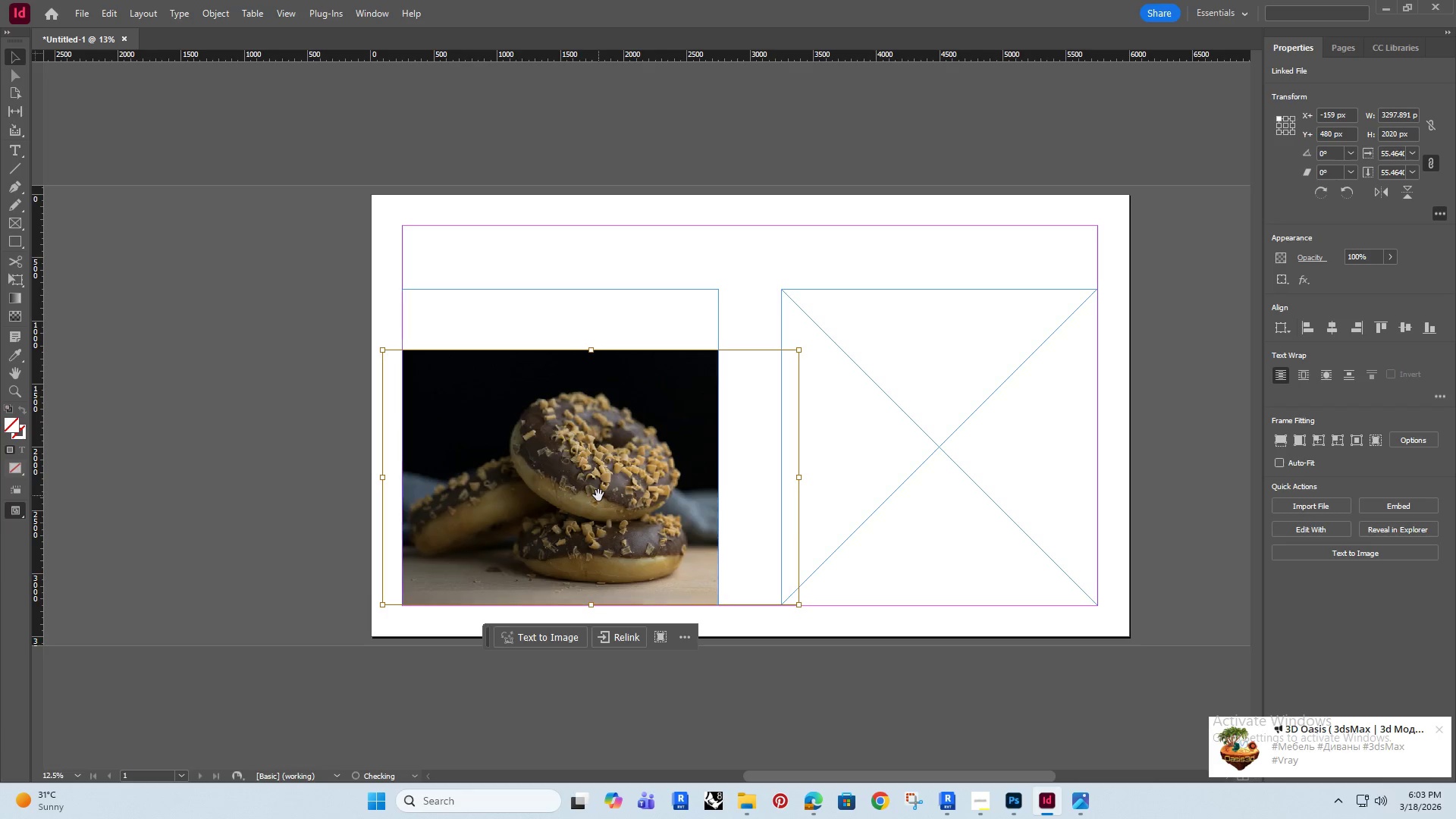 
hold_key(key=ArrowRight, duration=1.08)
 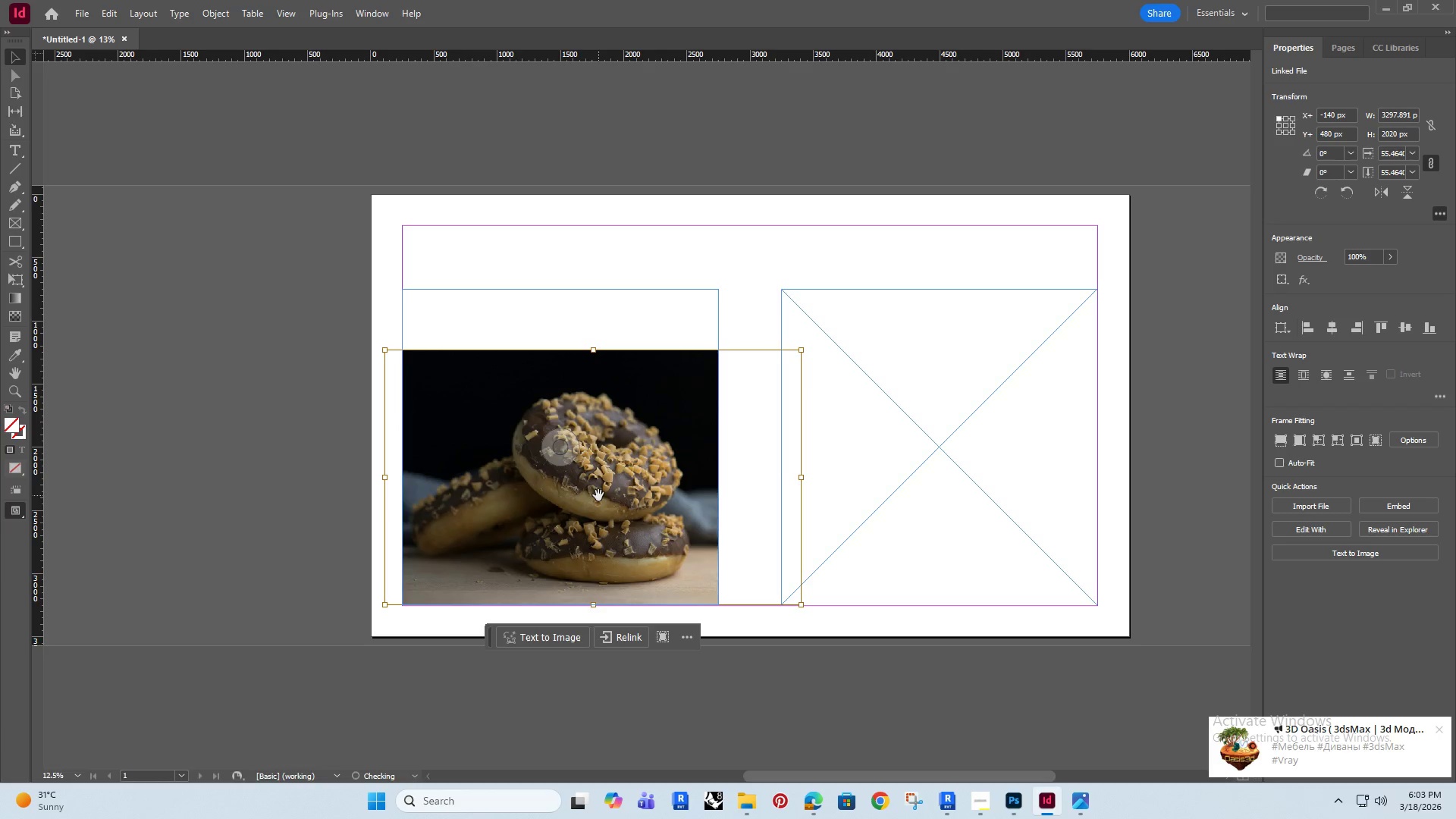 
key(ArrowRight)
 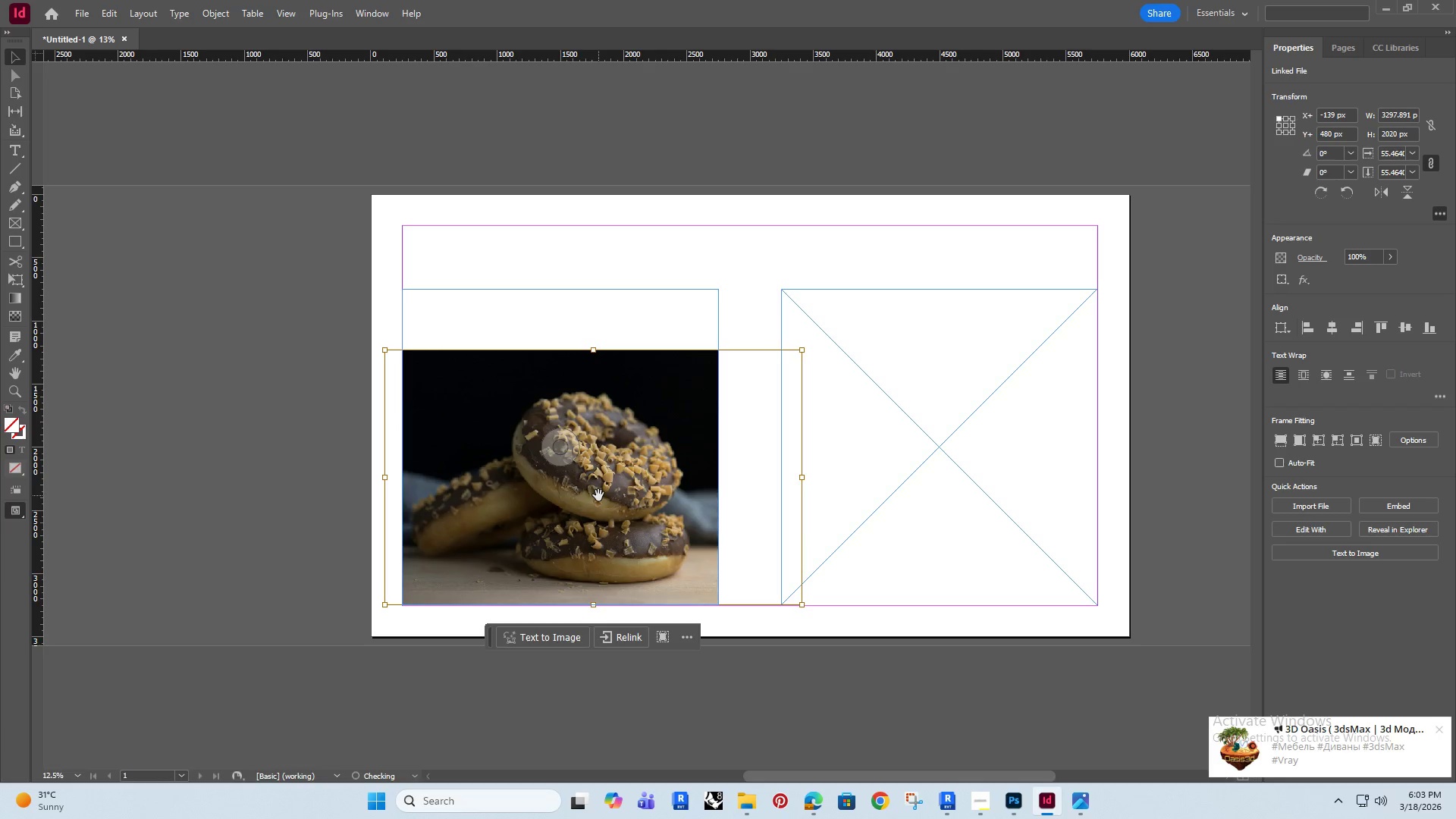 
key(ArrowRight)
 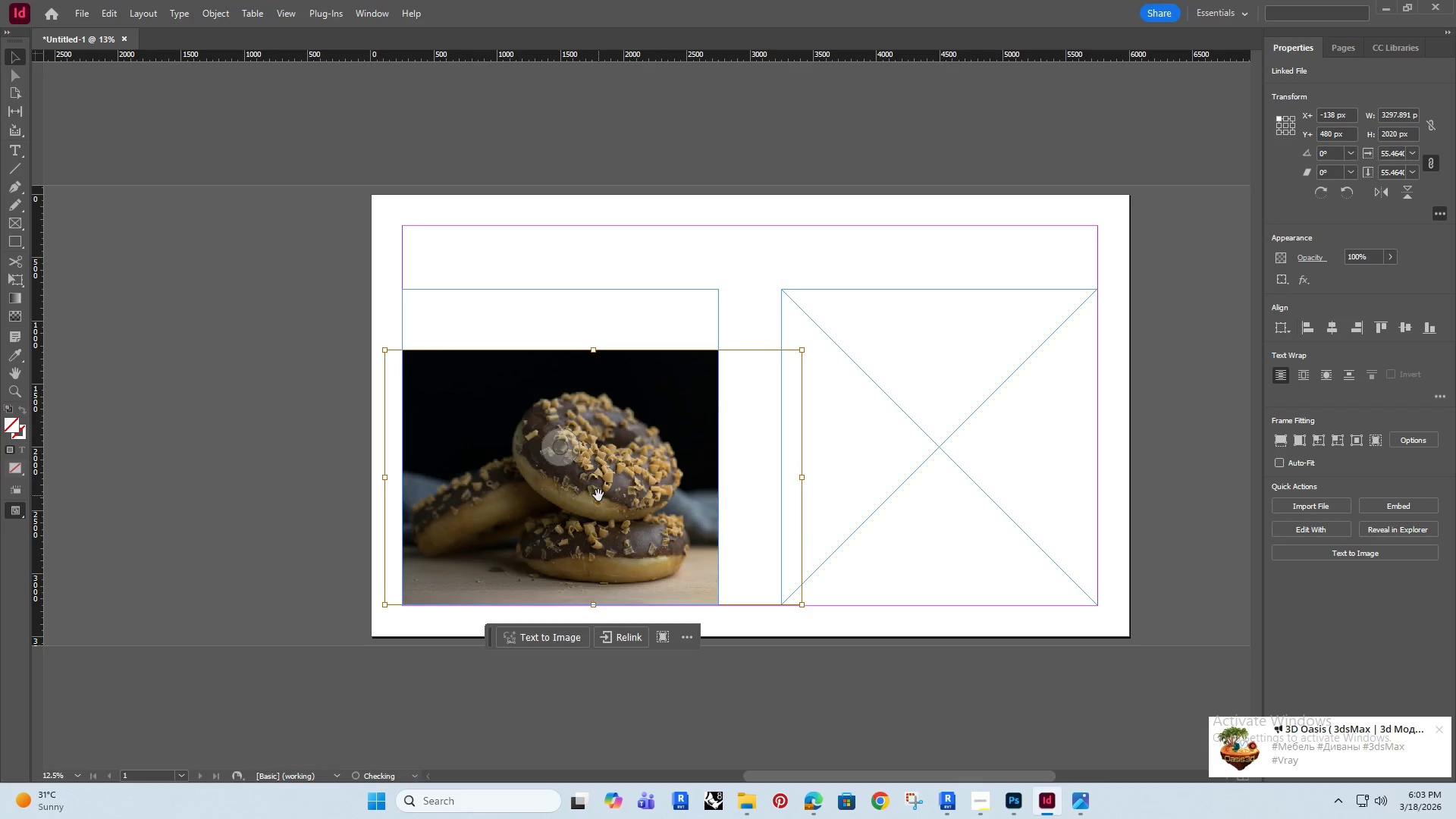 
key(ArrowRight)
 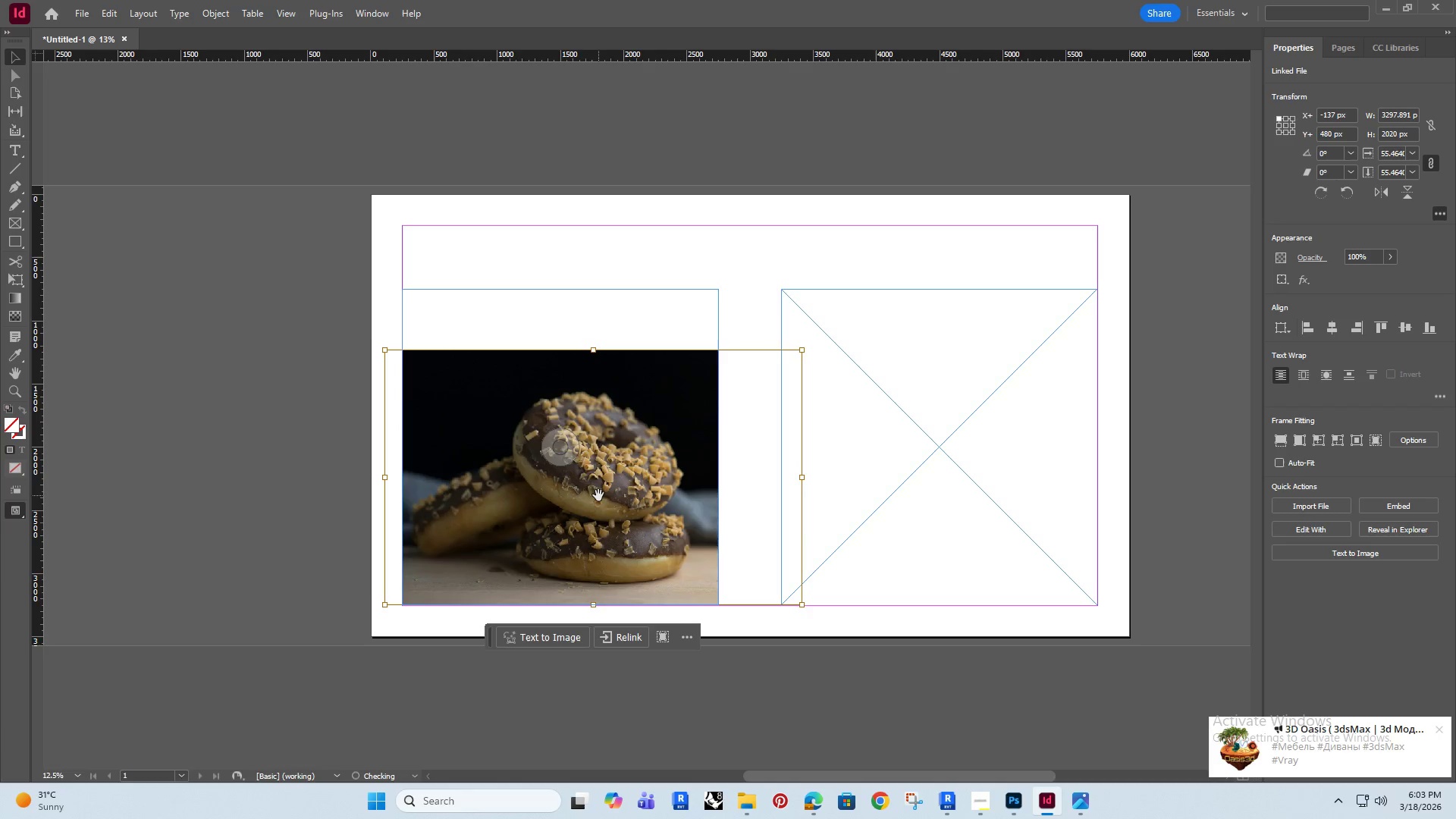 
key(ArrowRight)
 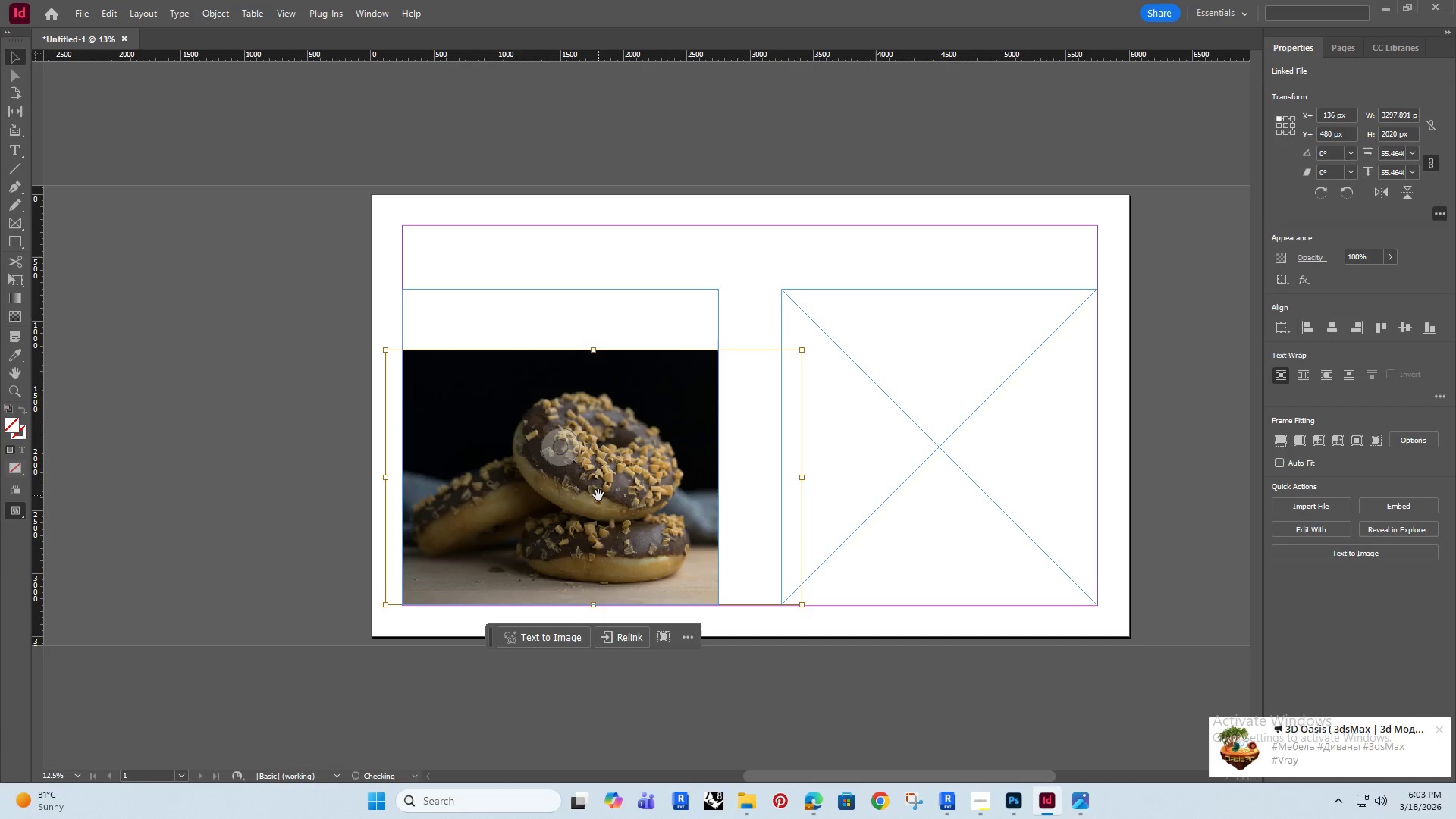 
key(ArrowRight)
 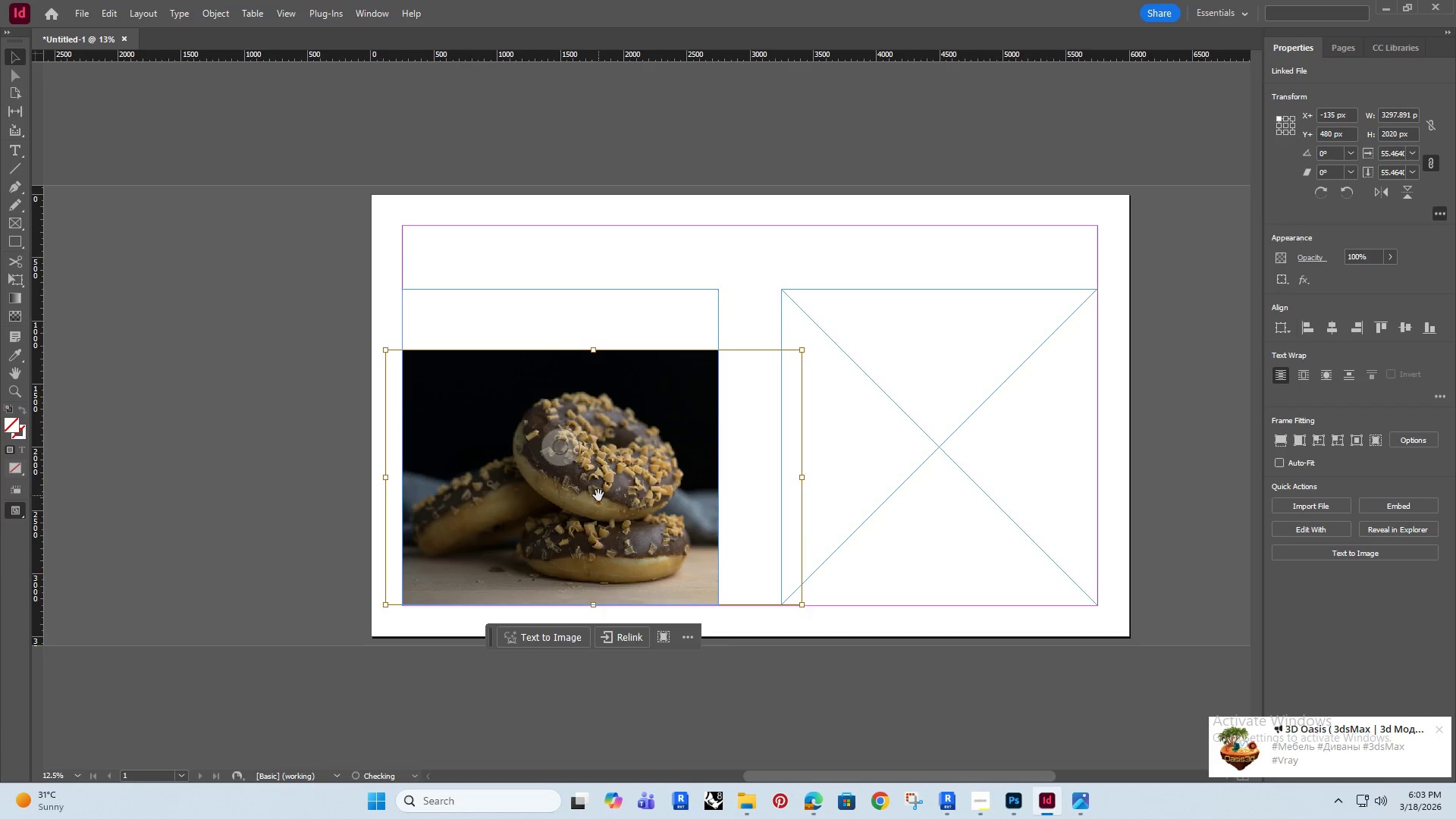 
key(ArrowRight)
 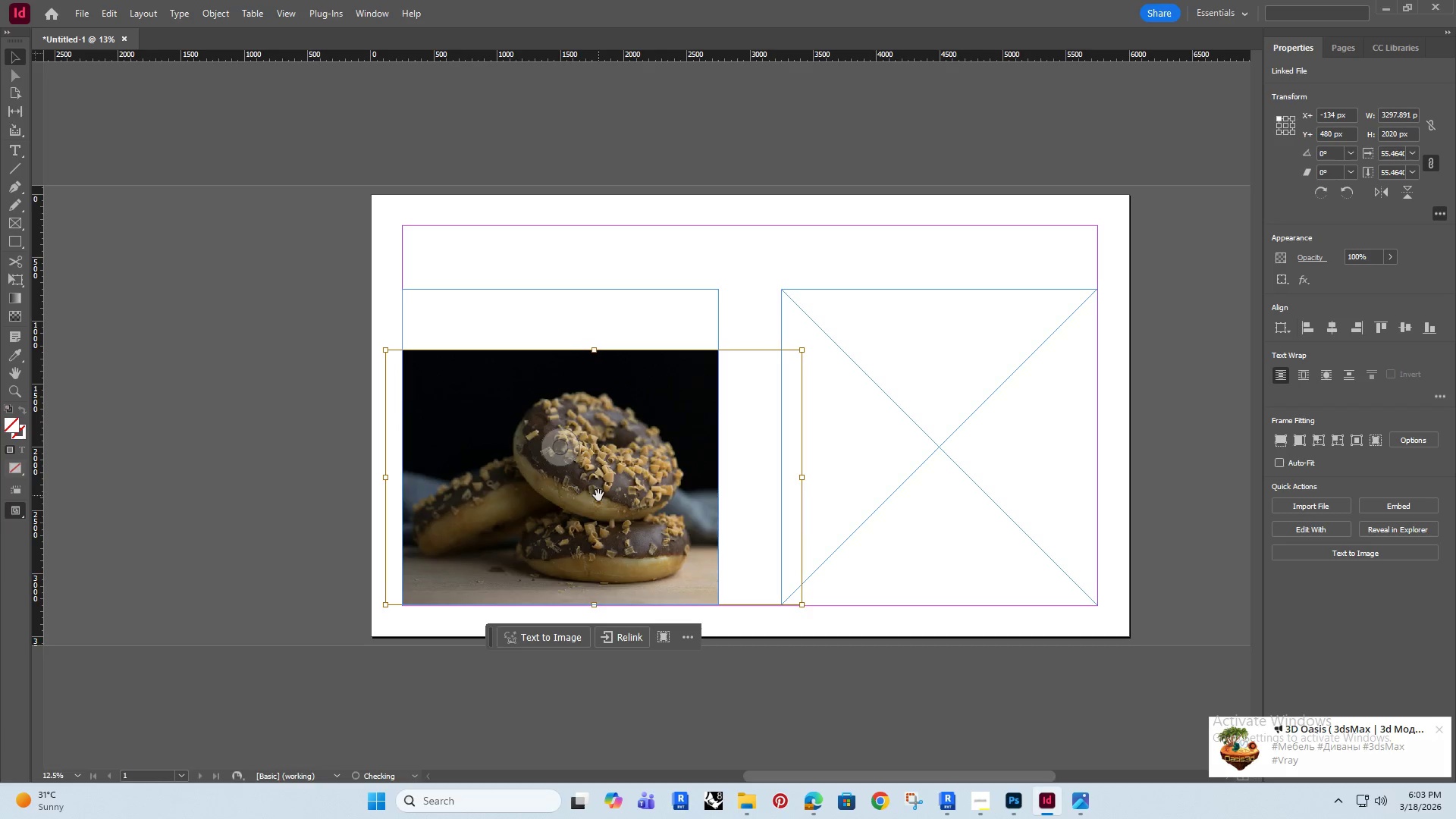 
key(ArrowRight)
 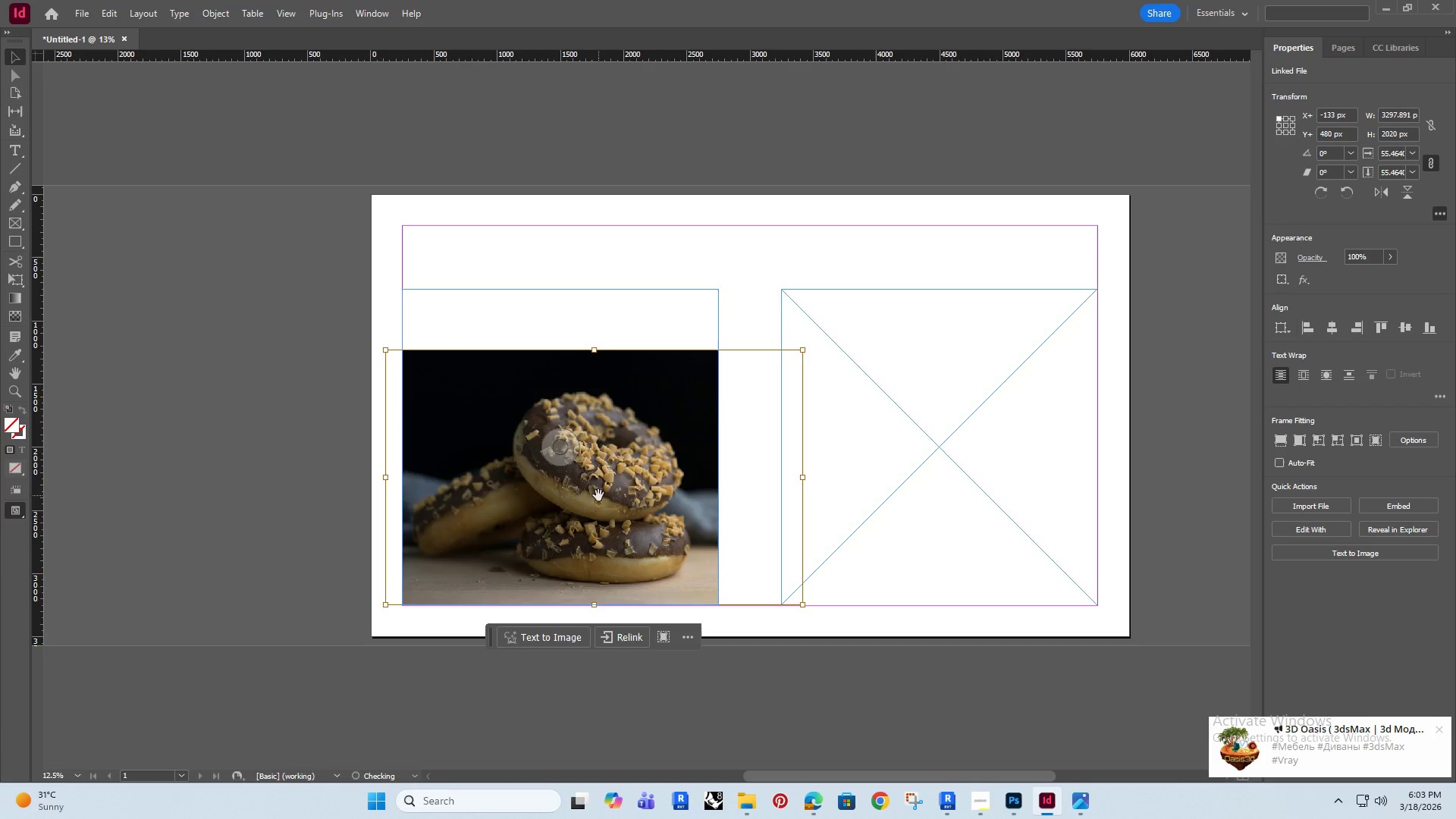 
key(ArrowRight)
 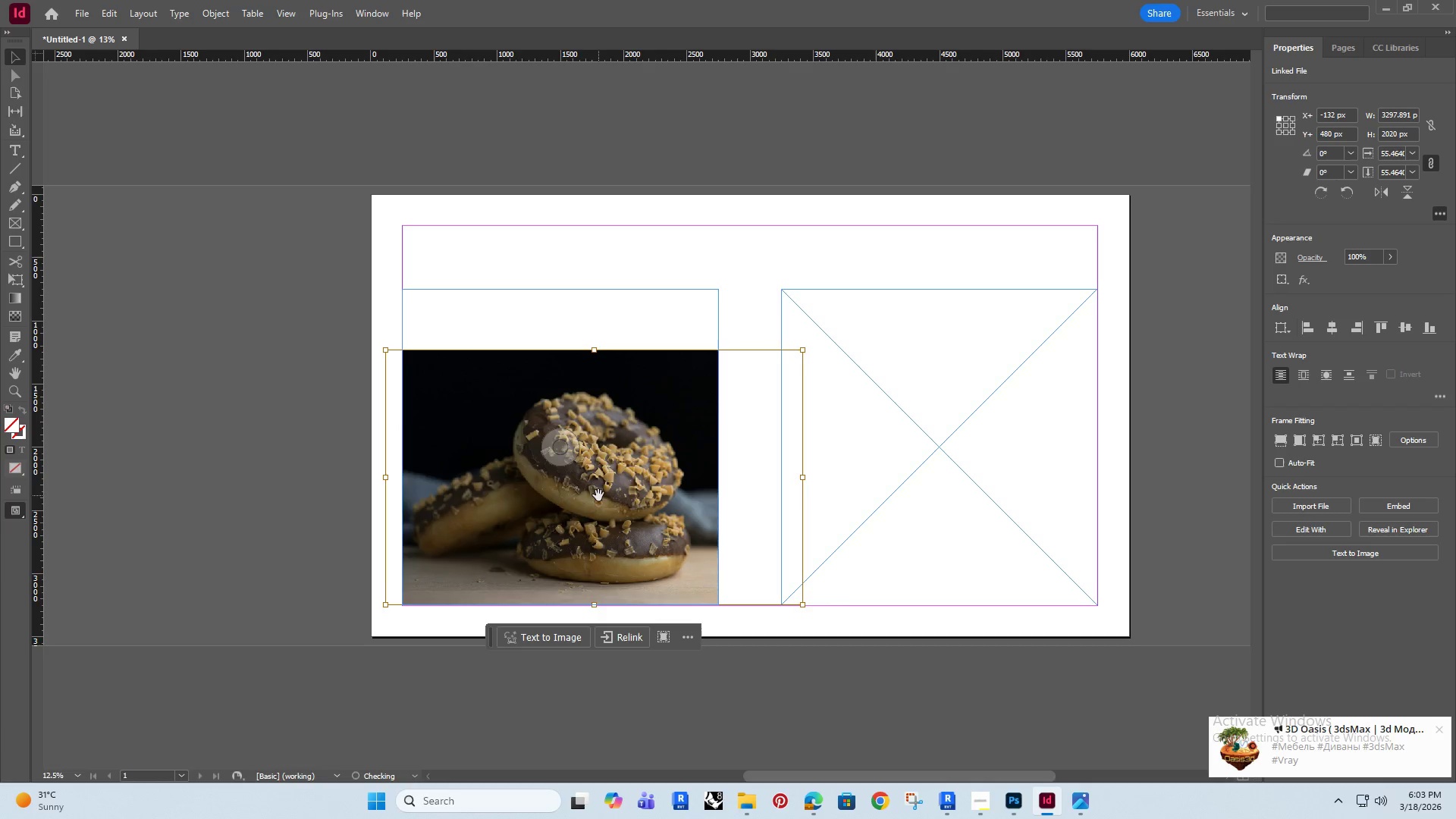 
key(ArrowRight)
 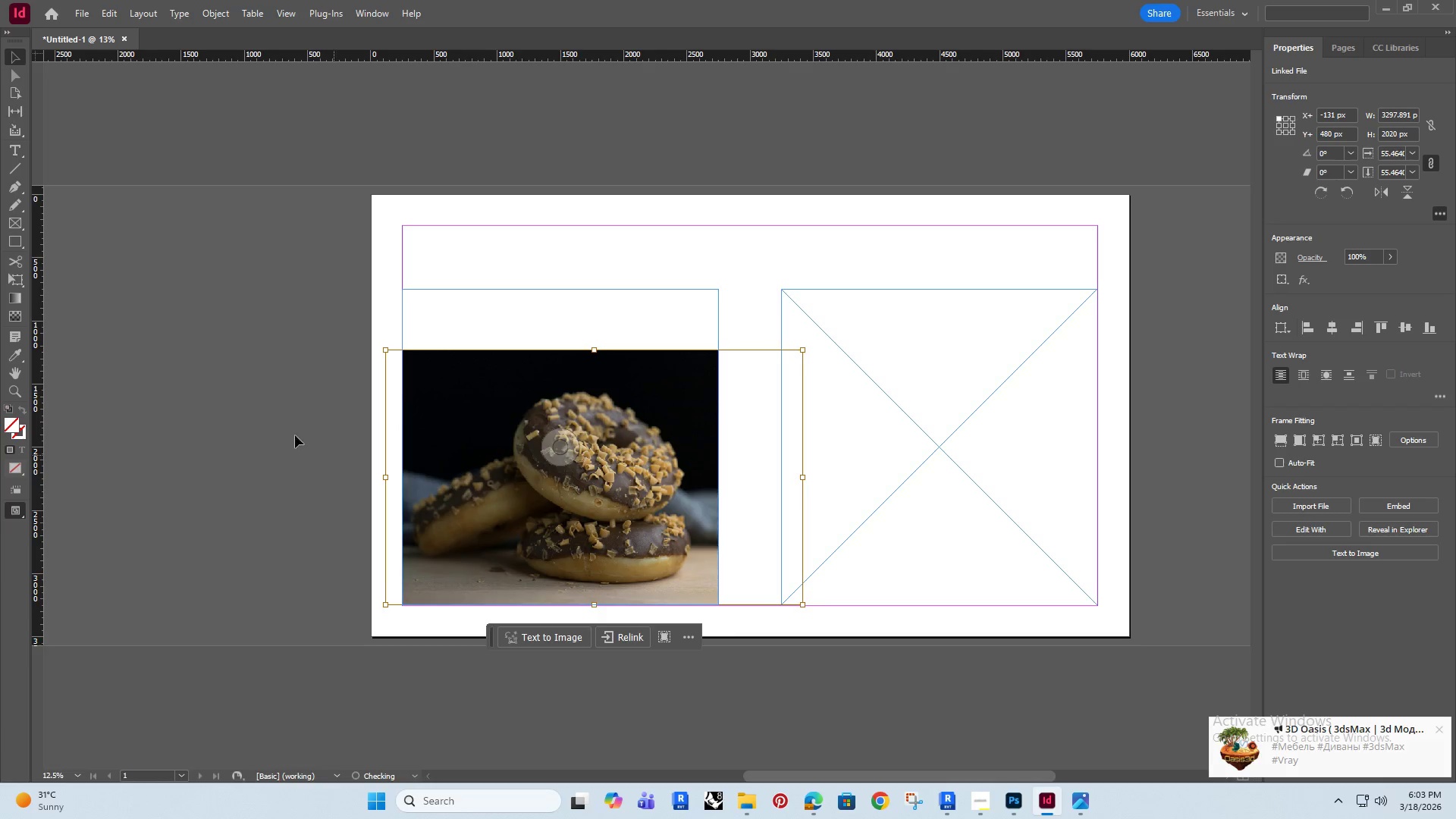 
left_click([239, 378])
 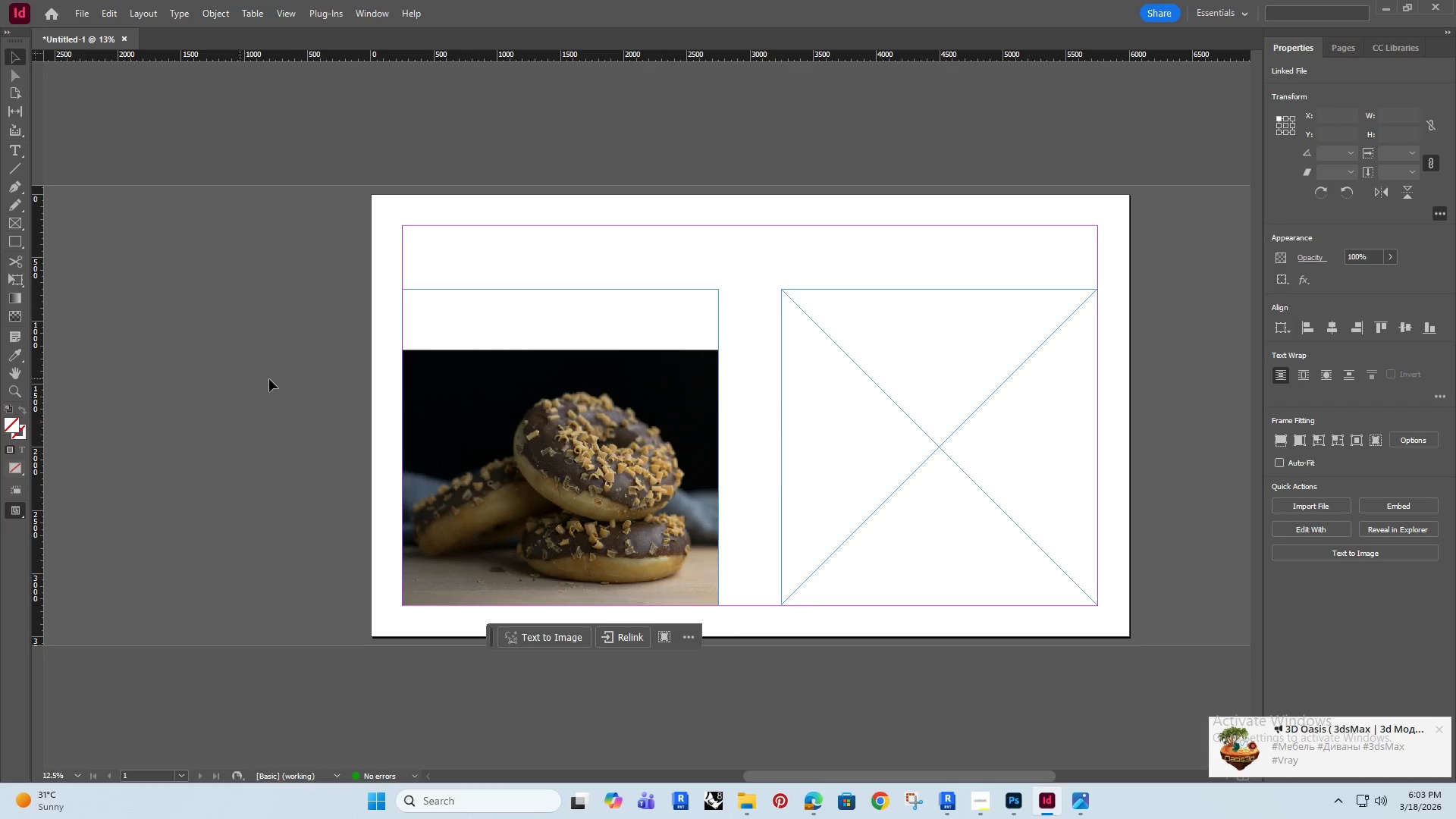 
hold_key(key=AltRight, duration=0.55)
scroll: coordinate [494, 448], scroll_direction: up, amount: 1.0
 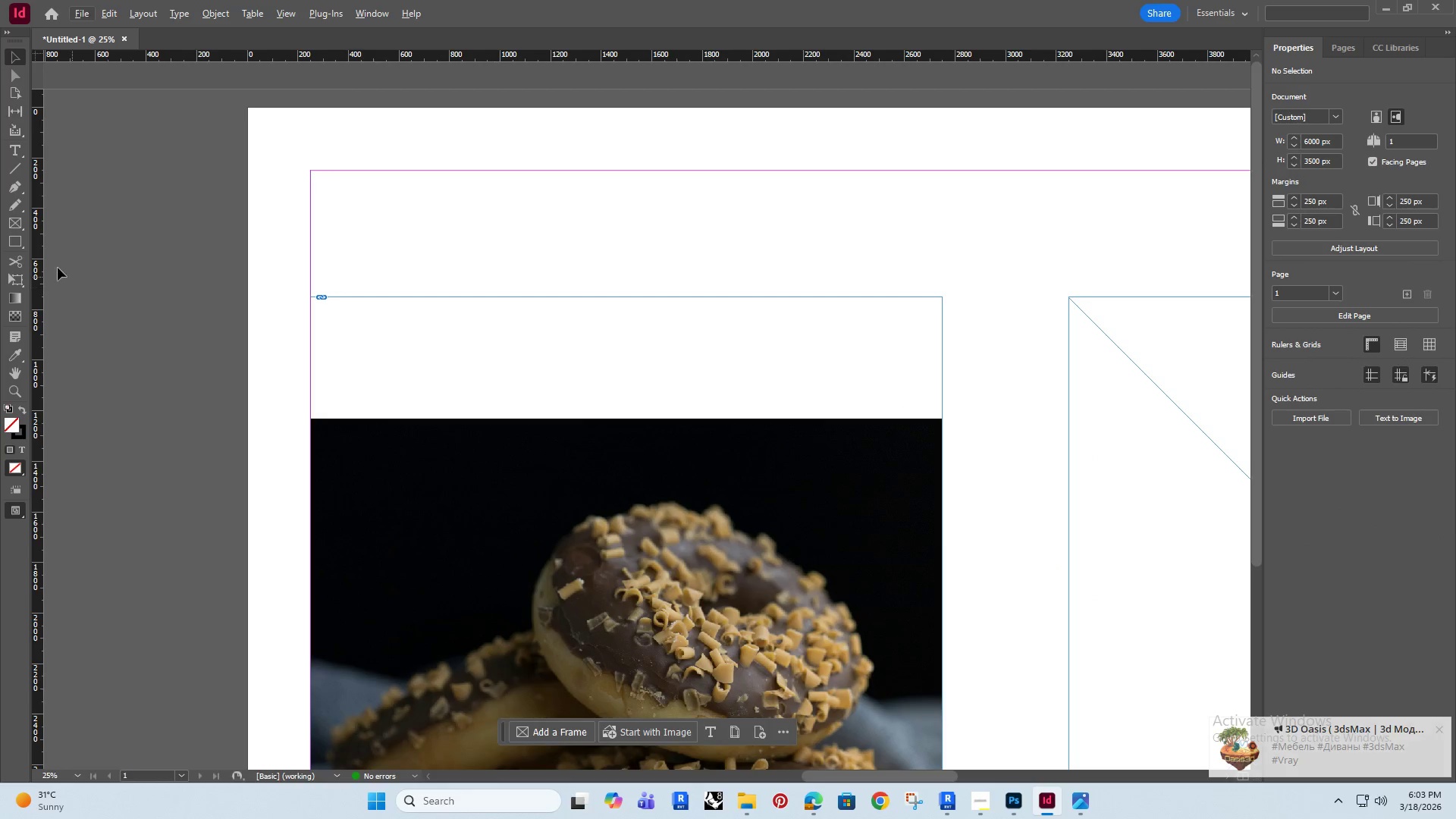 
left_click([14, 240])
 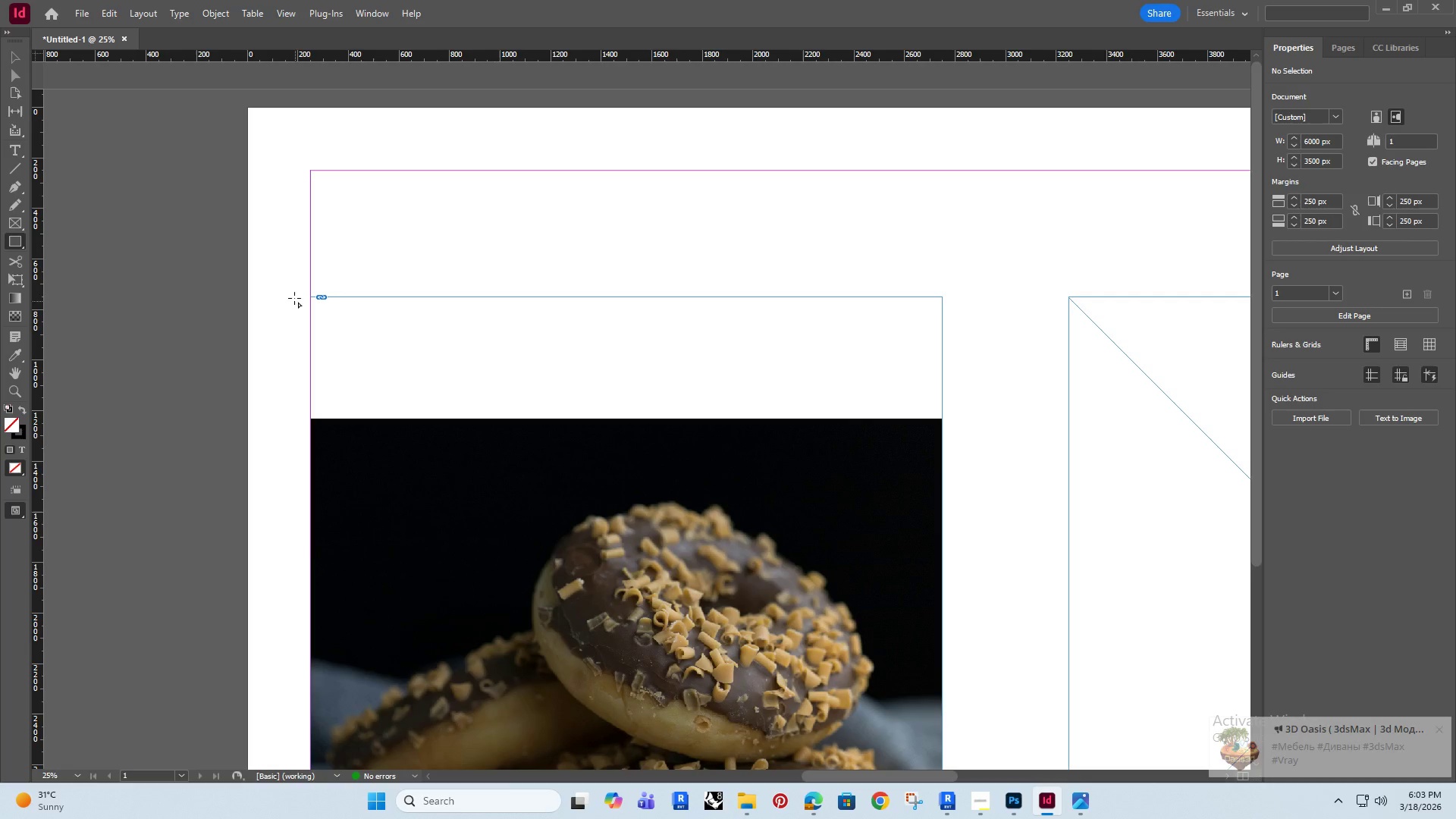 
left_click_drag(start_coordinate=[290, 283], to_coordinate=[855, 429])
 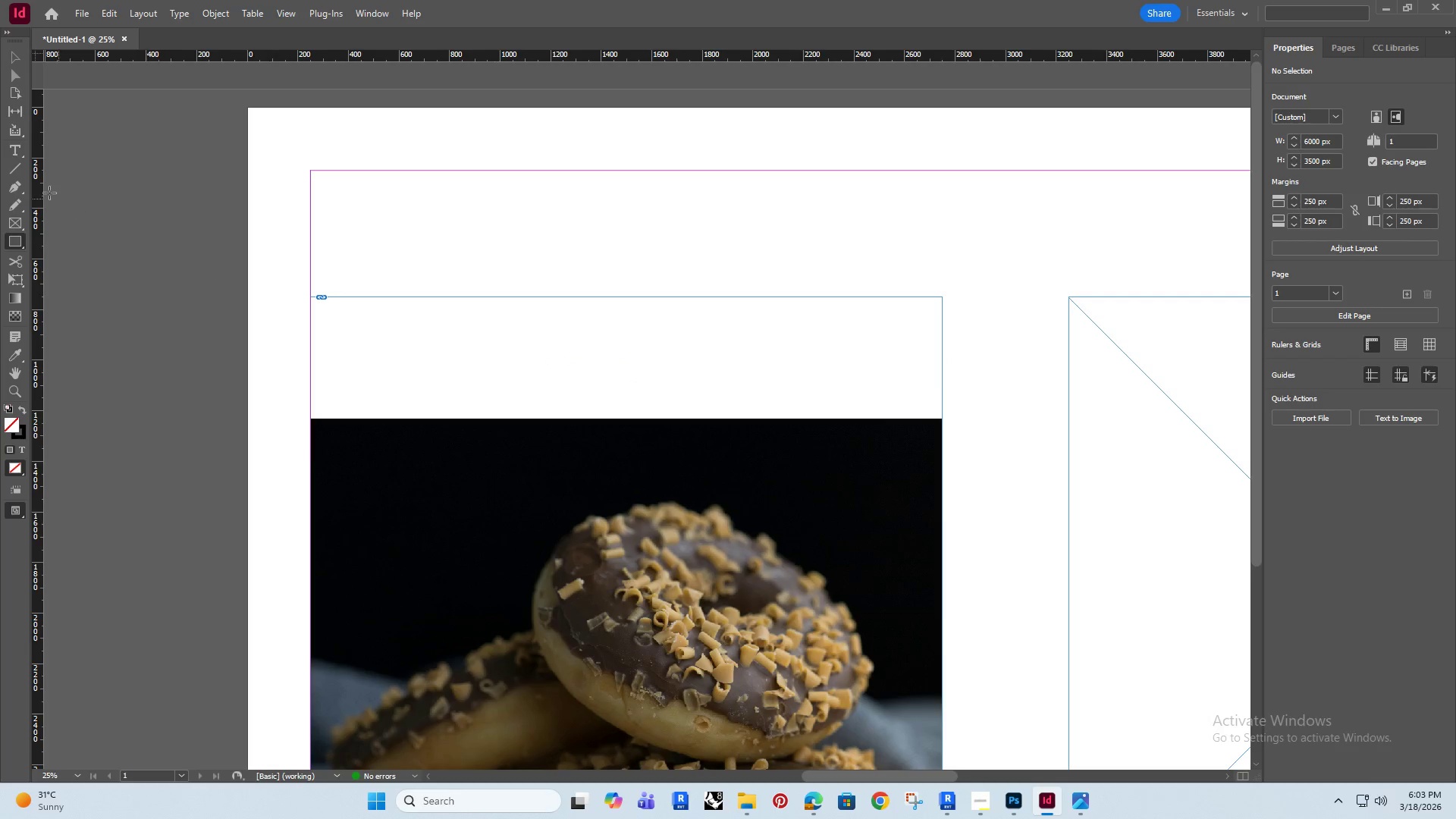 
key(Escape)
 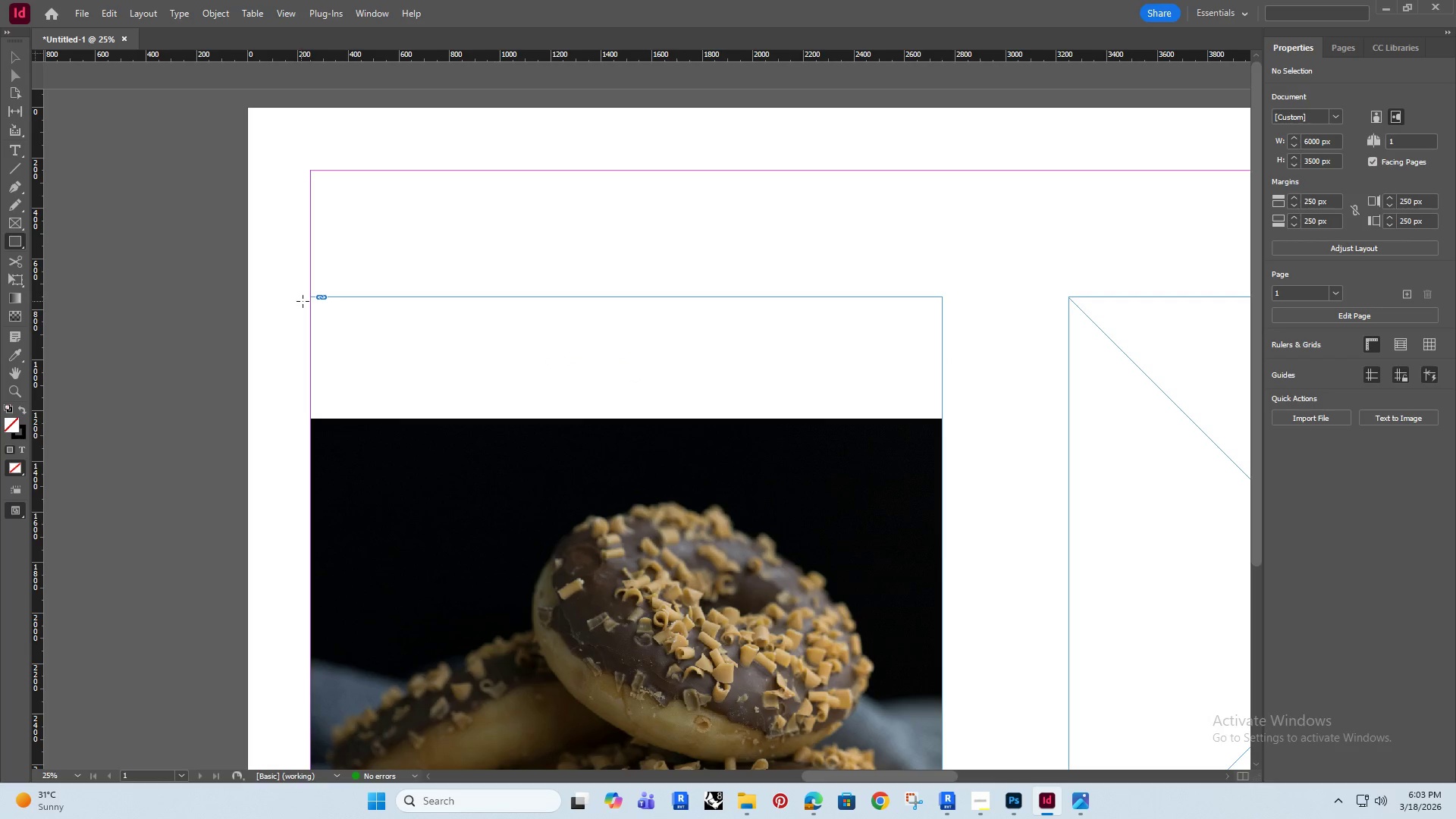 
left_click_drag(start_coordinate=[312, 296], to_coordinate=[940, 435])
 